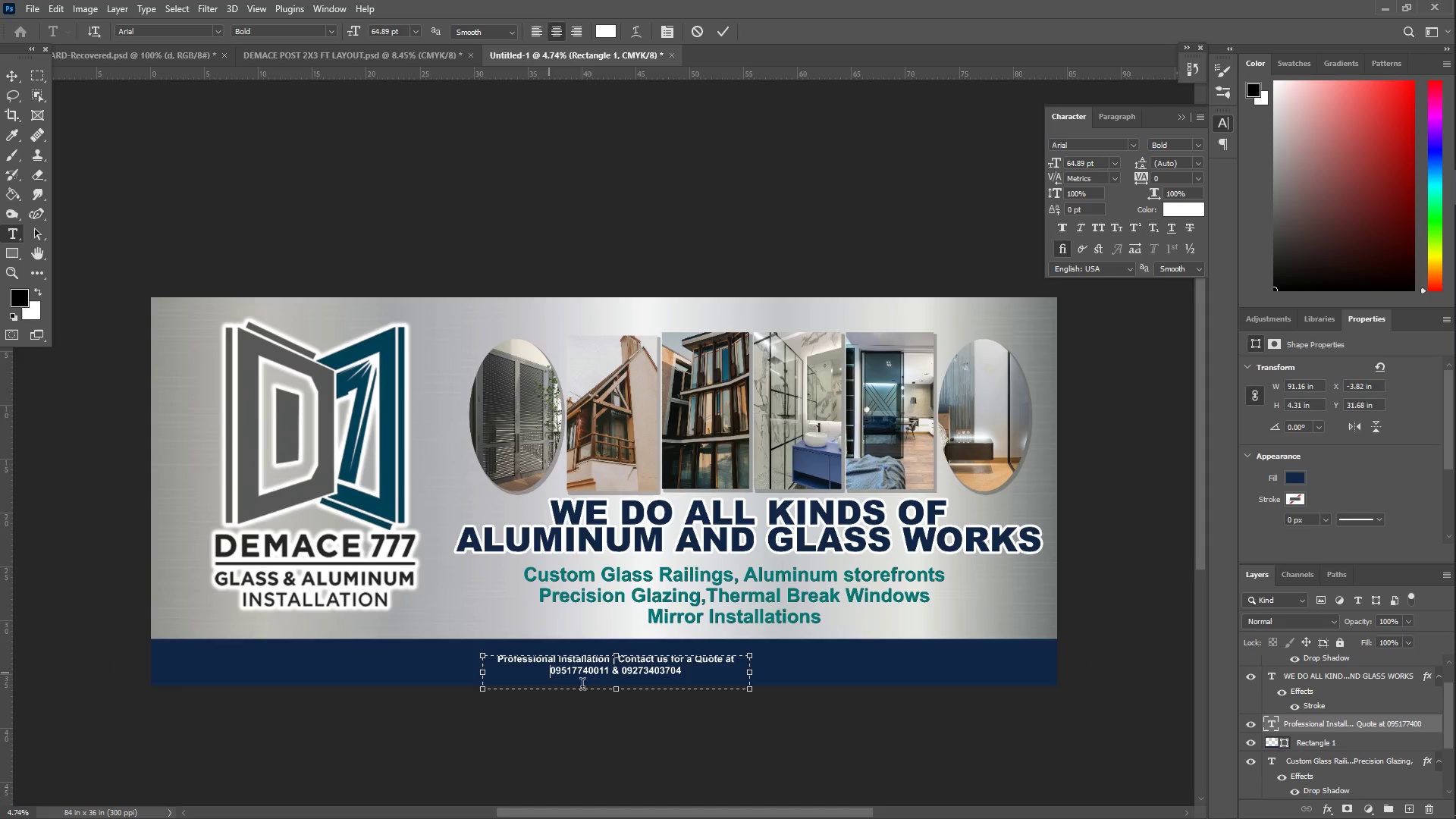 
key(Backspace)
 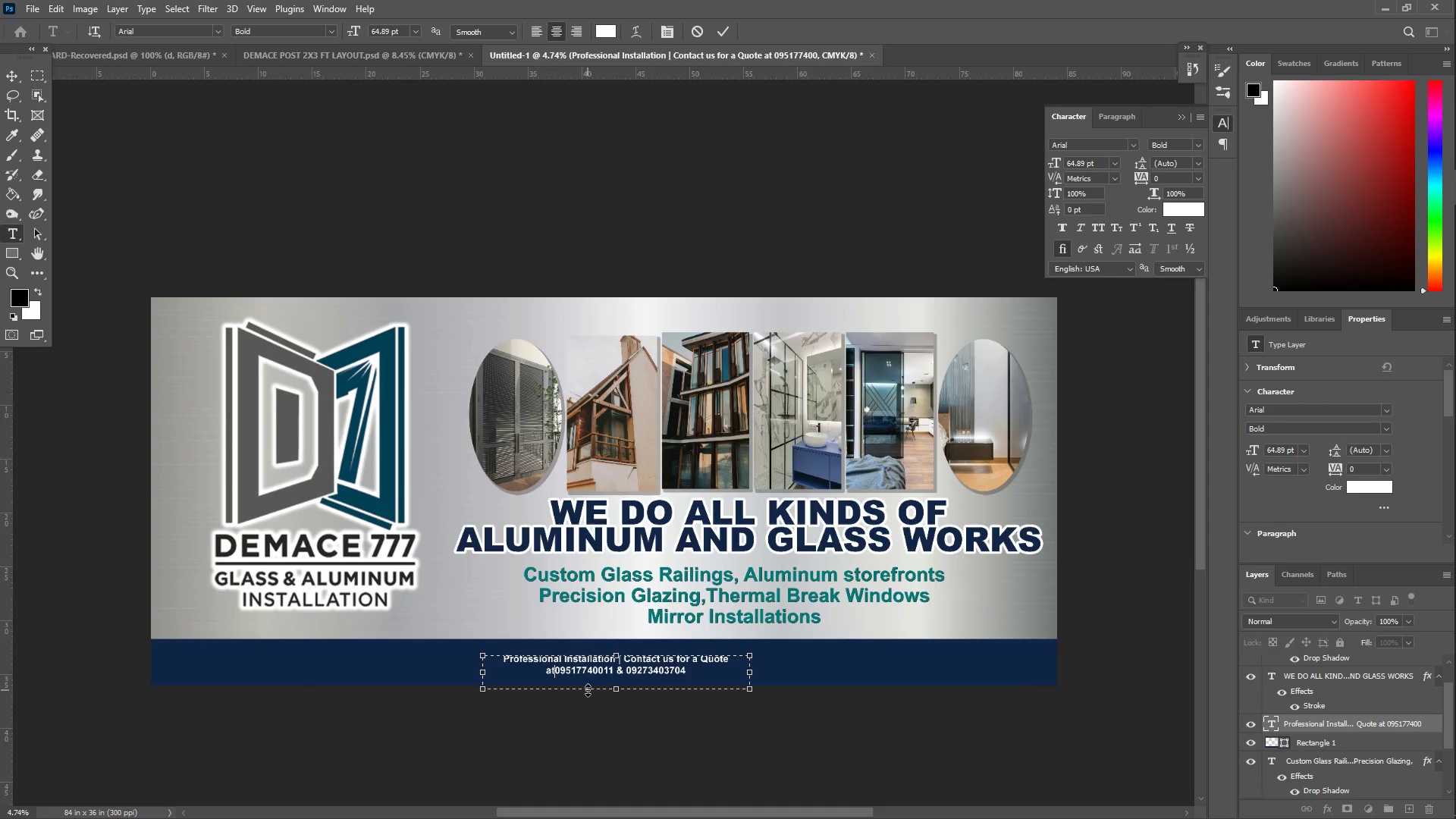 
key(Control+Z)
 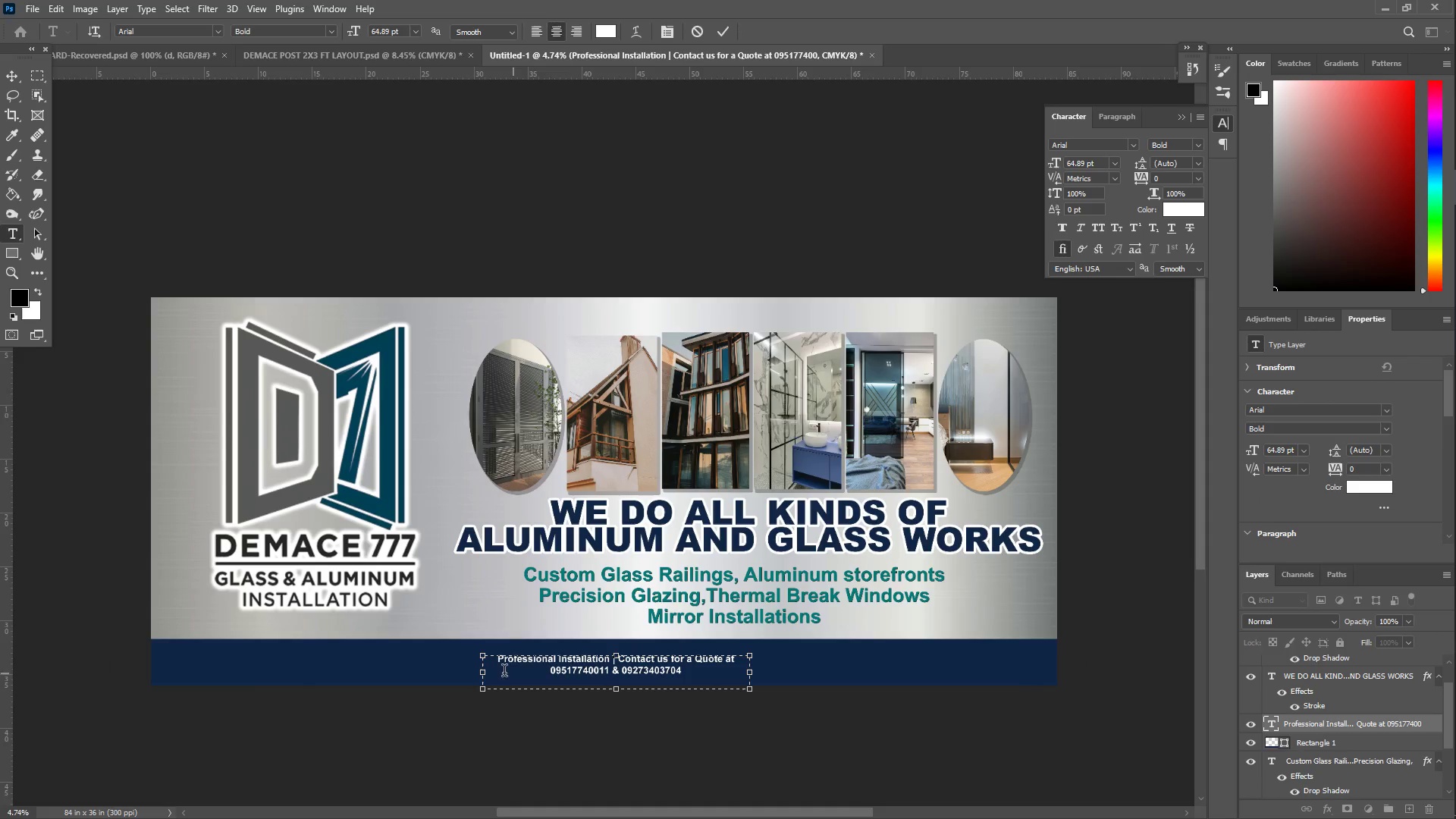 
key(Control+A)
 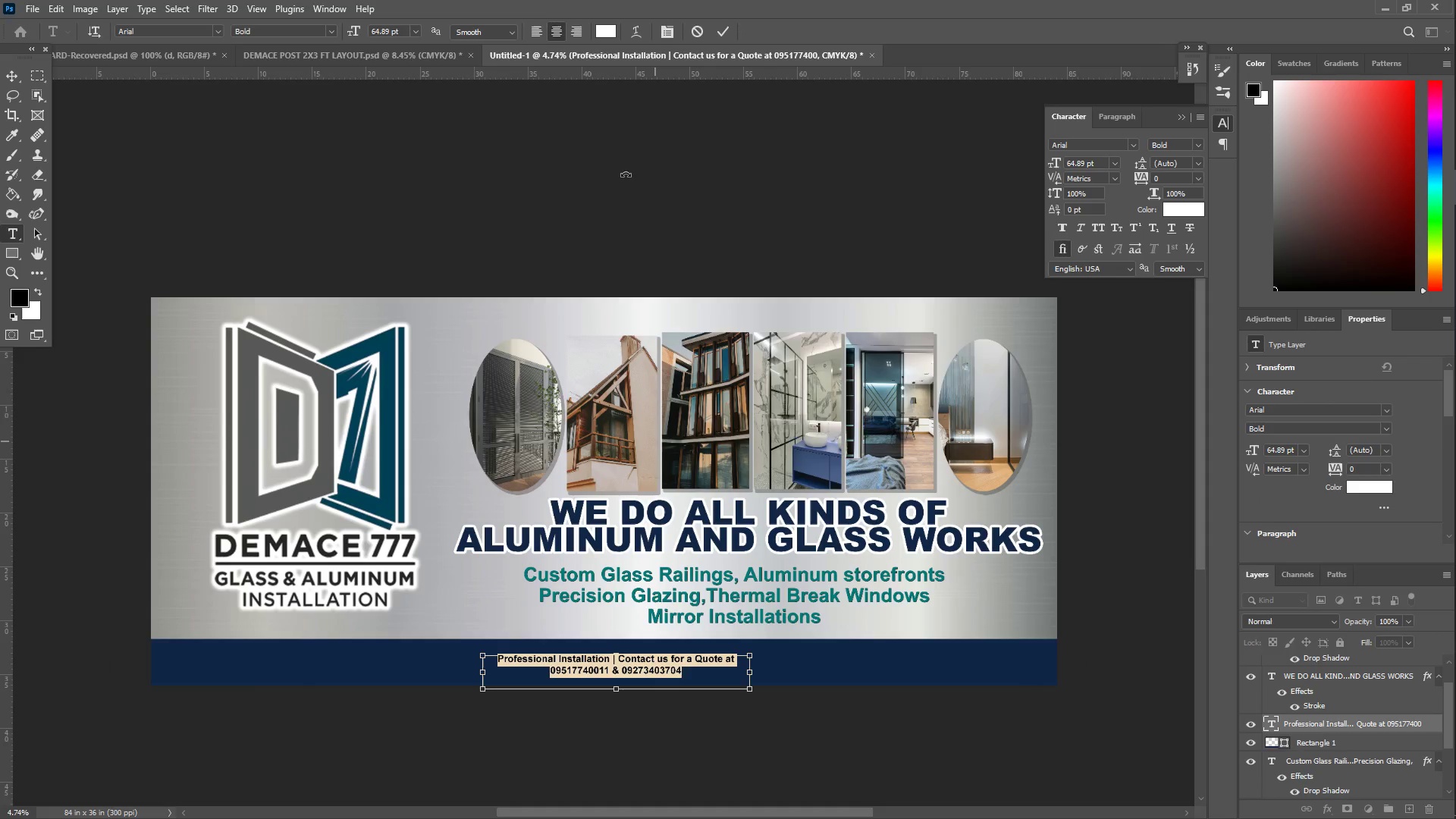 
key(Control+ControlLeft)
 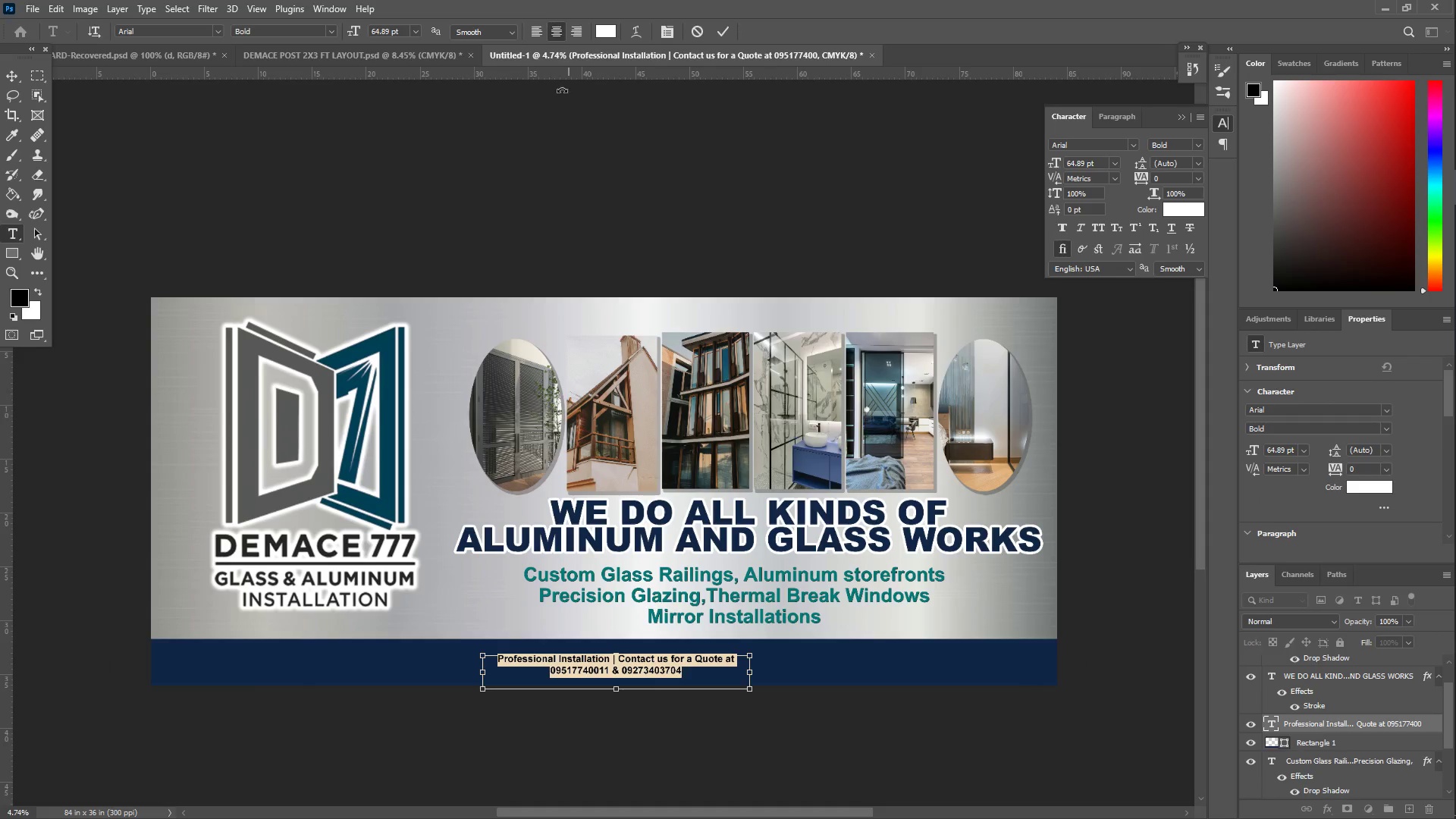 
key(Control+A)
 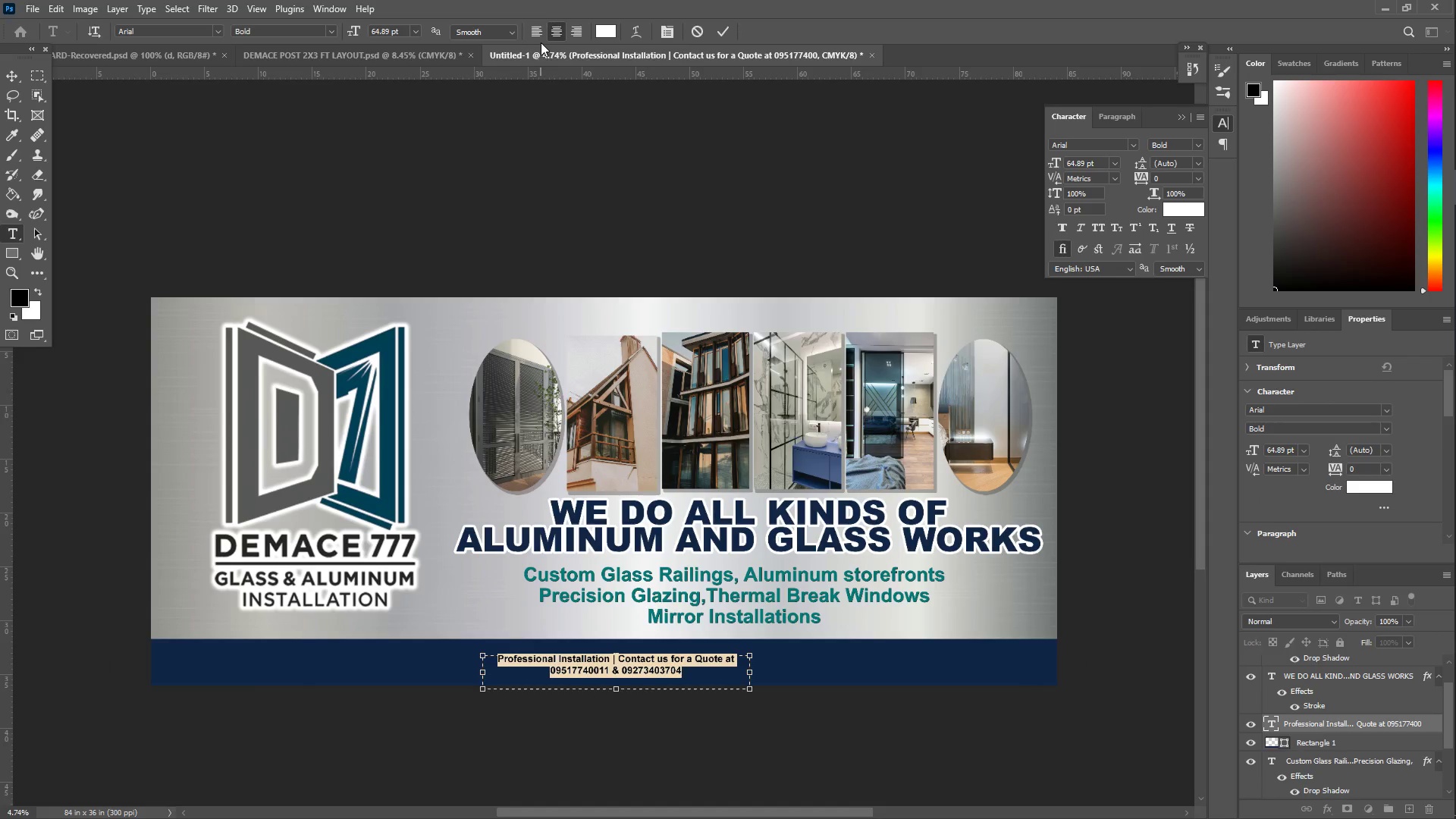 
left_click([539, 34])
 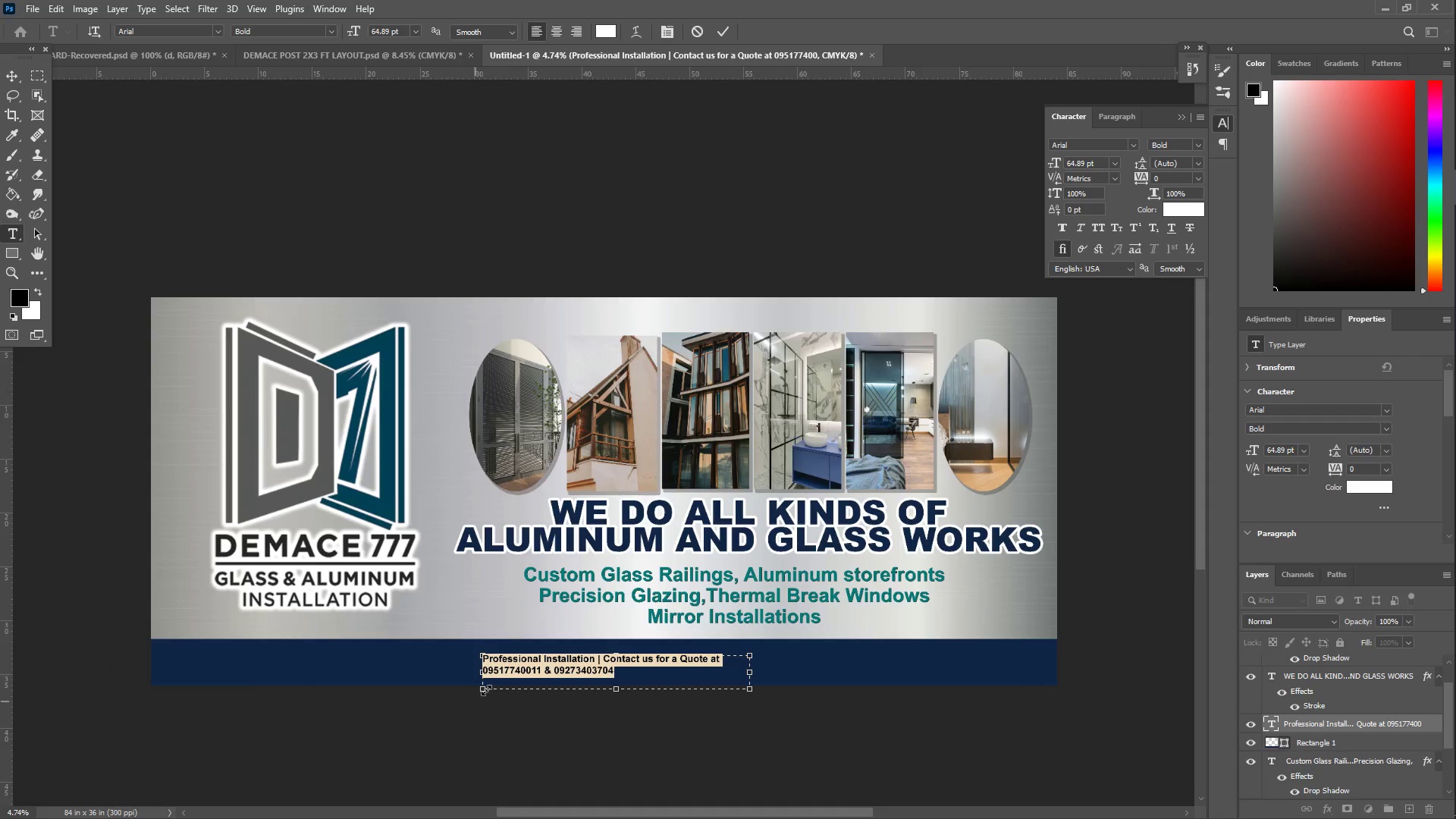 
left_click([510, 673])
 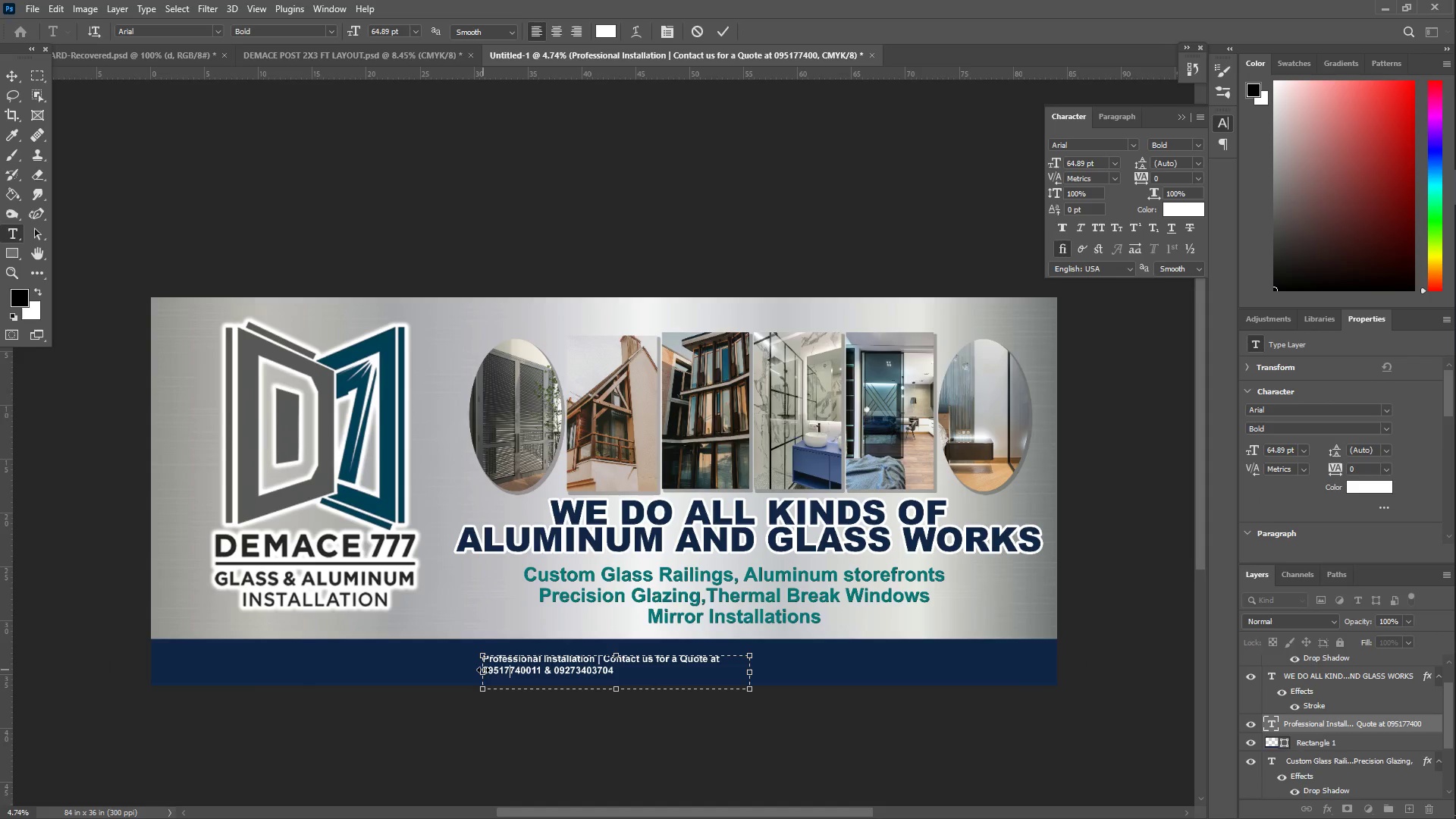 
left_click_drag(start_coordinate=[483, 670], to_coordinate=[181, 674])
 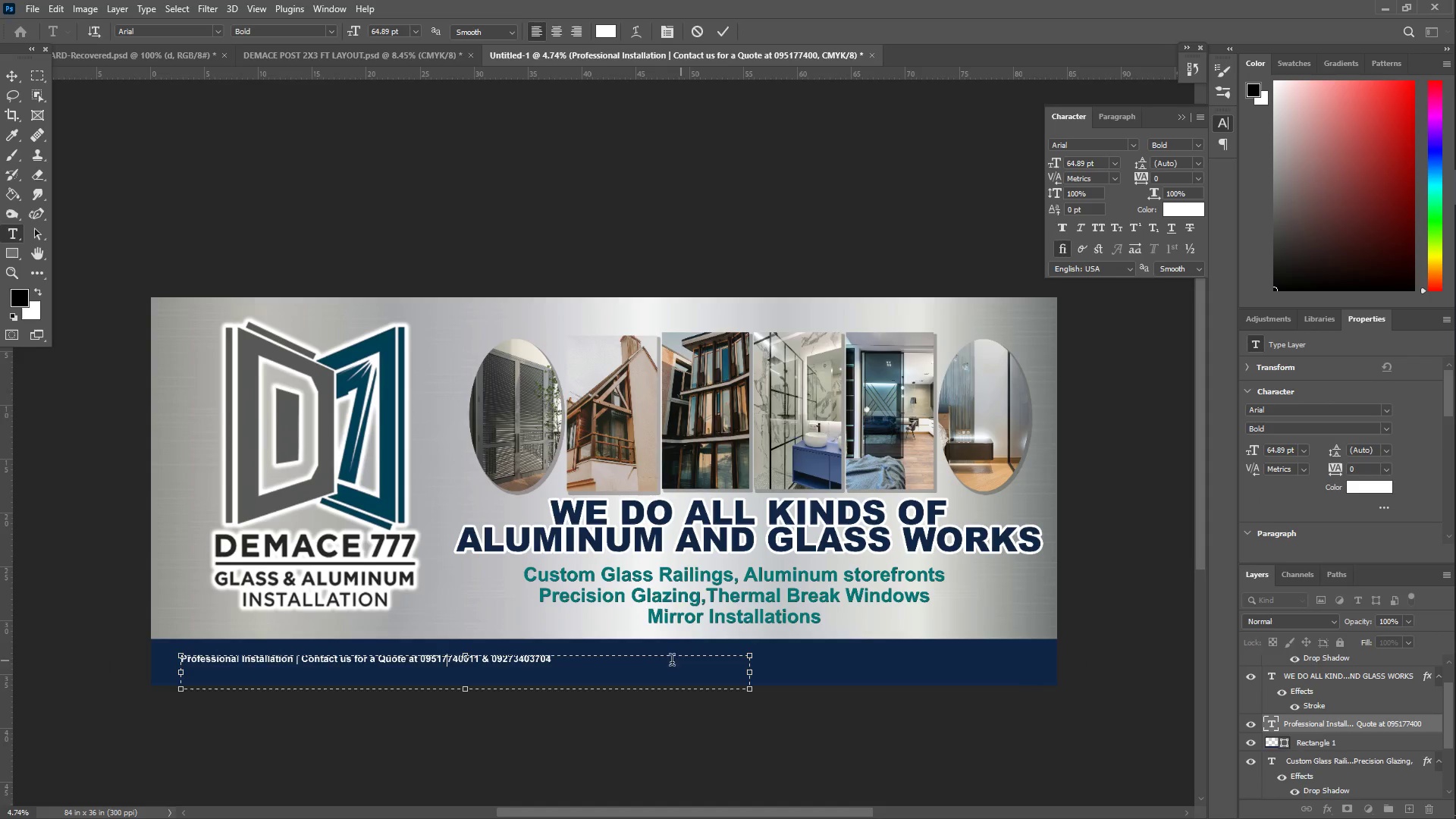 
left_click([605, 670])
 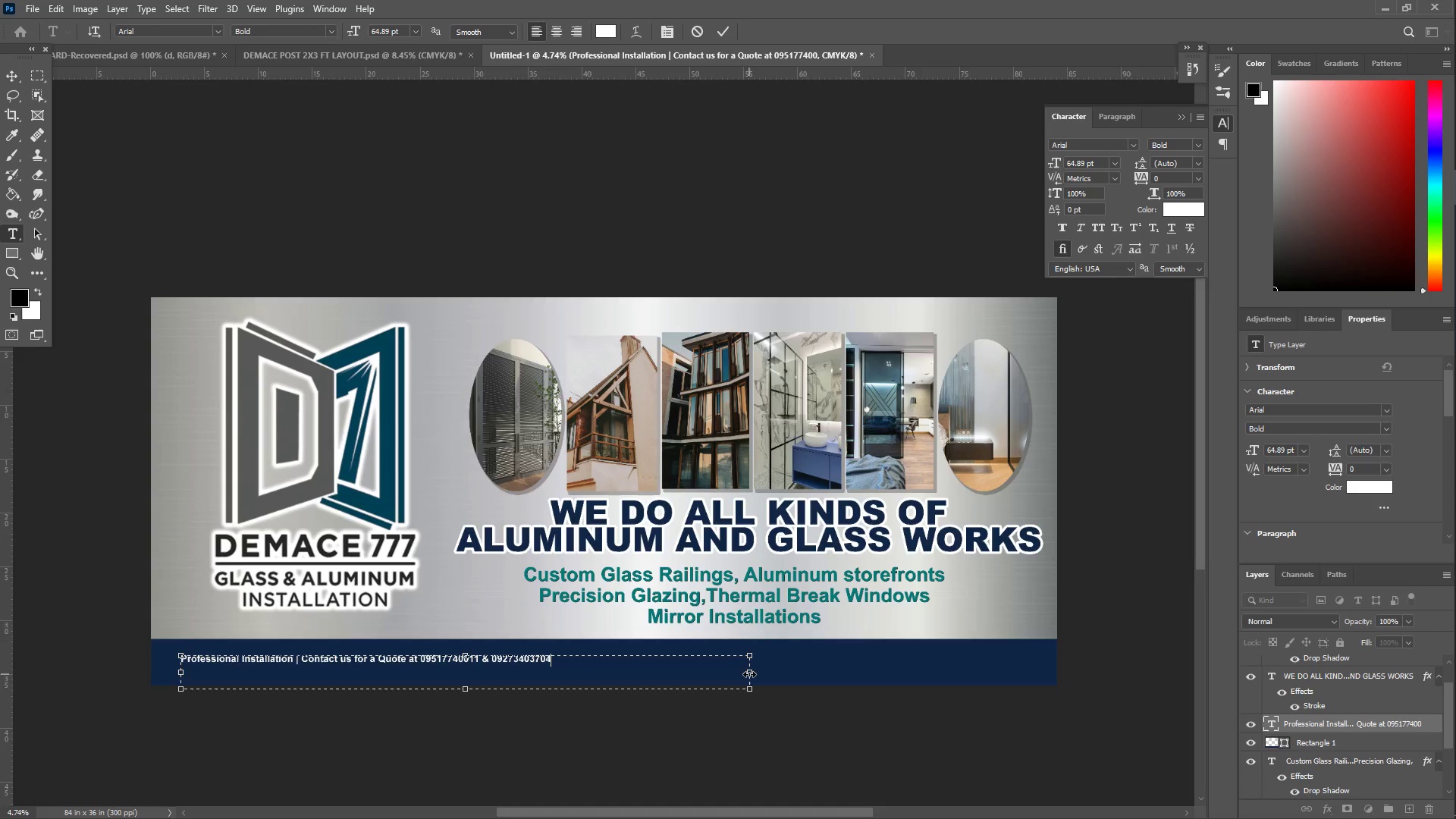 
left_click_drag(start_coordinate=[749, 674], to_coordinate=[1043, 695])
 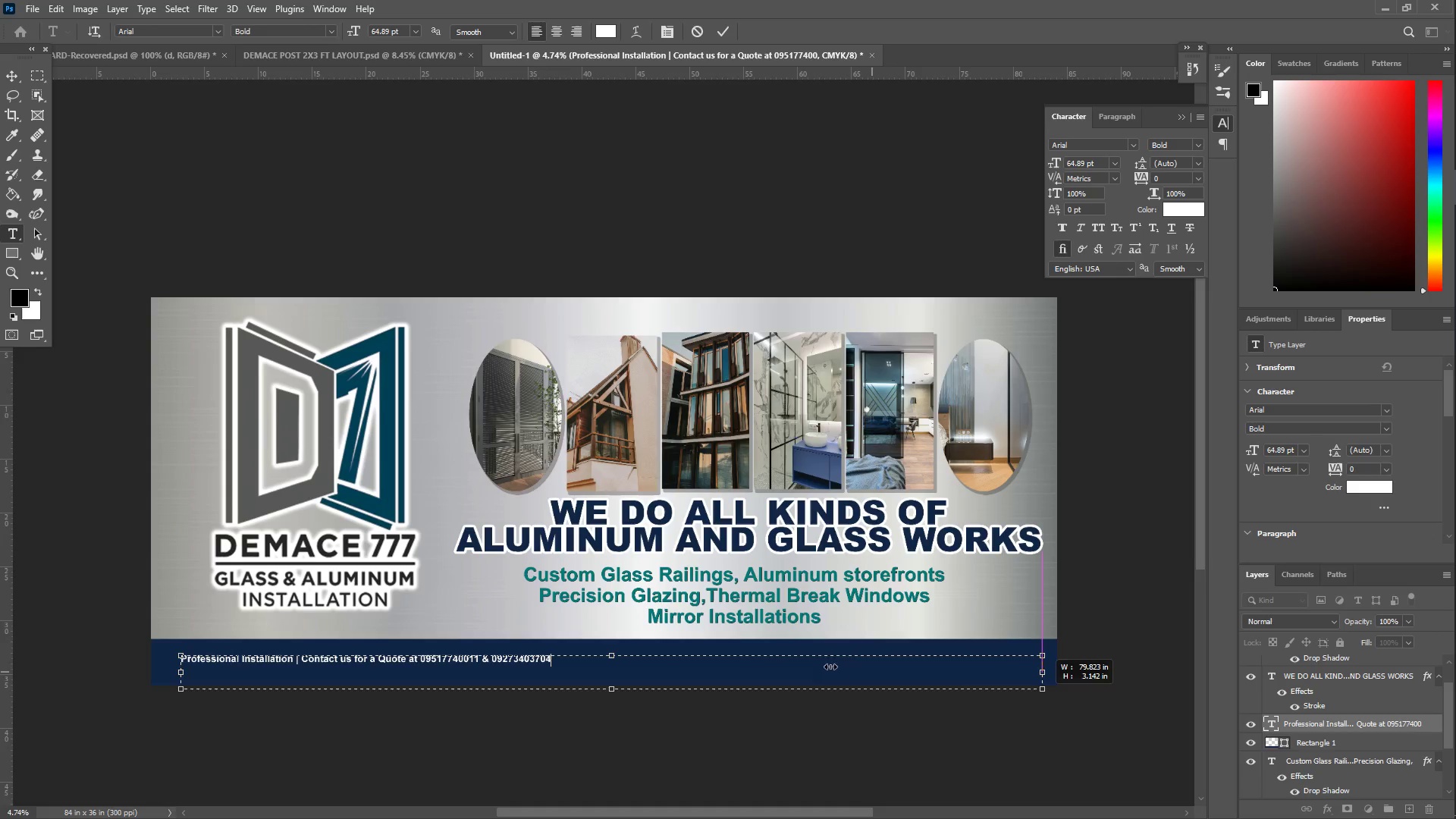 
key(Control+A)
 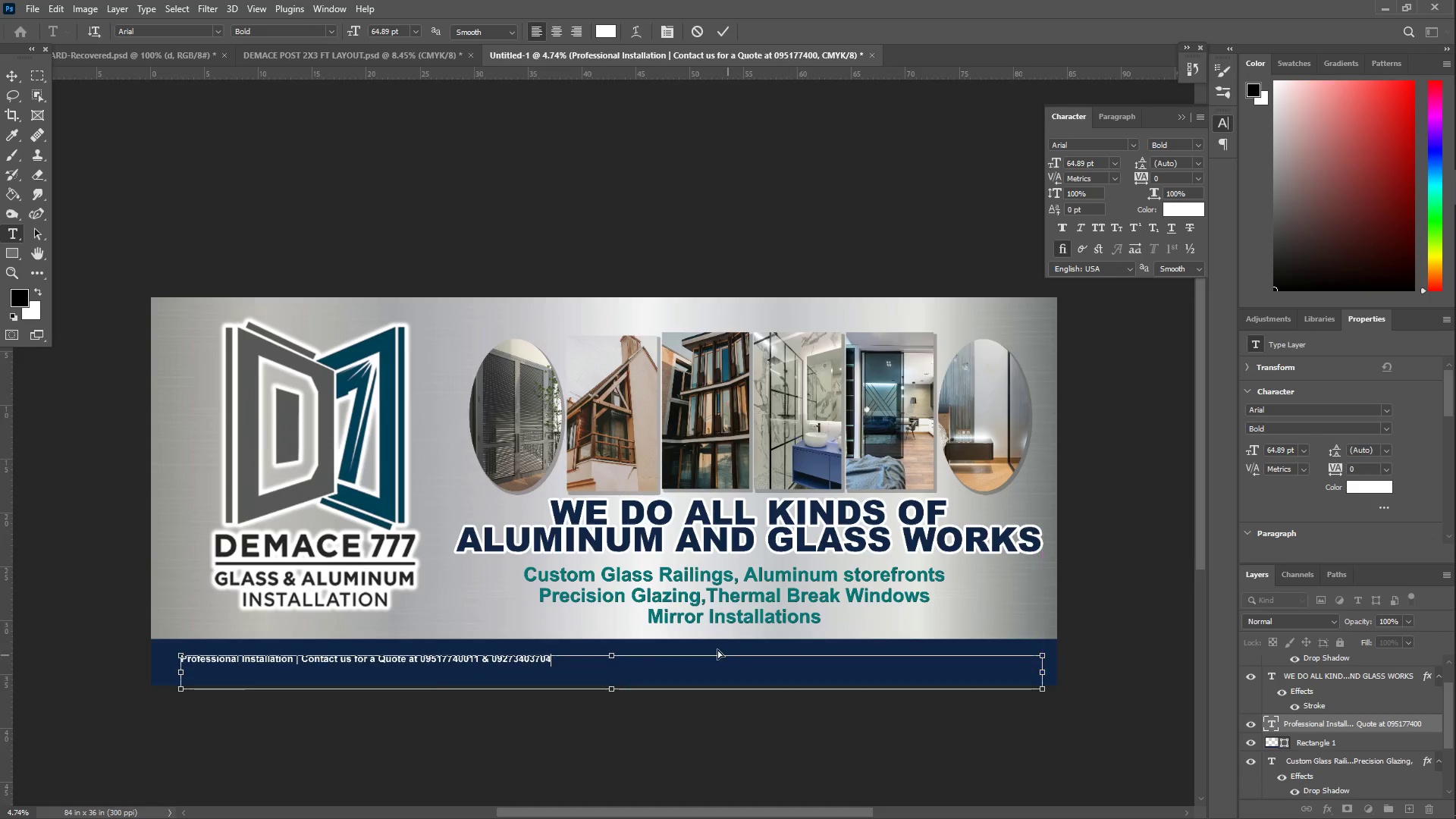 
hold_key(key=Period, duration=1.5)
 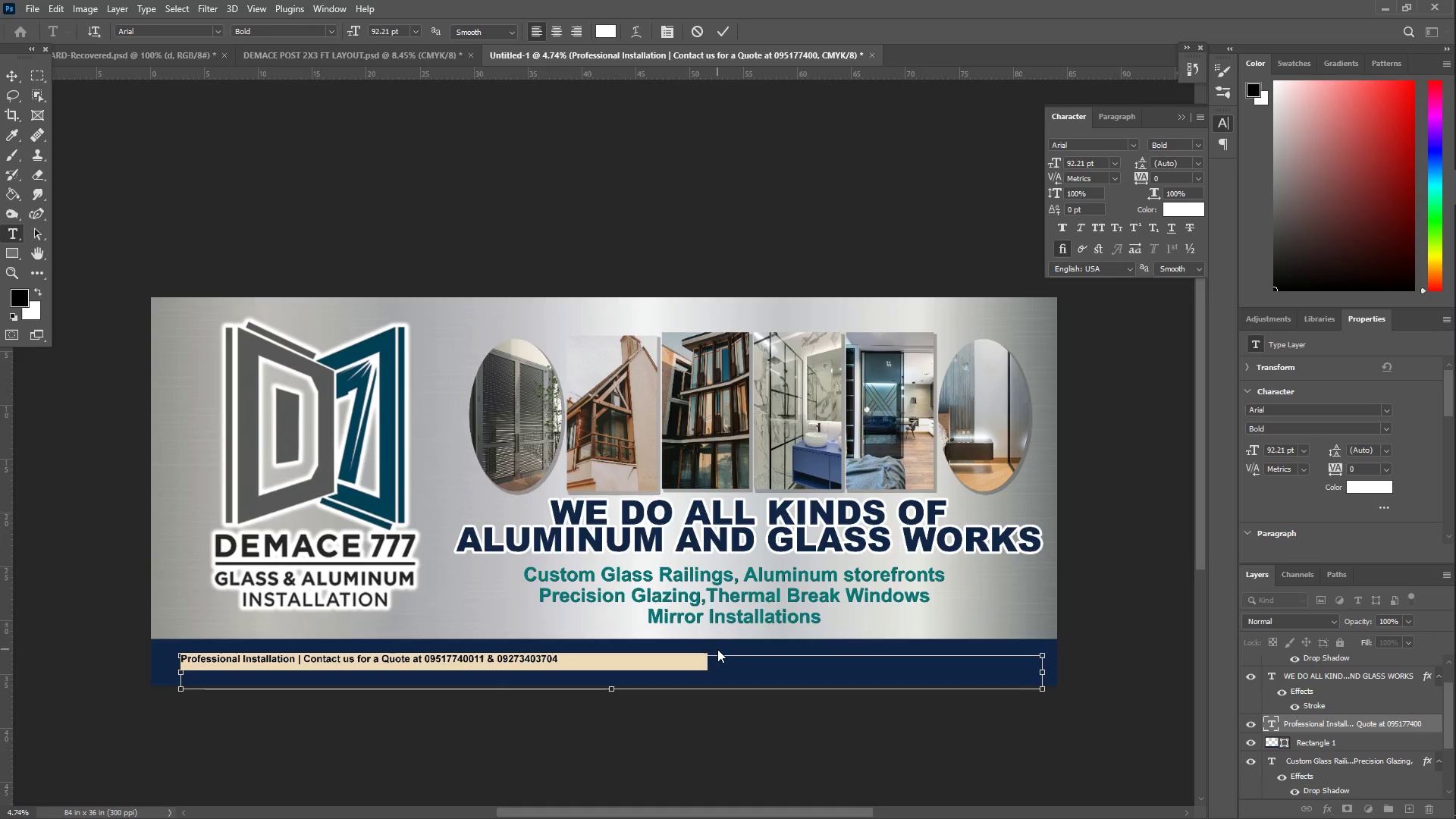 
hold_key(key=Period, duration=1.51)
 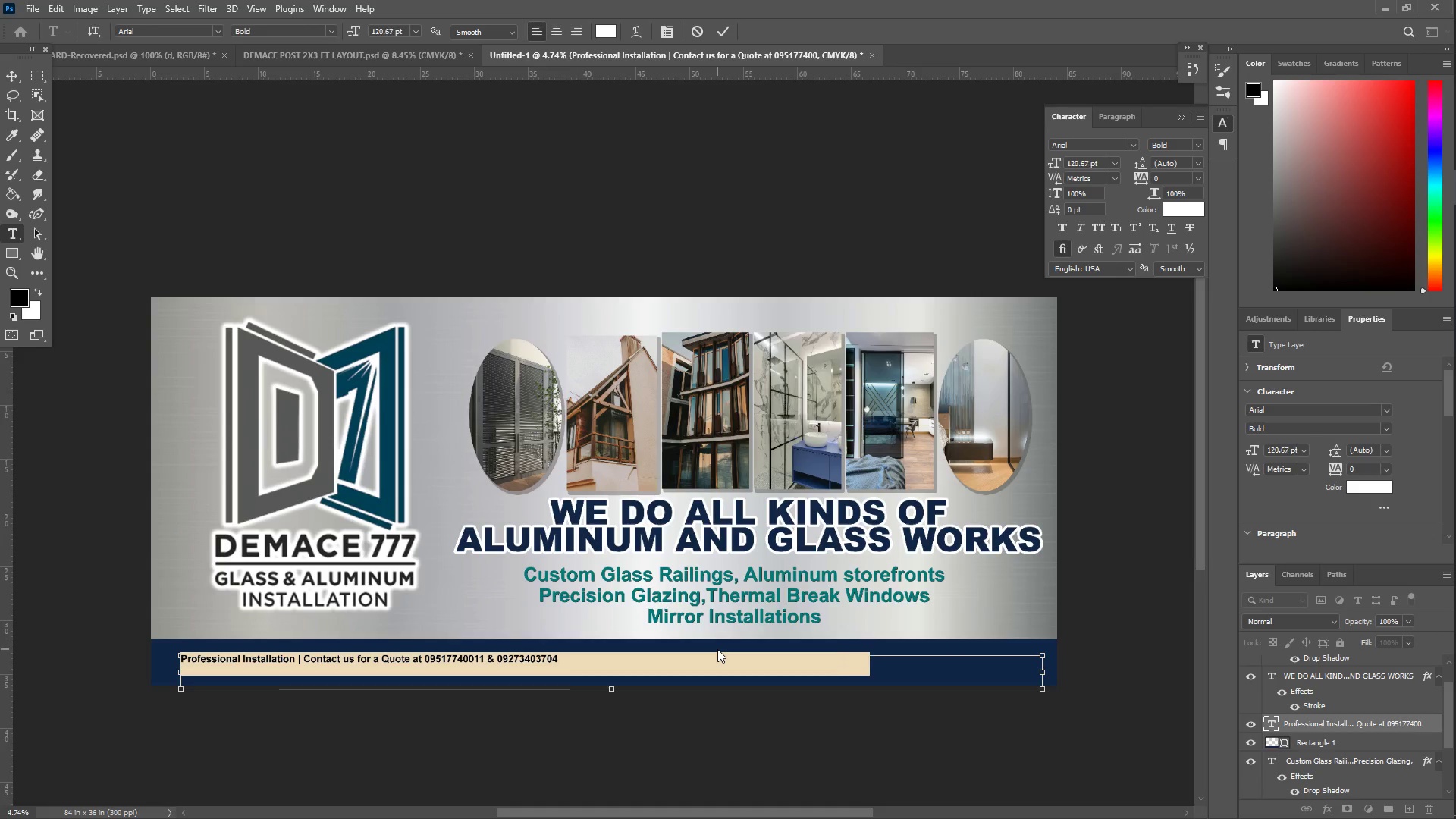 
hold_key(key=Period, duration=1.39)
 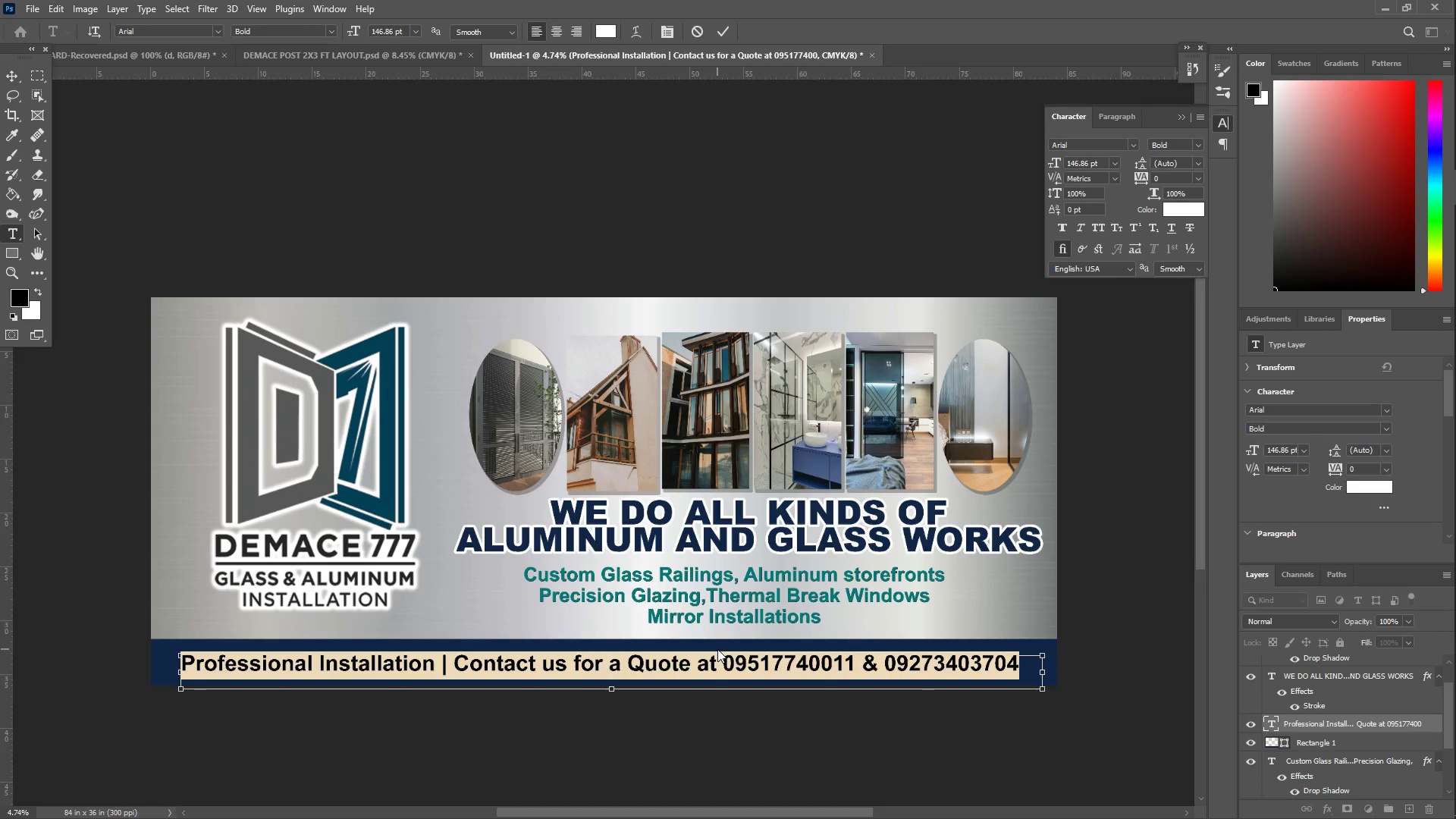 
key(Control+Shift+Period)
 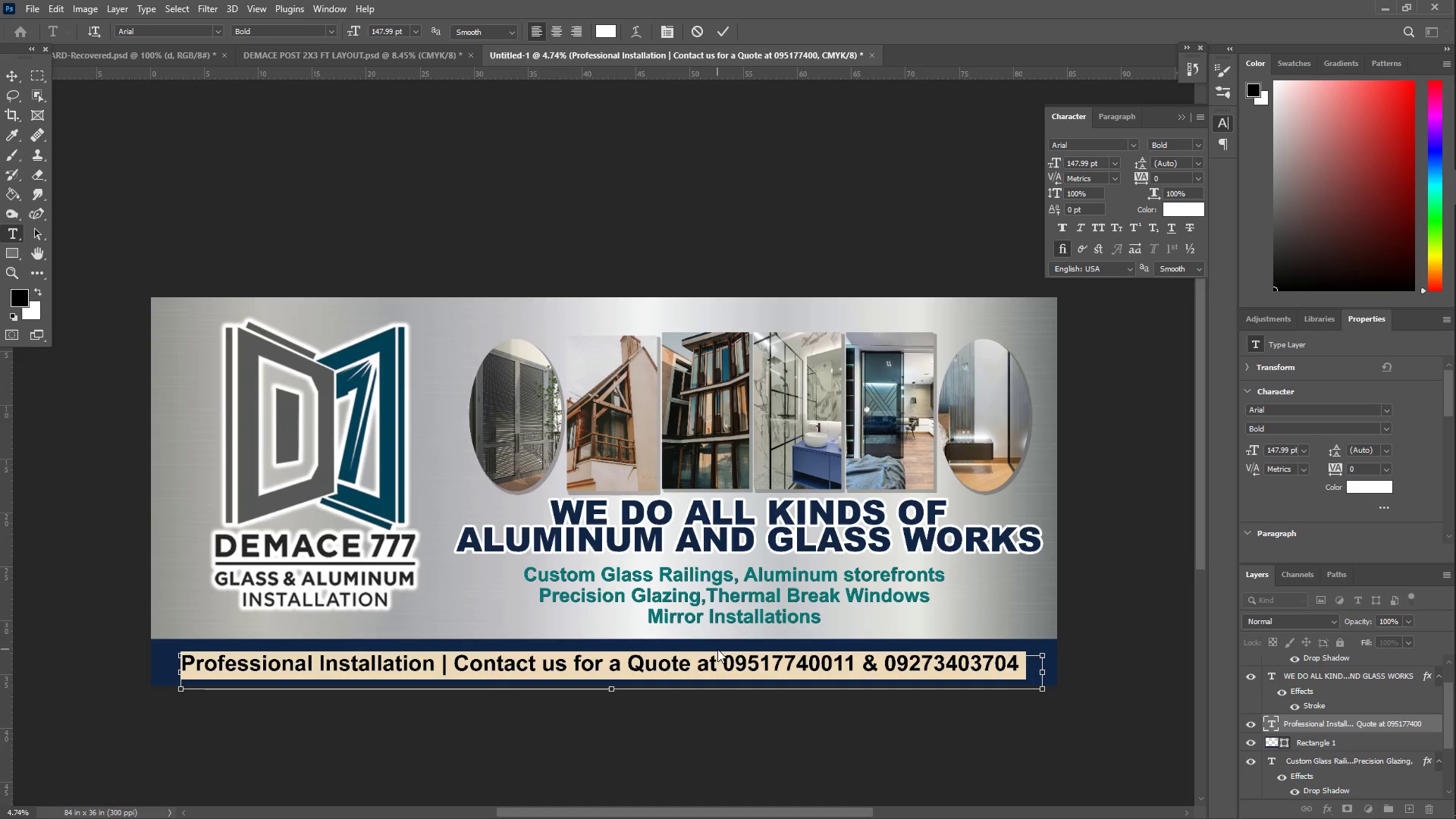 
key(Control+Shift+Period)
 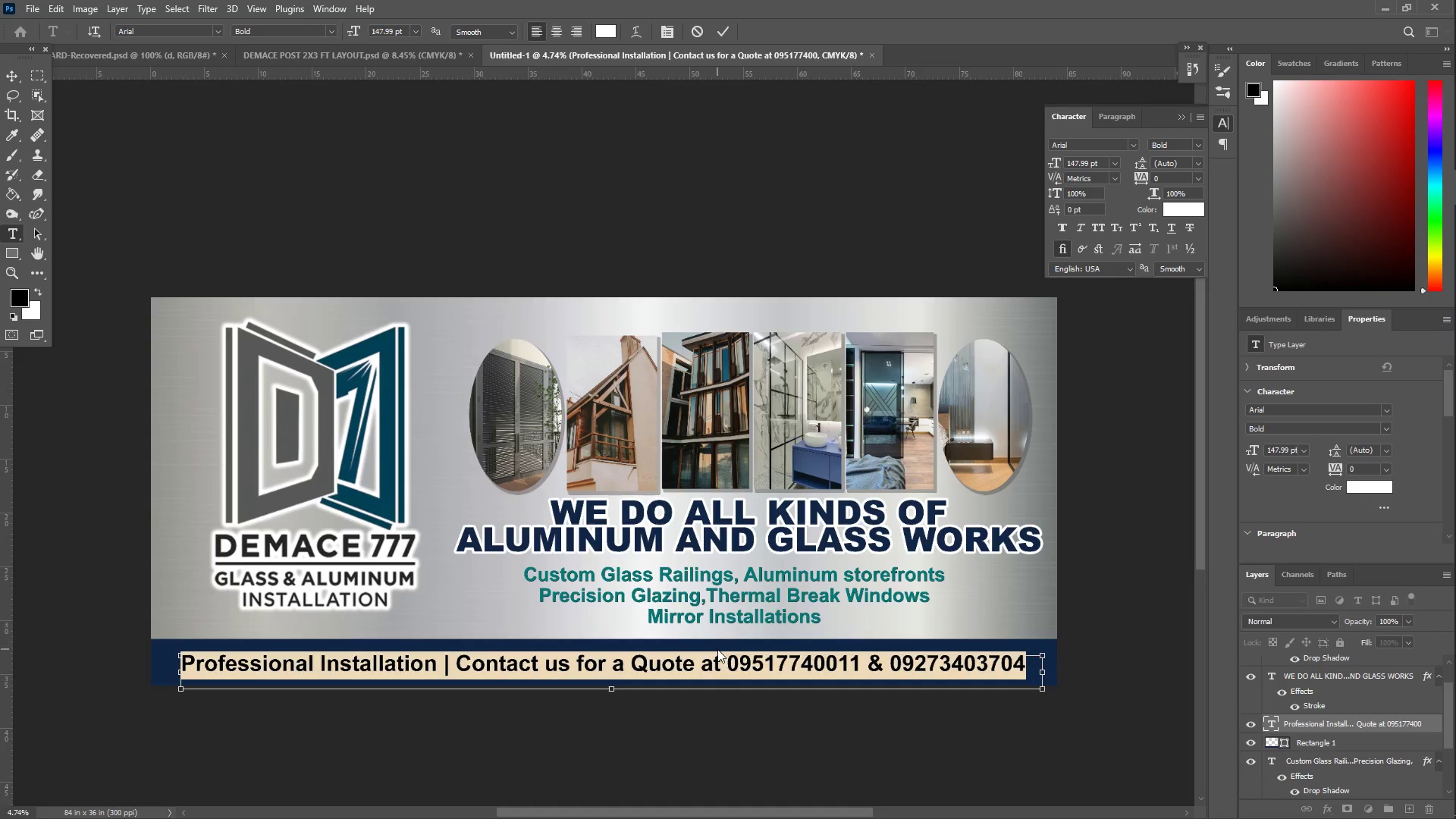 
key(Control+Shift+Period)
 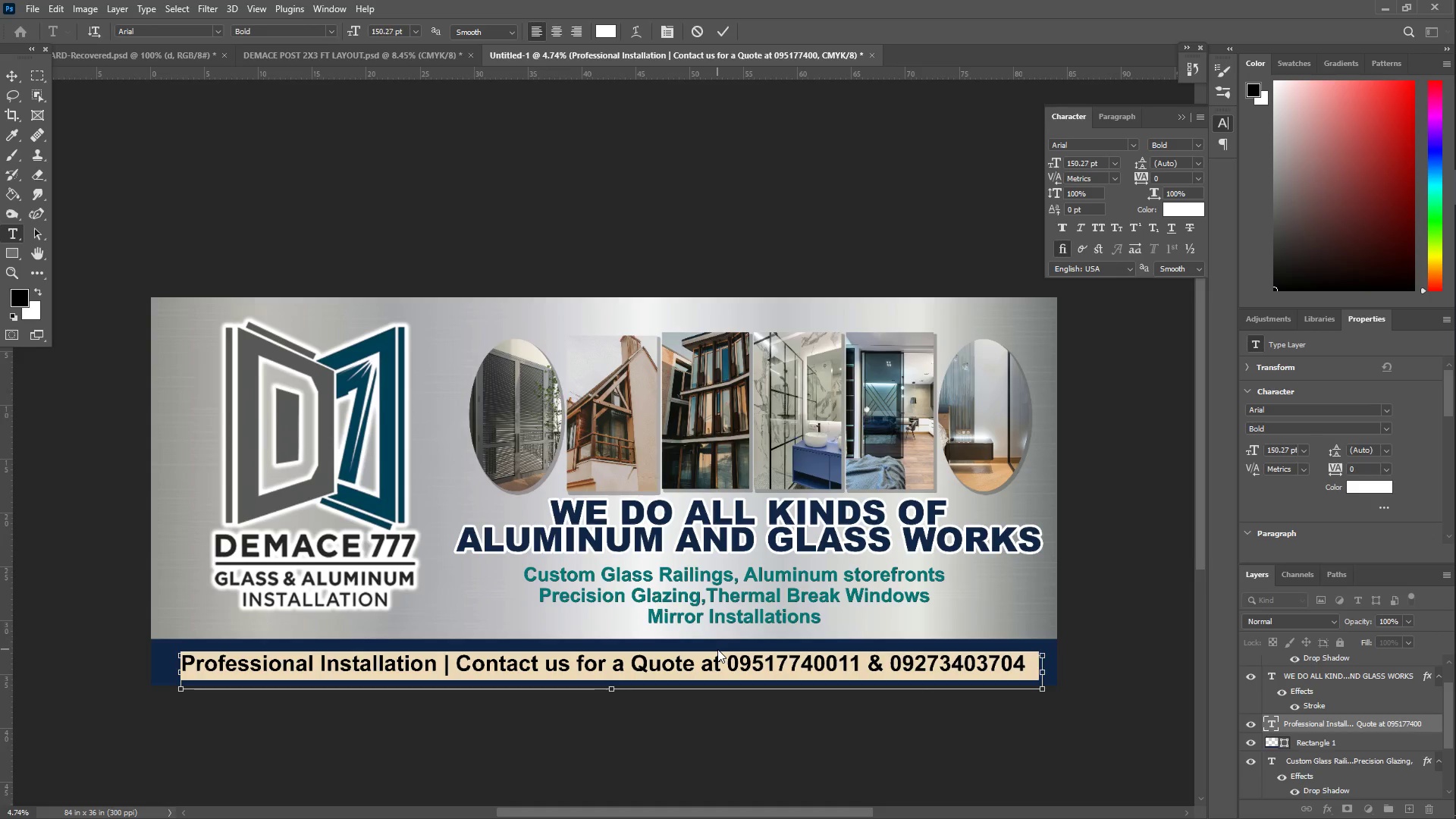 
key(Control+Shift+Period)
 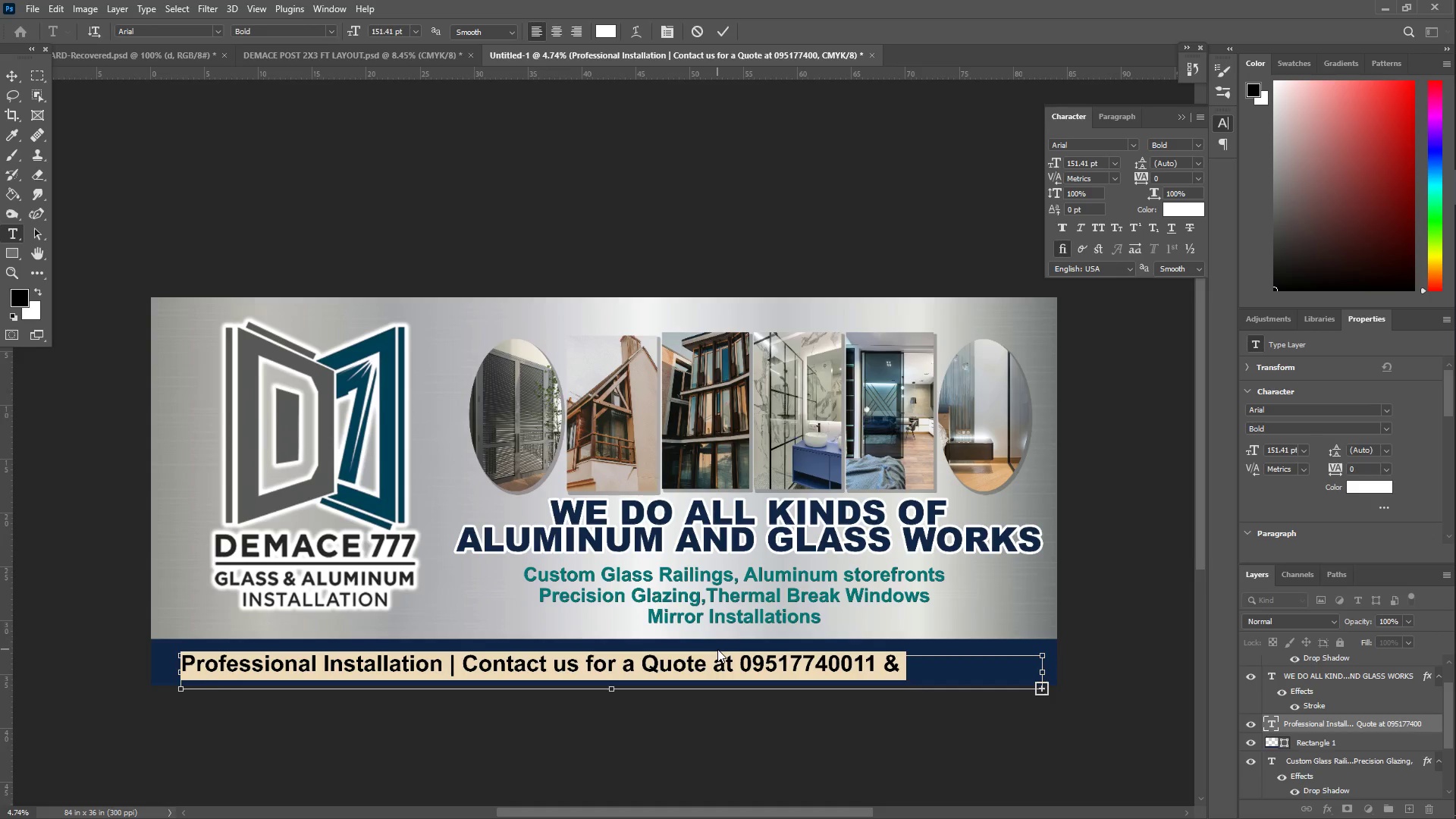 
key(Control+Shift+Comma)
 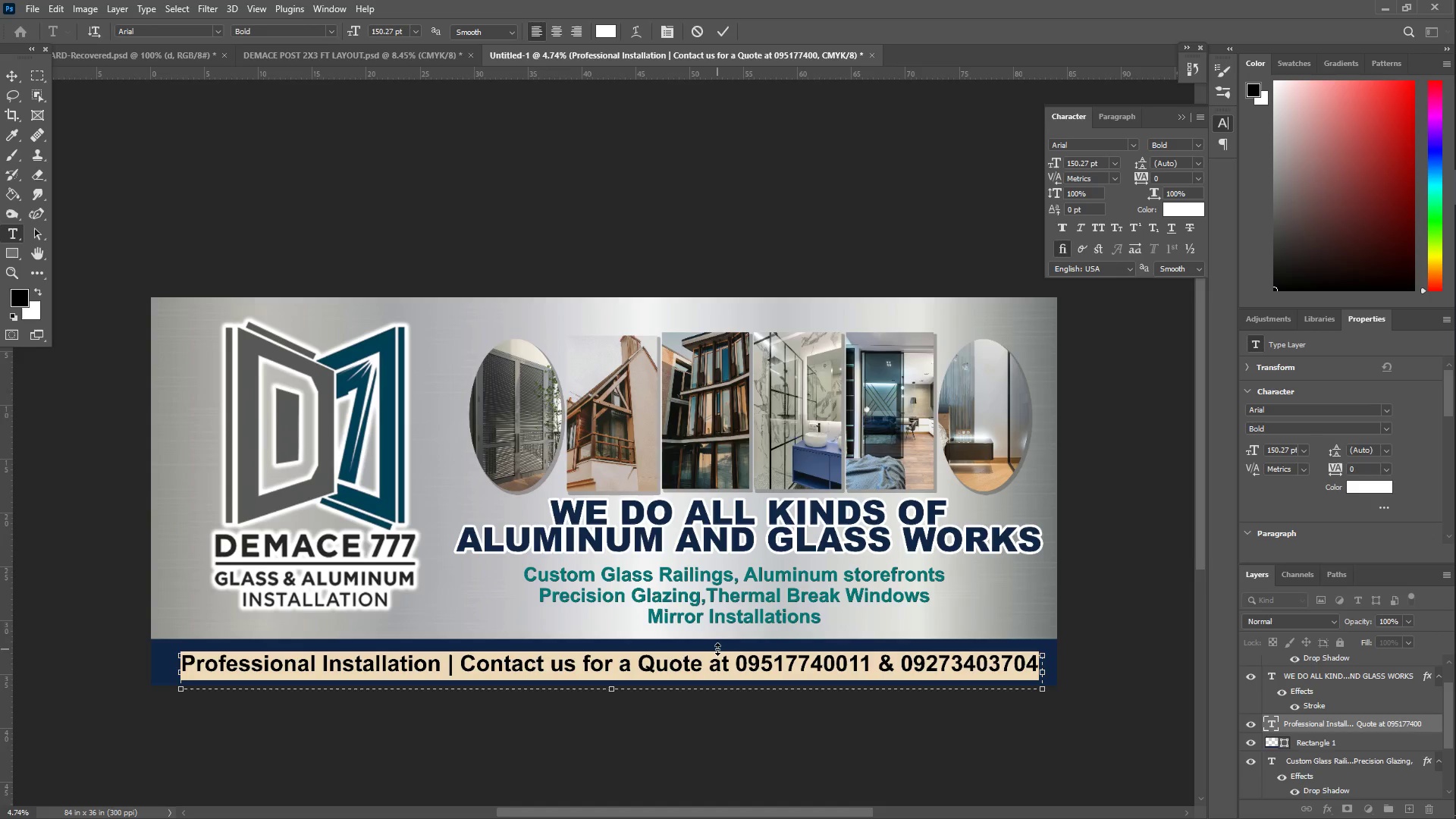 
left_click([706, 669])
 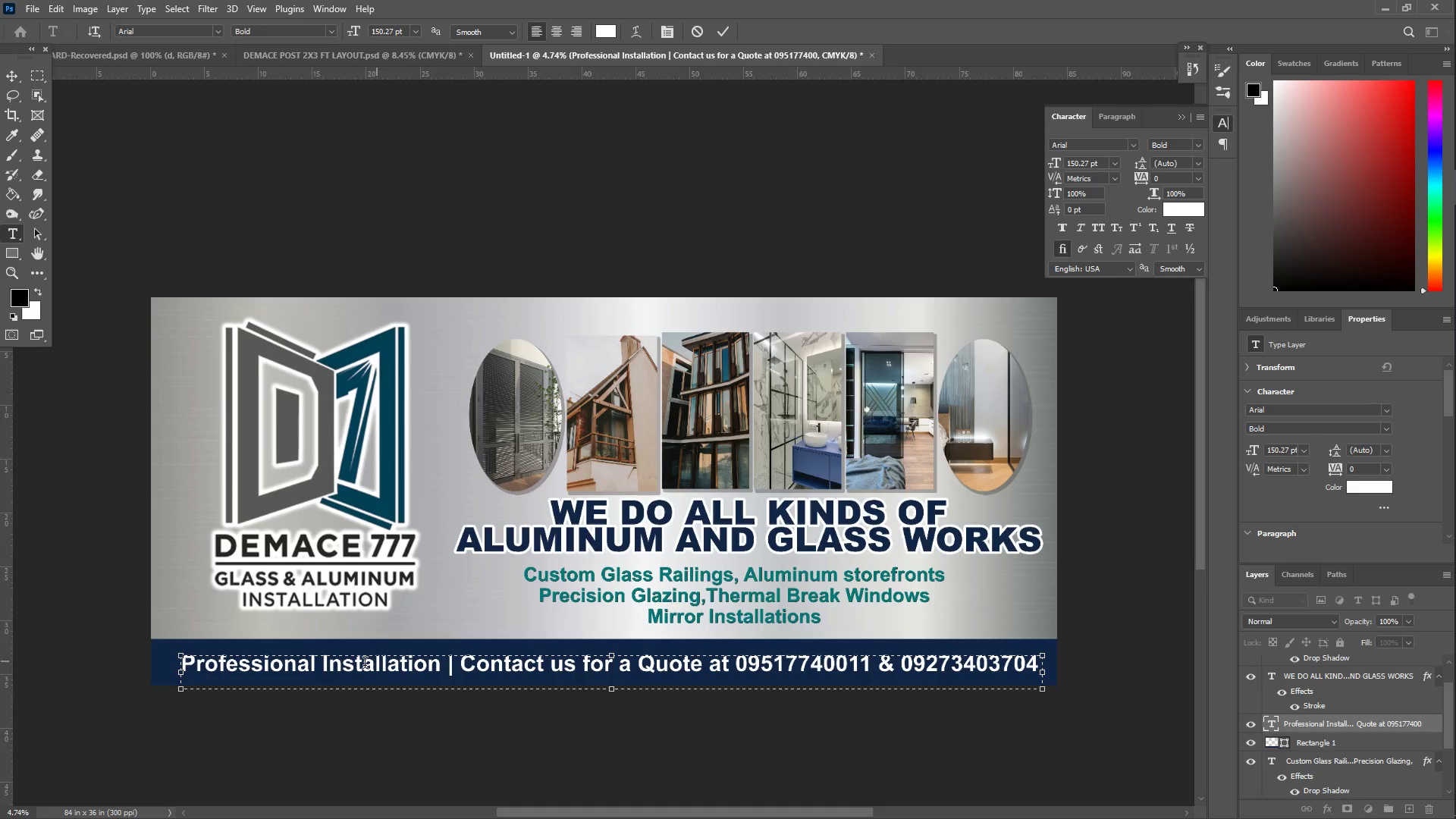 
left_click([352, 670])
 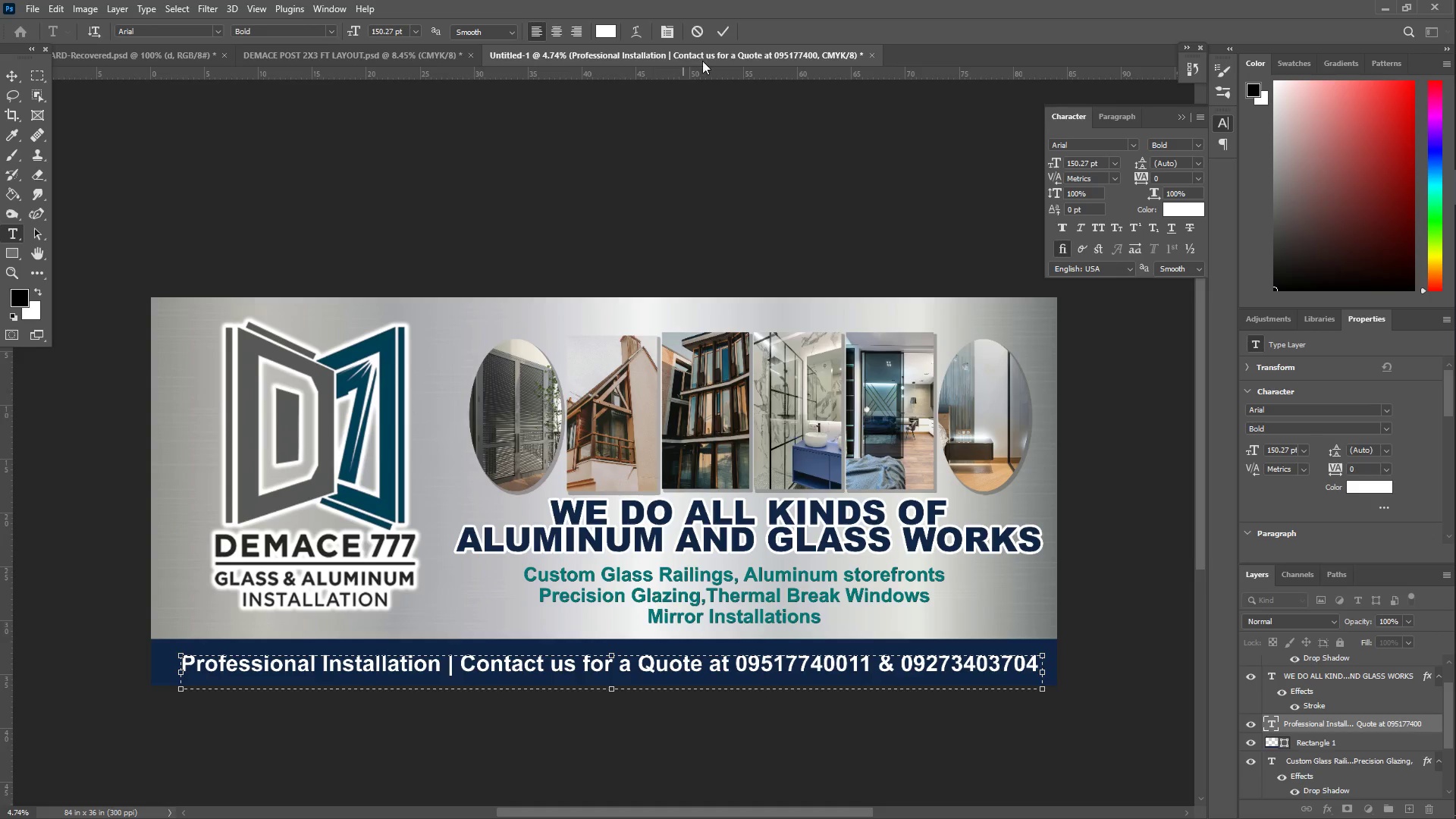 
left_click([719, 33])
 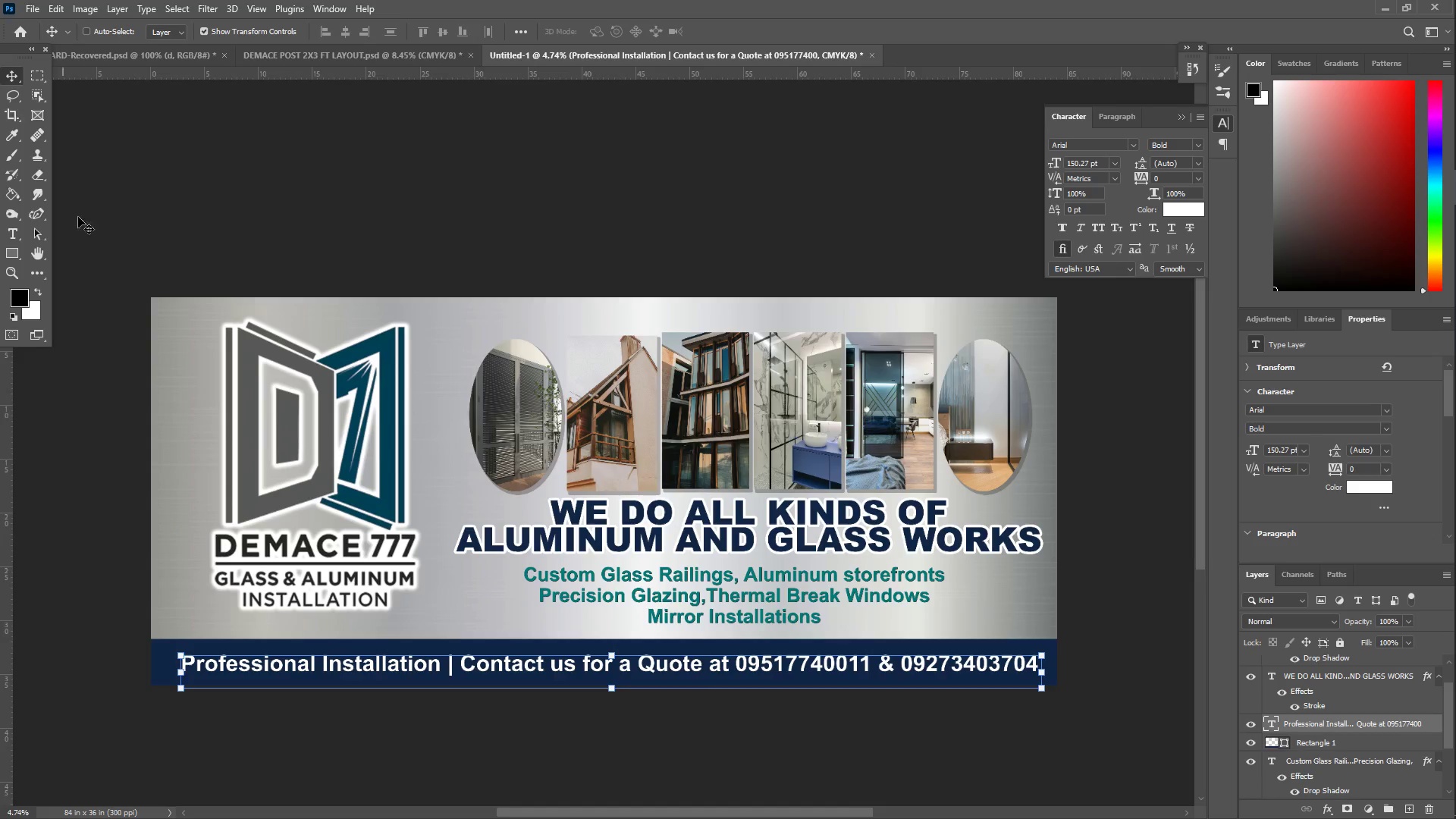 
left_click_drag(start_coordinate=[226, 664], to_coordinate=[204, 656])
 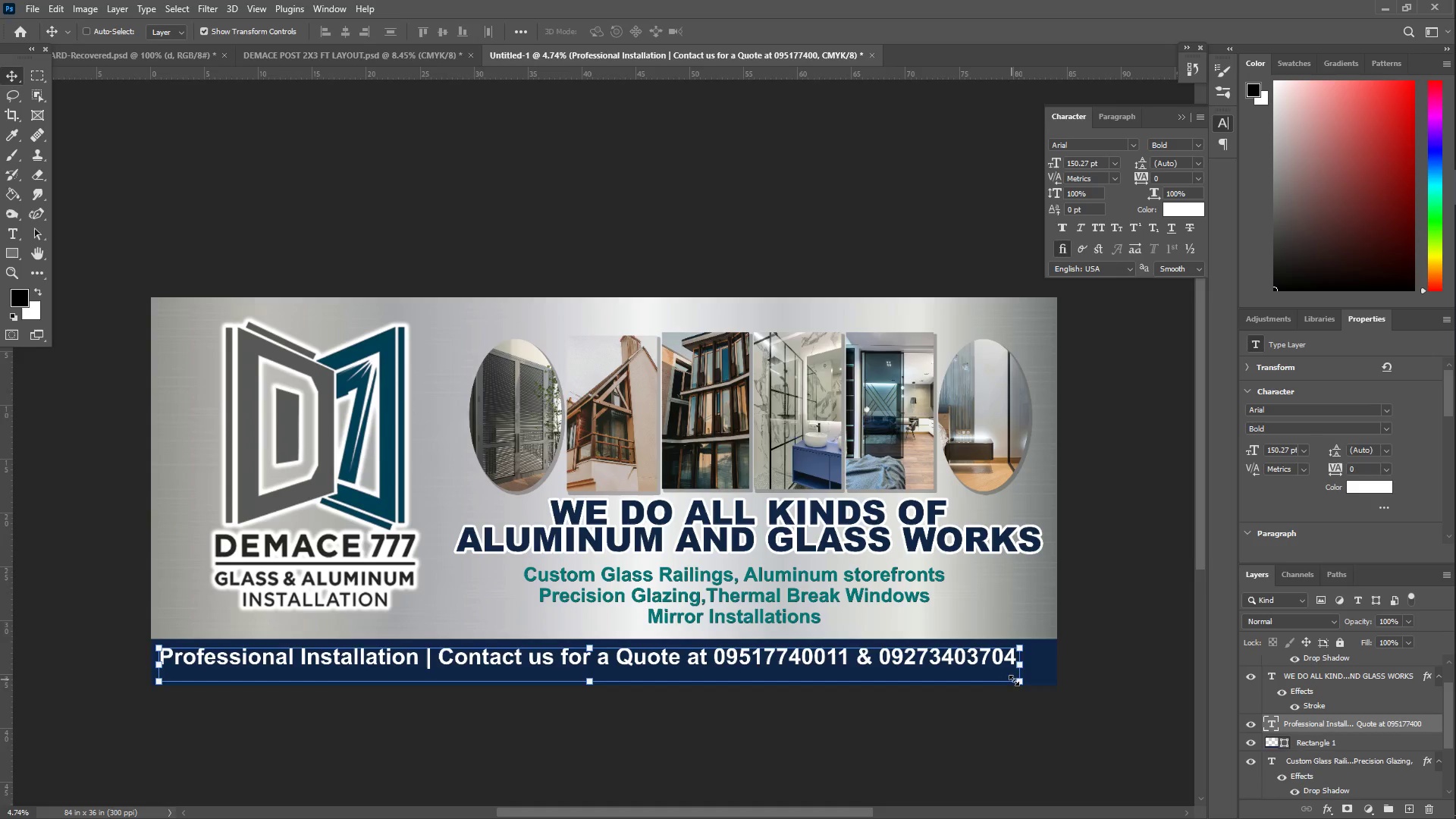 
left_click_drag(start_coordinate=[1018, 682], to_coordinate=[1045, 692])
 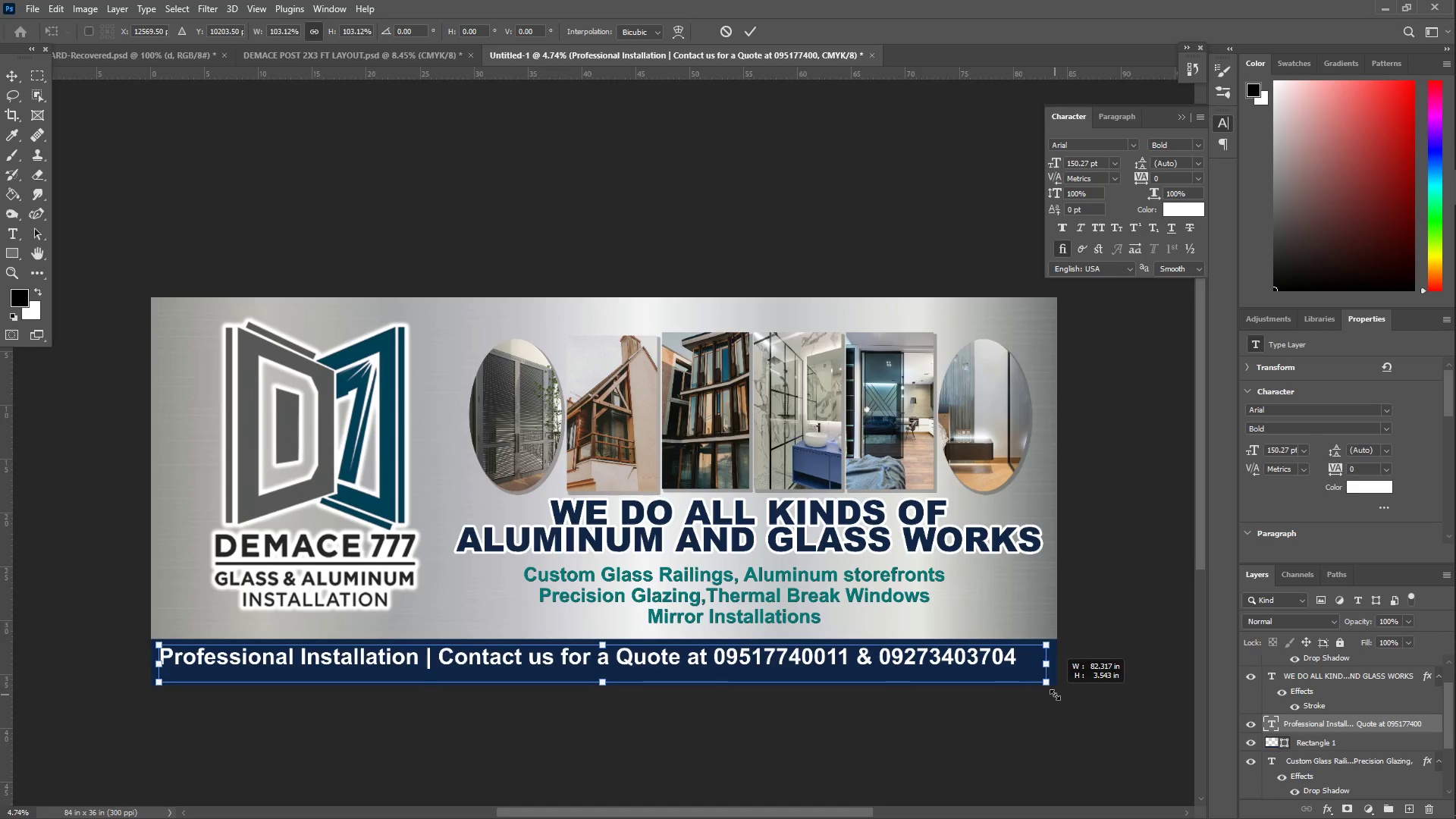 
key(Enter)
 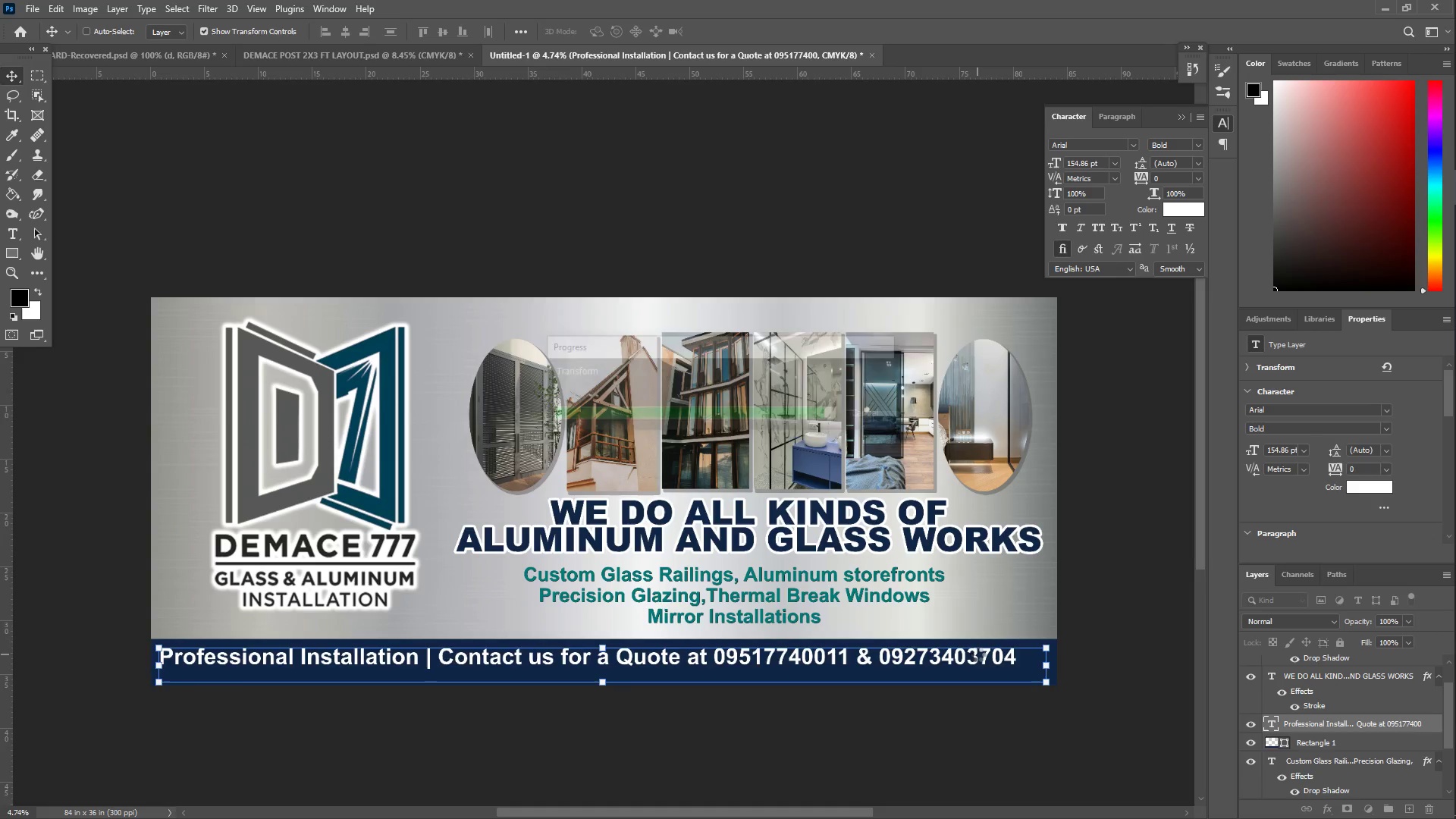 
wait(15.34)
 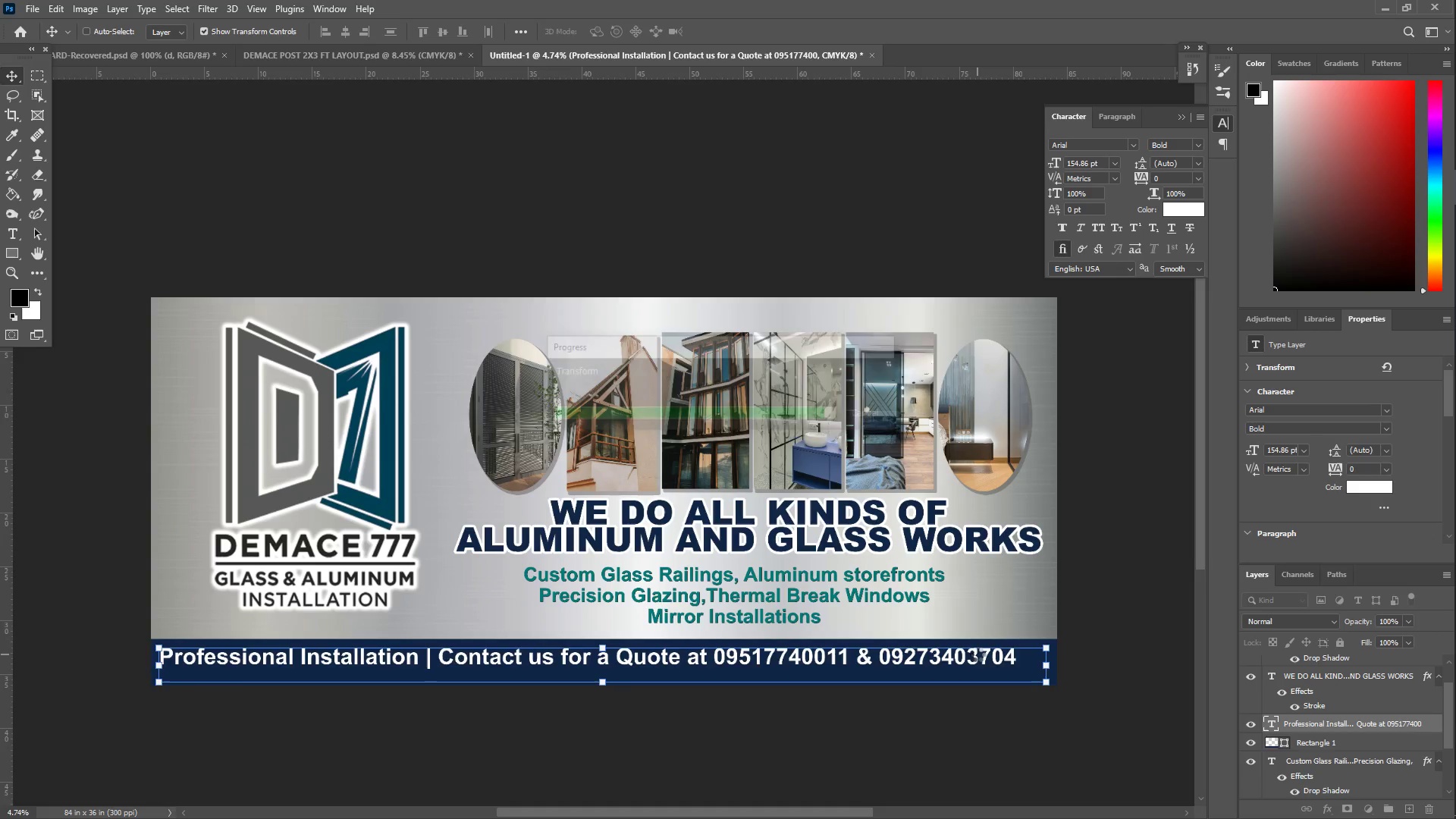 
key(Z)
 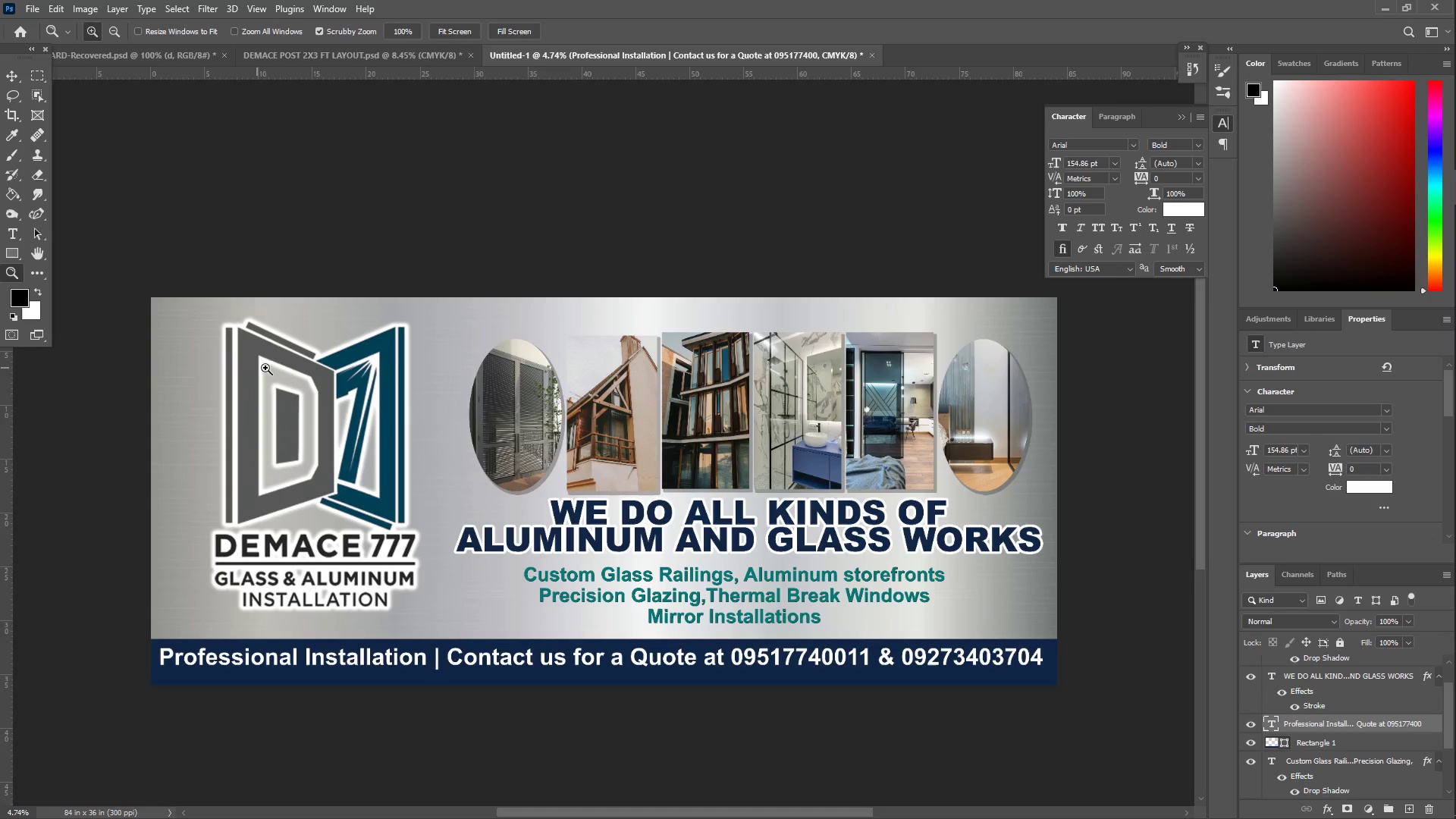 
scroll: coordinate [380, 358], scroll_direction: up, amount: 2.0
 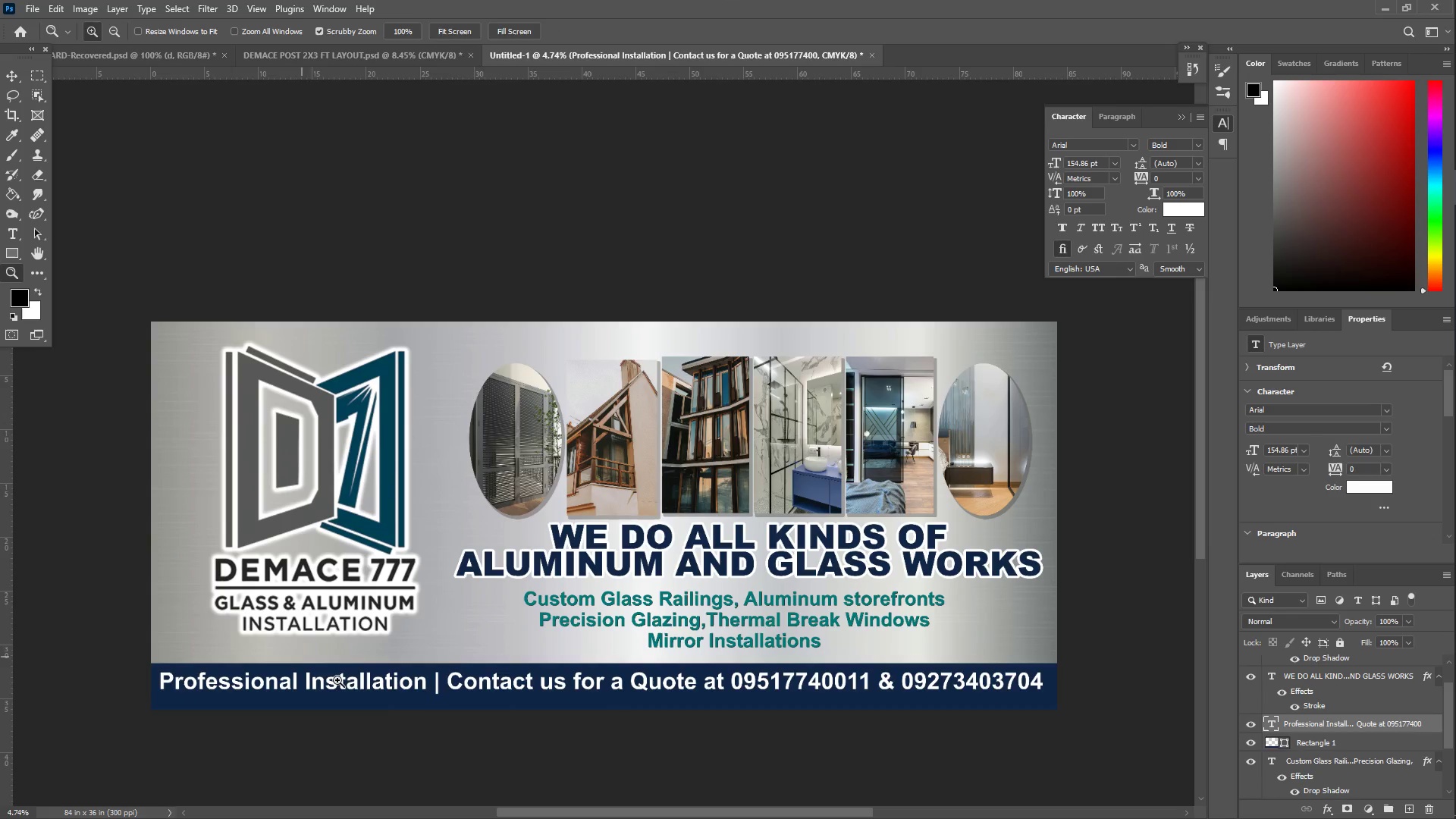 
left_click_drag(start_coordinate=[193, 402], to_coordinate=[271, 389])
 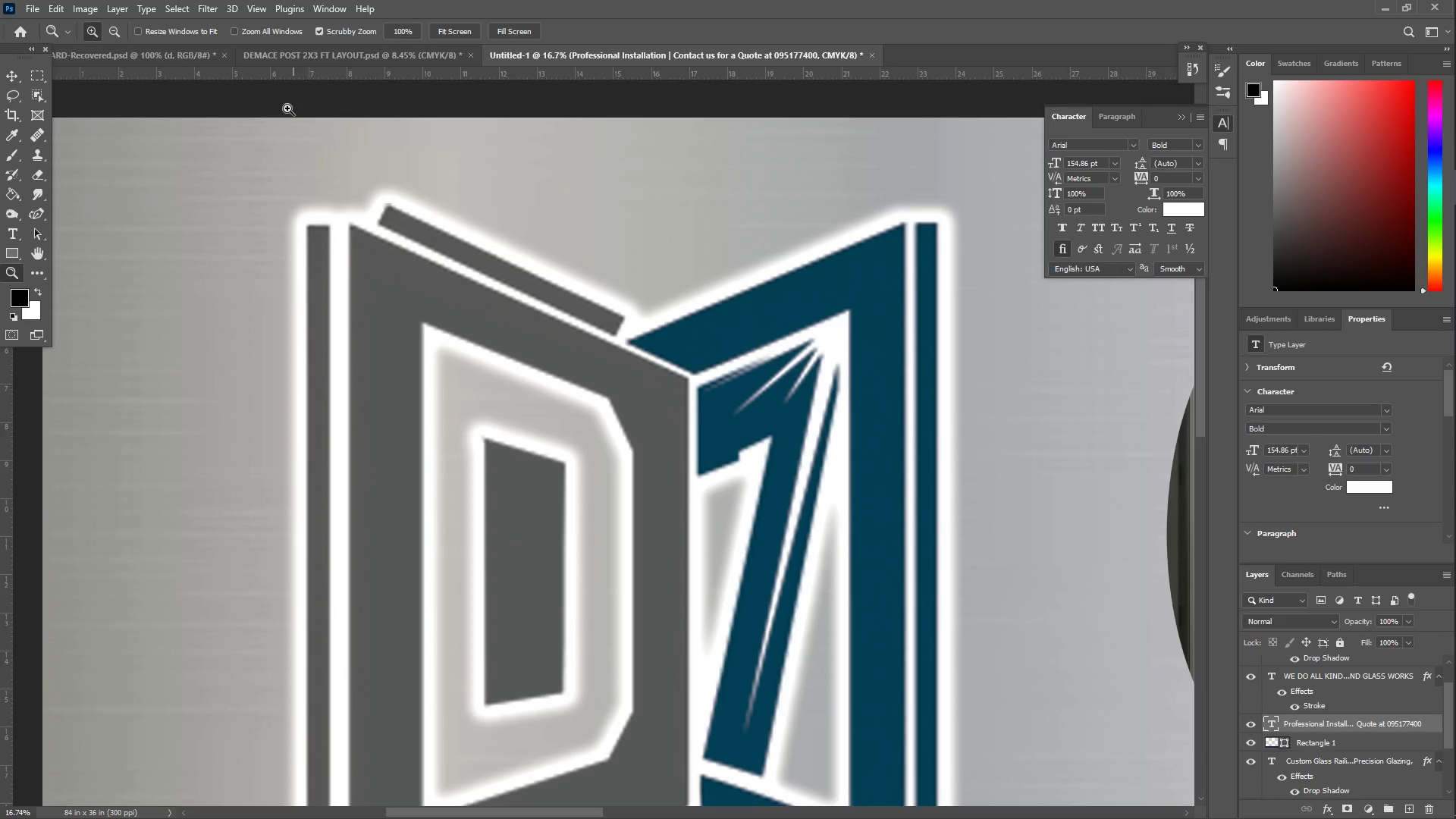 
hold_key(key=ShiftLeft, duration=1.5)
left_click_drag(start_coordinate=[256, 75], to_coordinate=[222, 122])
 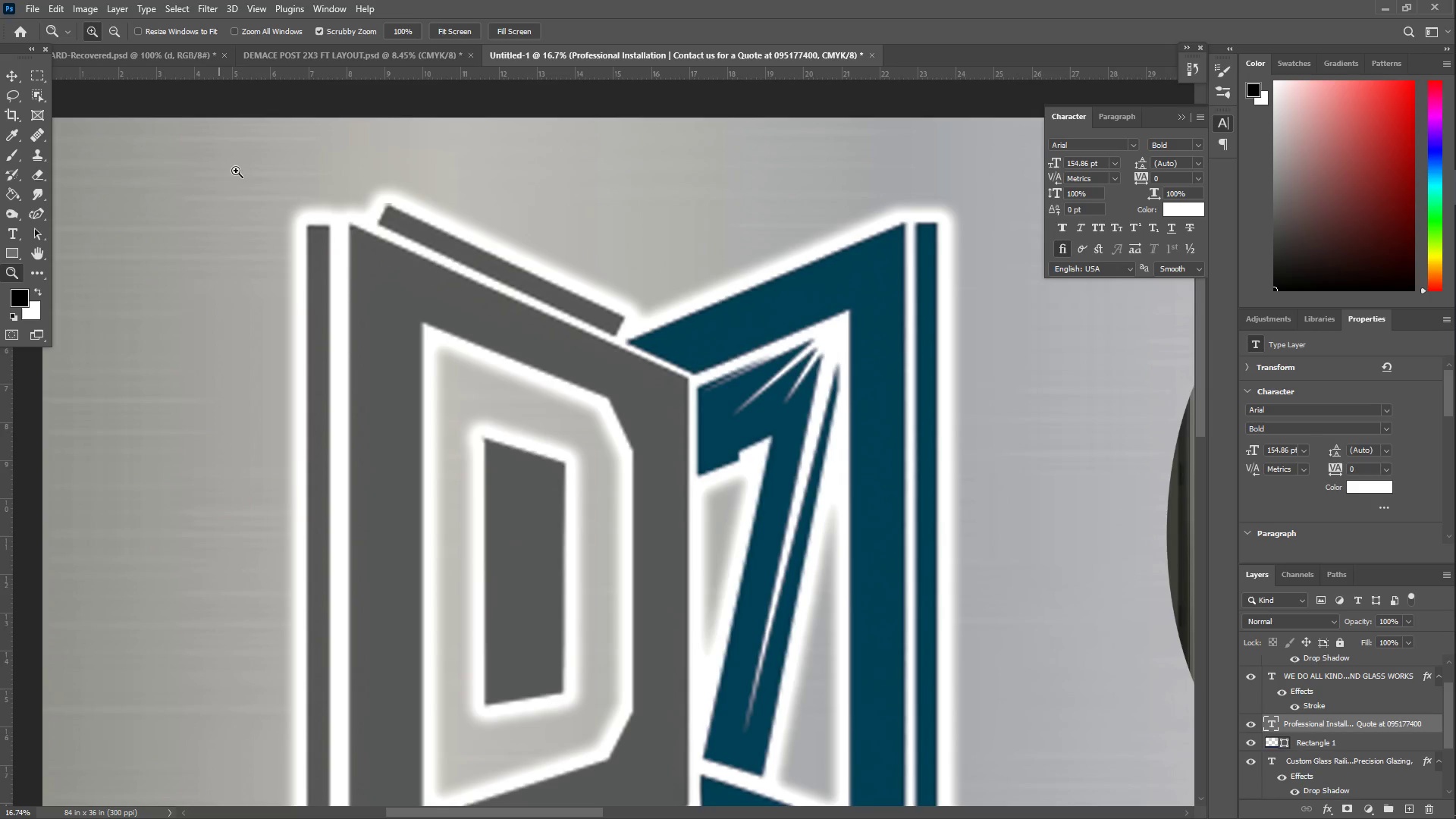 
hold_key(key=ShiftLeft, duration=1.52)
 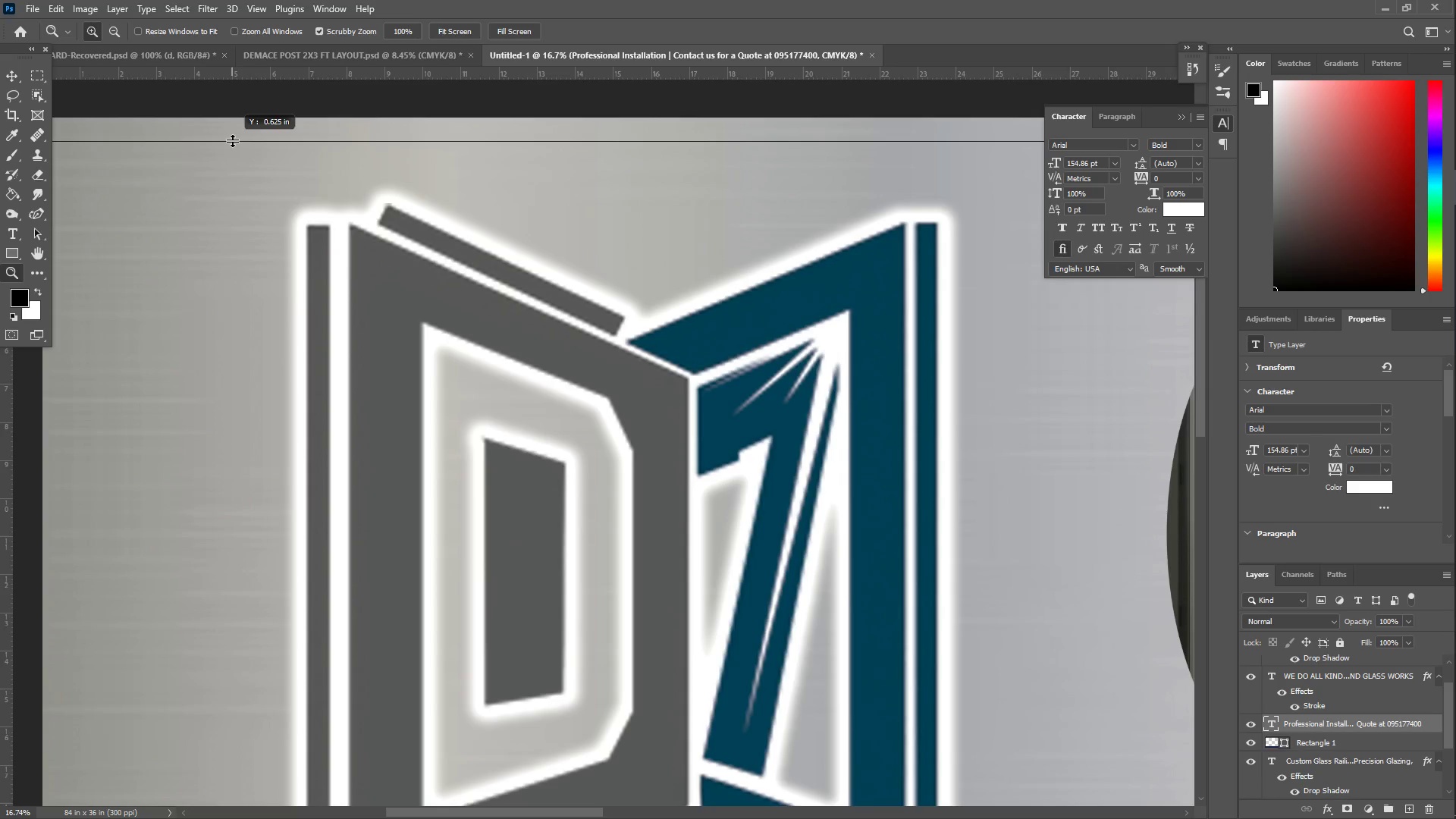 
hold_key(key=ShiftLeft, duration=1.51)
 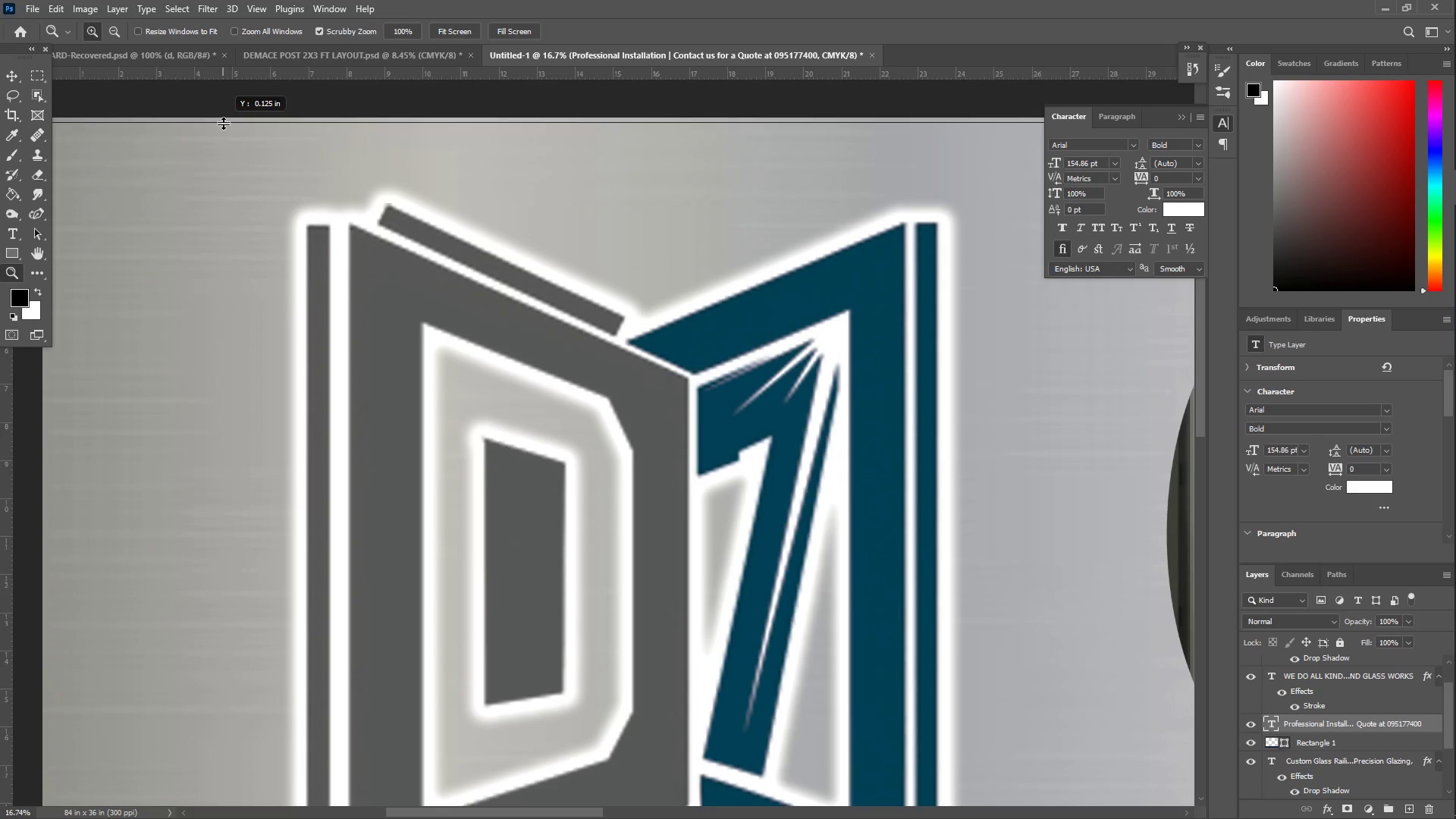 
hold_key(key=ShiftLeft, duration=1.22)
 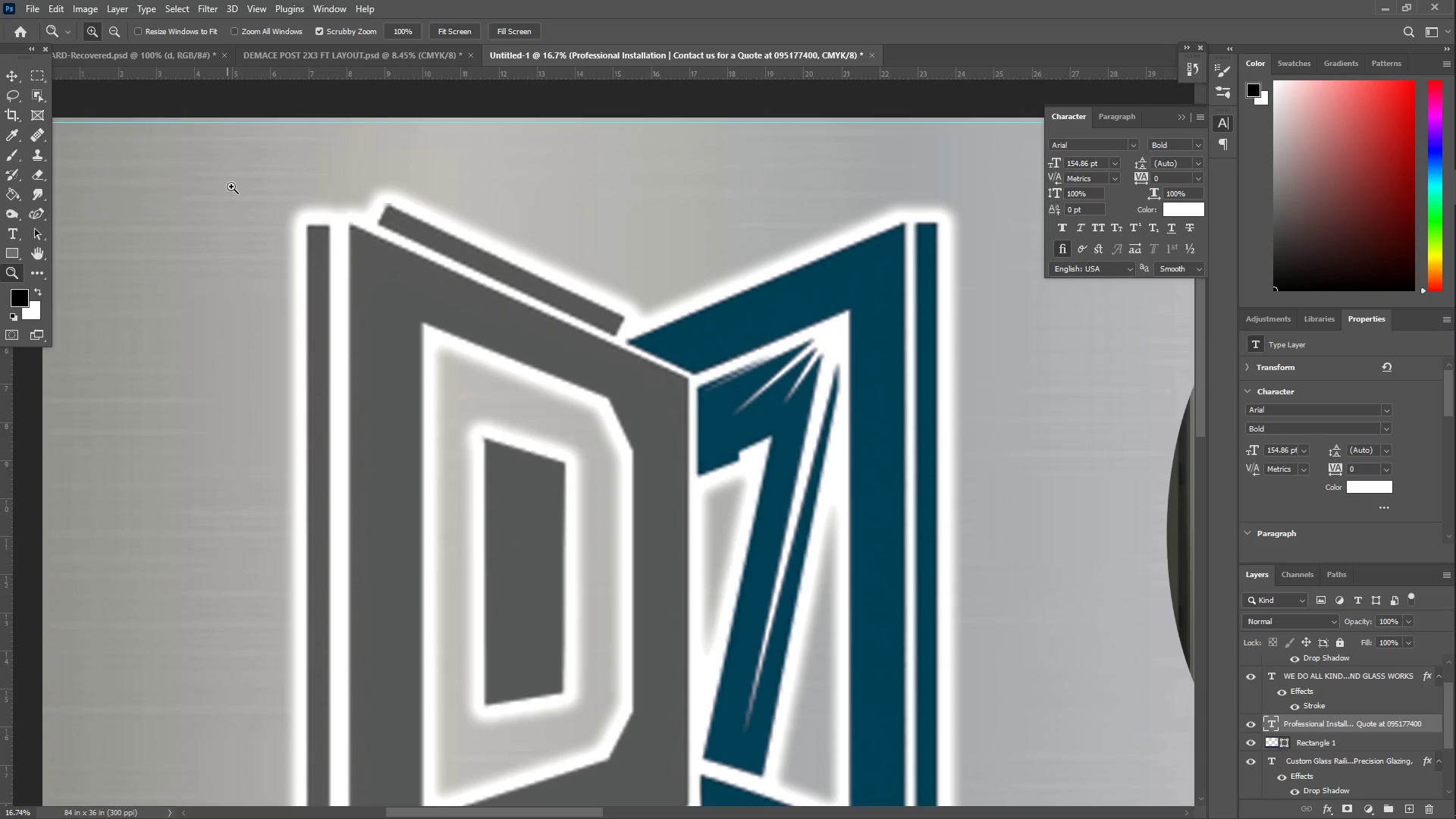 
type(ZZZZ)
 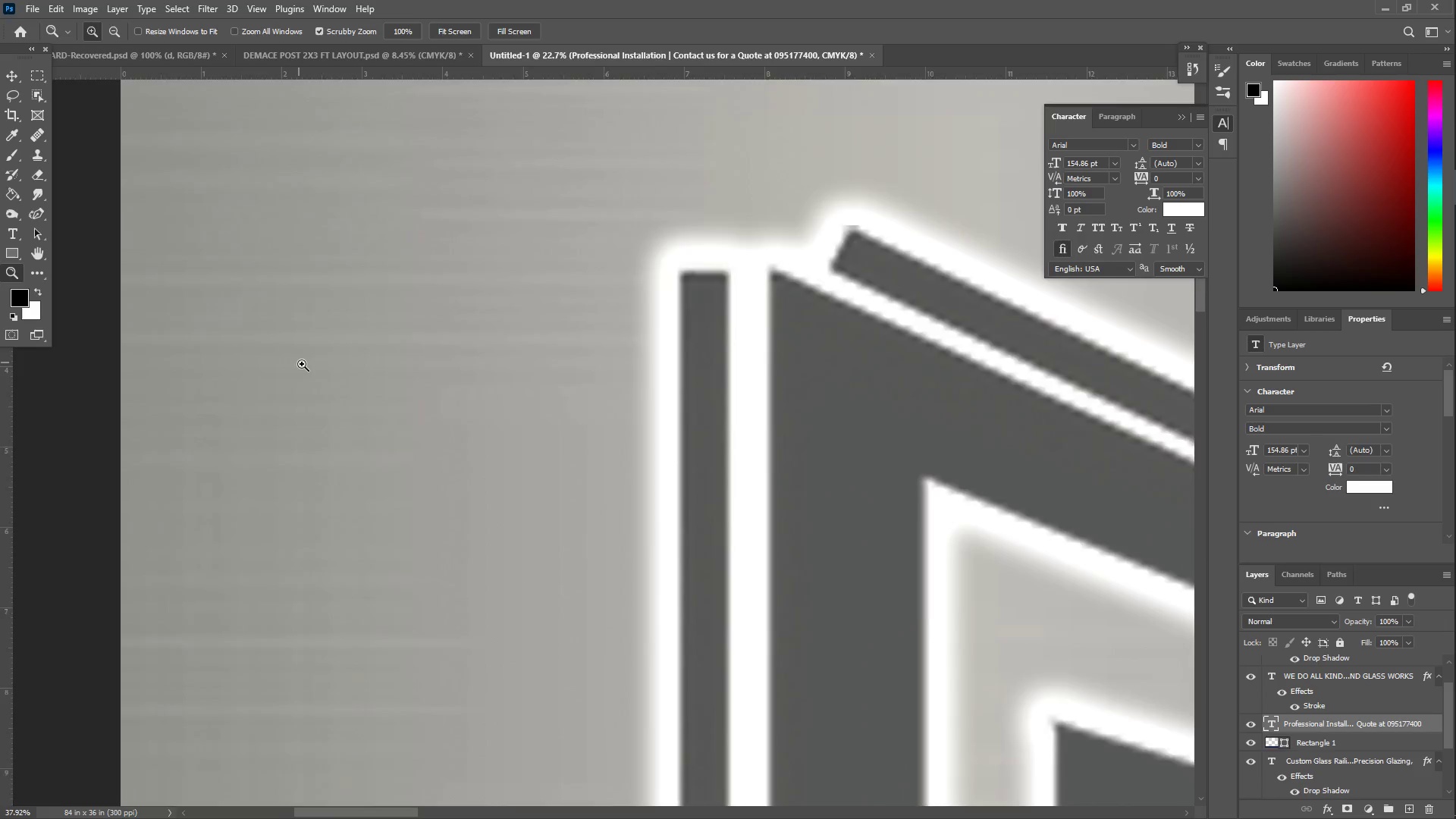 
left_click_drag(start_coordinate=[205, 247], to_coordinate=[149, 246])
 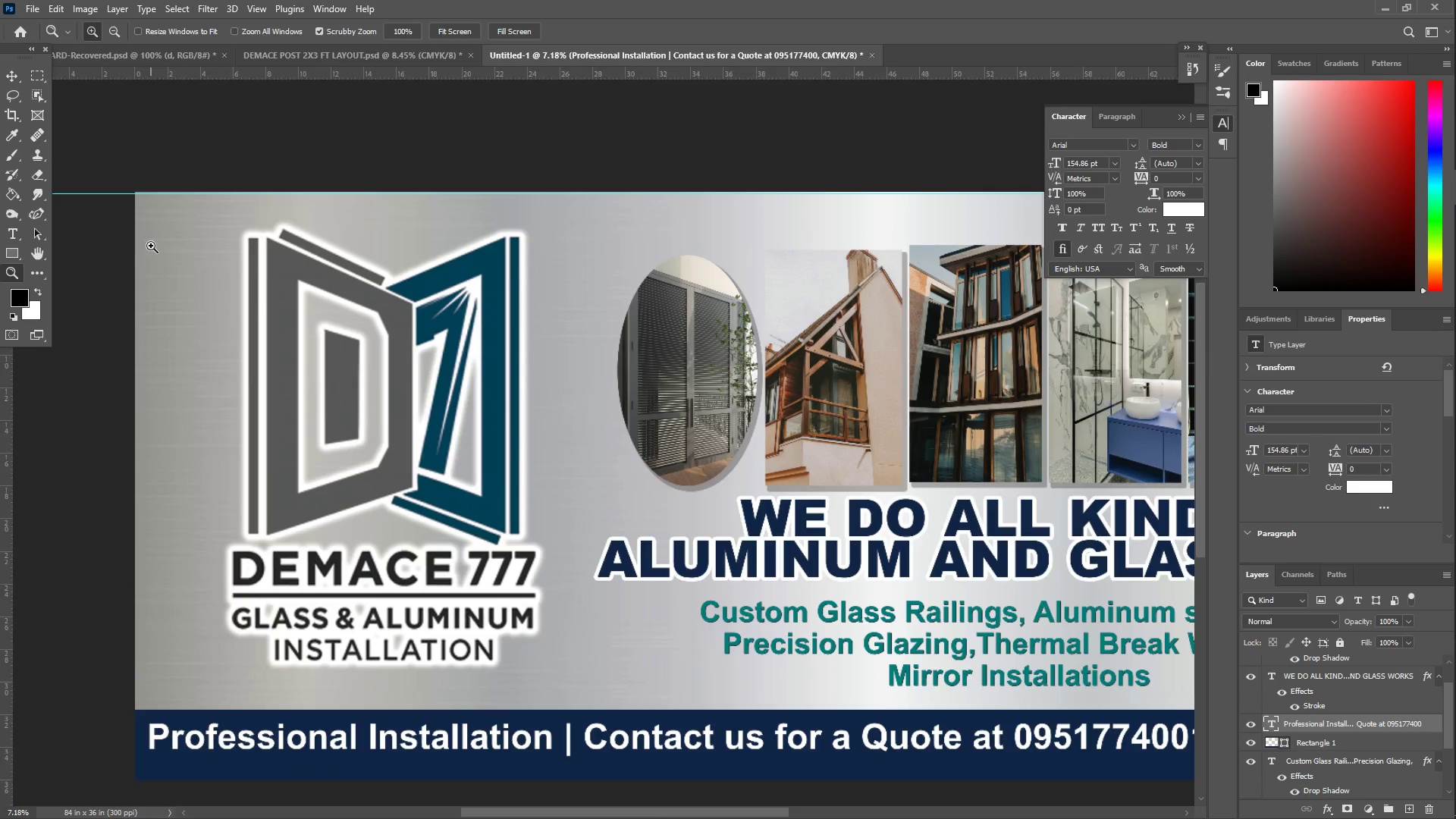 
hold_key(key=Space, duration=0.67)
 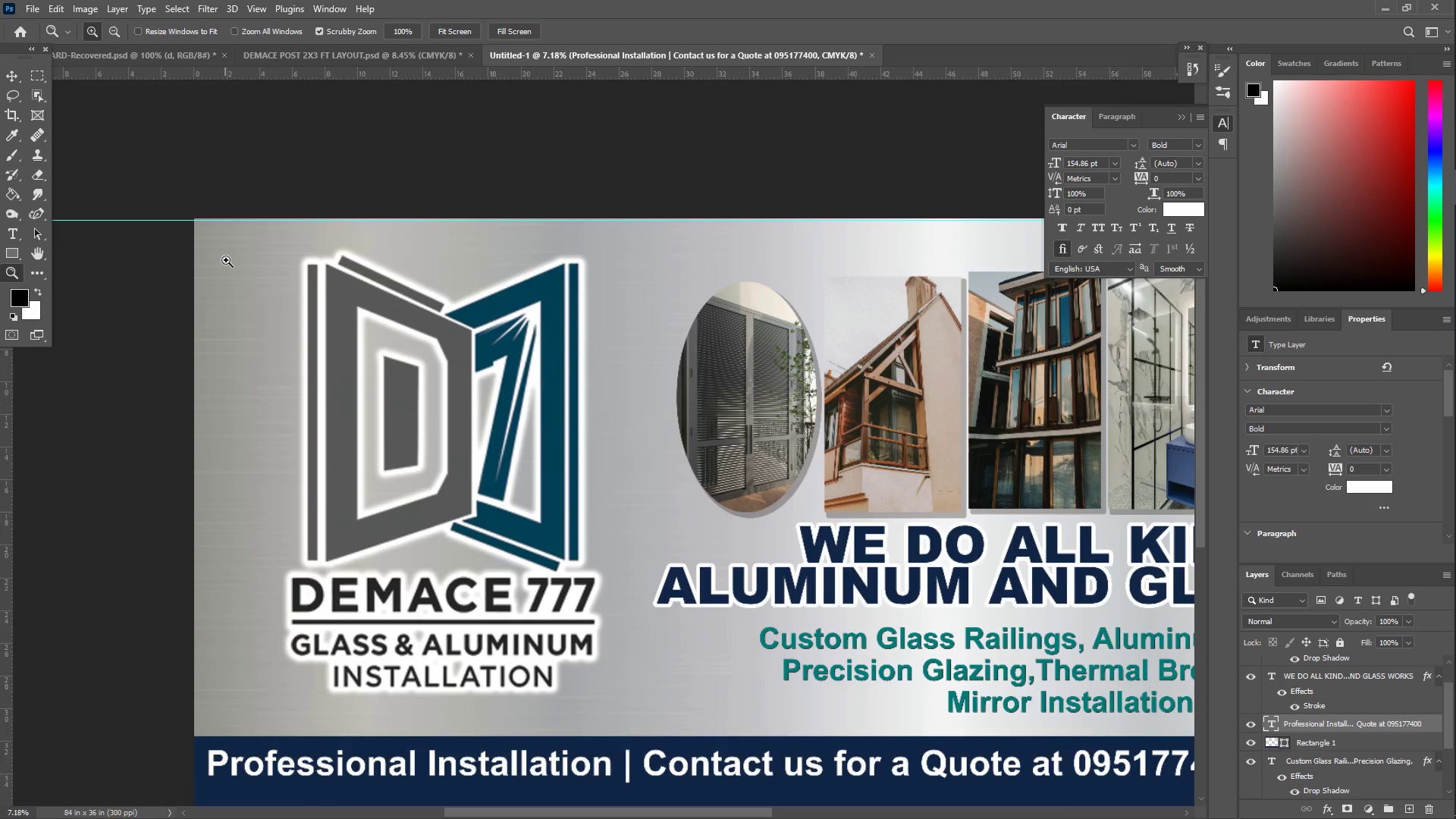 
left_click_drag(start_coordinate=[84, 255], to_coordinate=[143, 281])
 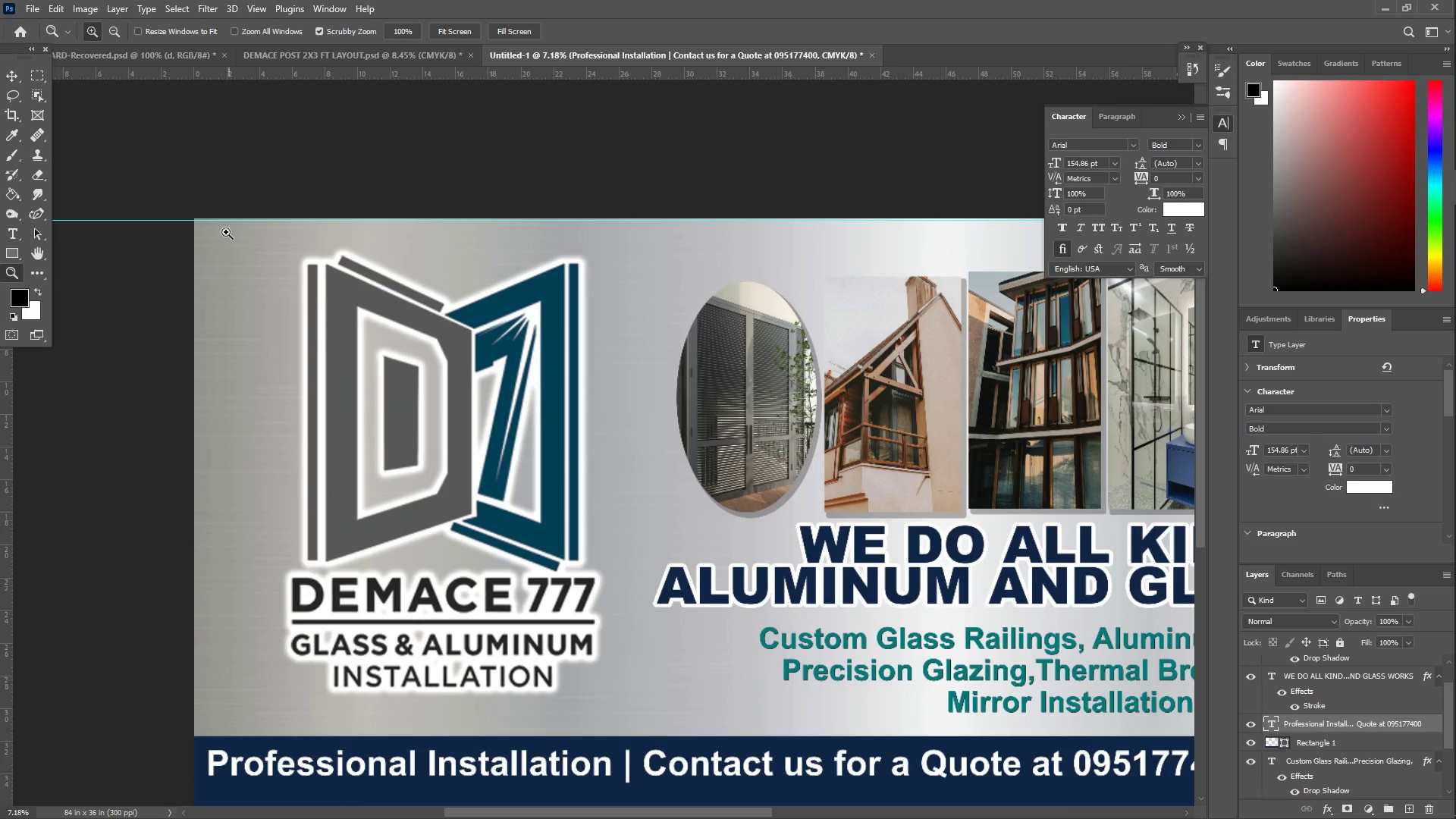 
left_click_drag(start_coordinate=[231, 260], to_coordinate=[304, 262])
 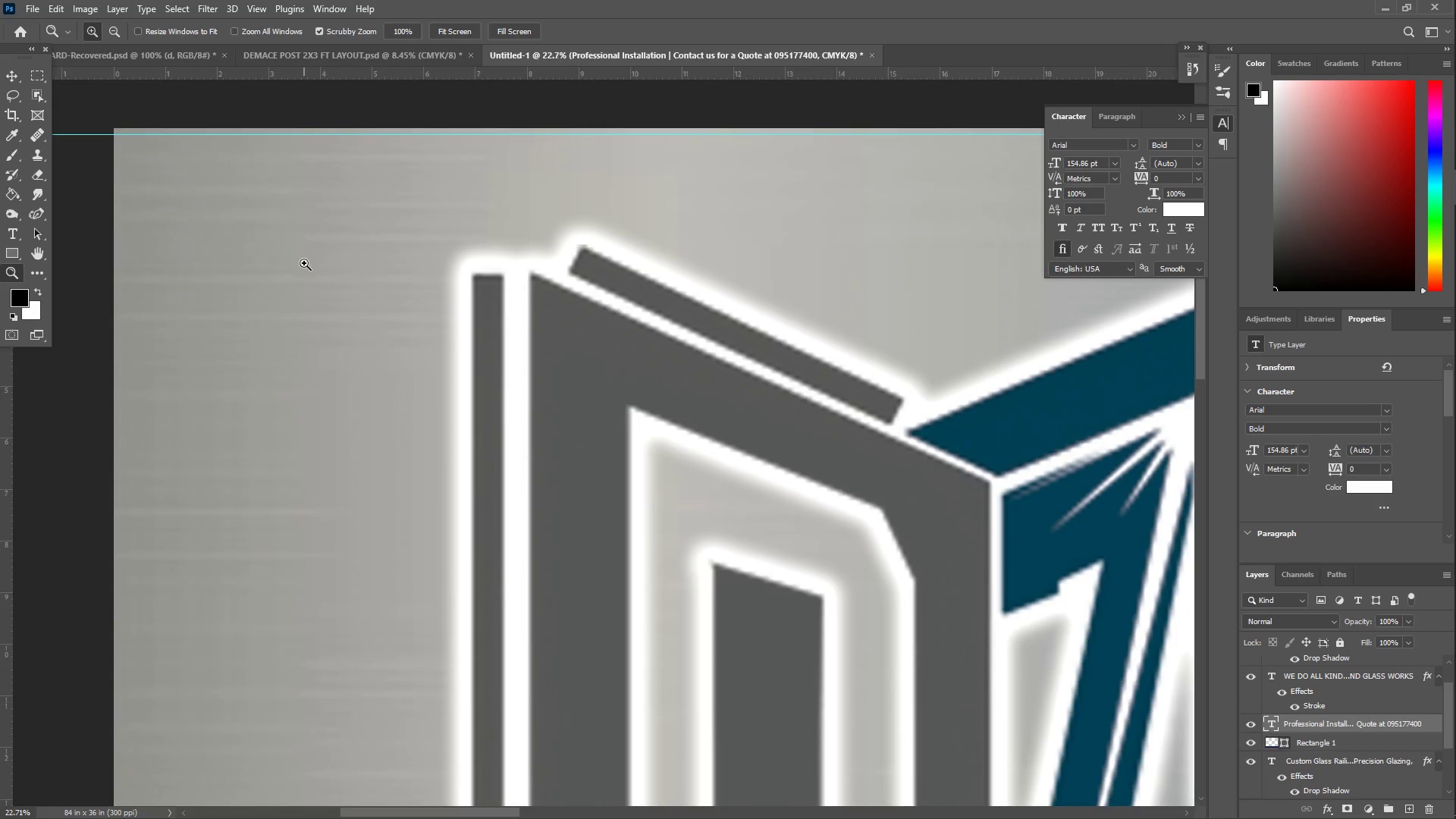 
hold_key(key=Space, duration=0.47)
 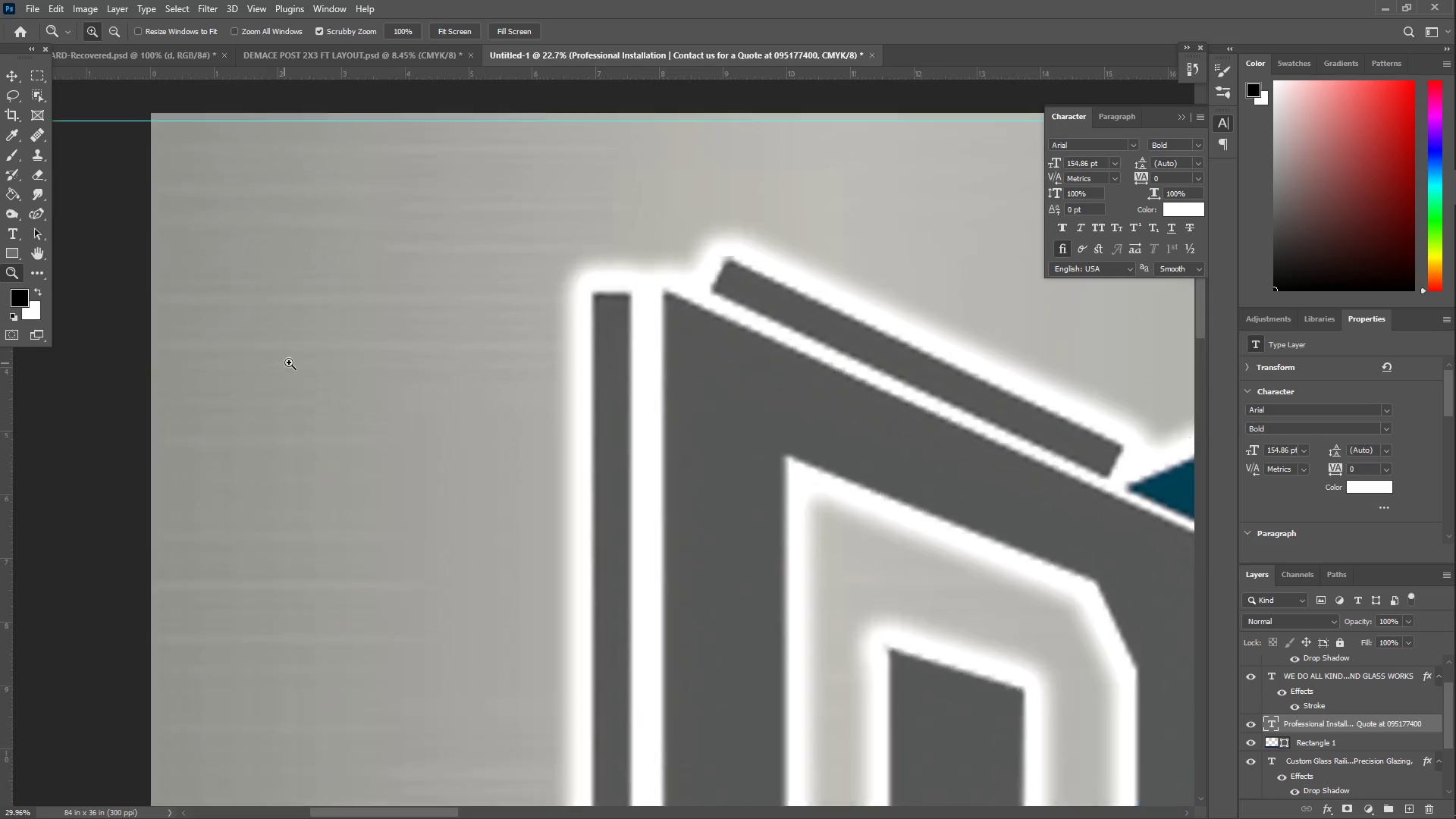 
left_click_drag(start_coordinate=[226, 313], to_coordinate=[283, 347])
 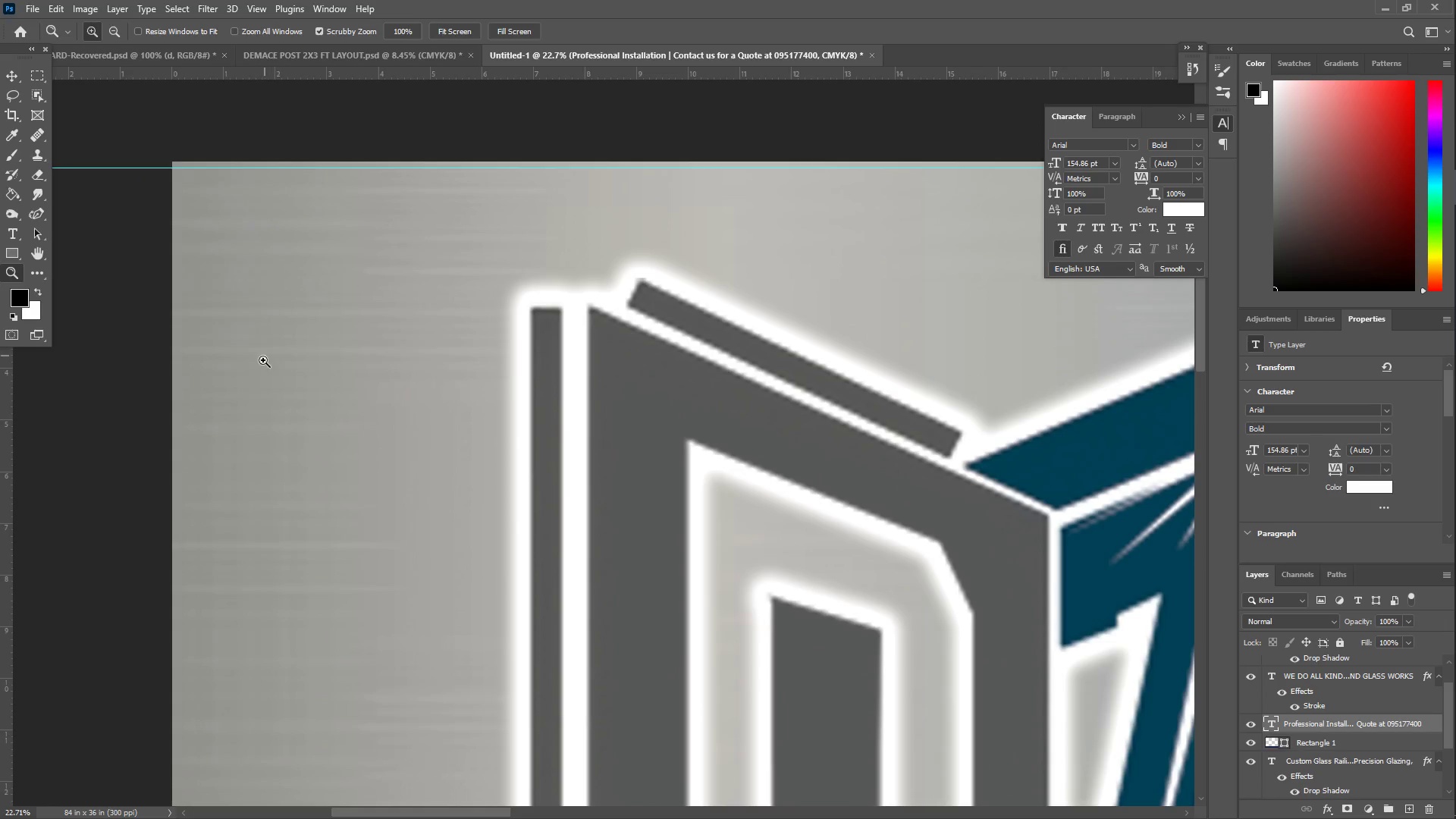 
left_click_drag(start_coordinate=[263, 372], to_coordinate=[306, 364])
 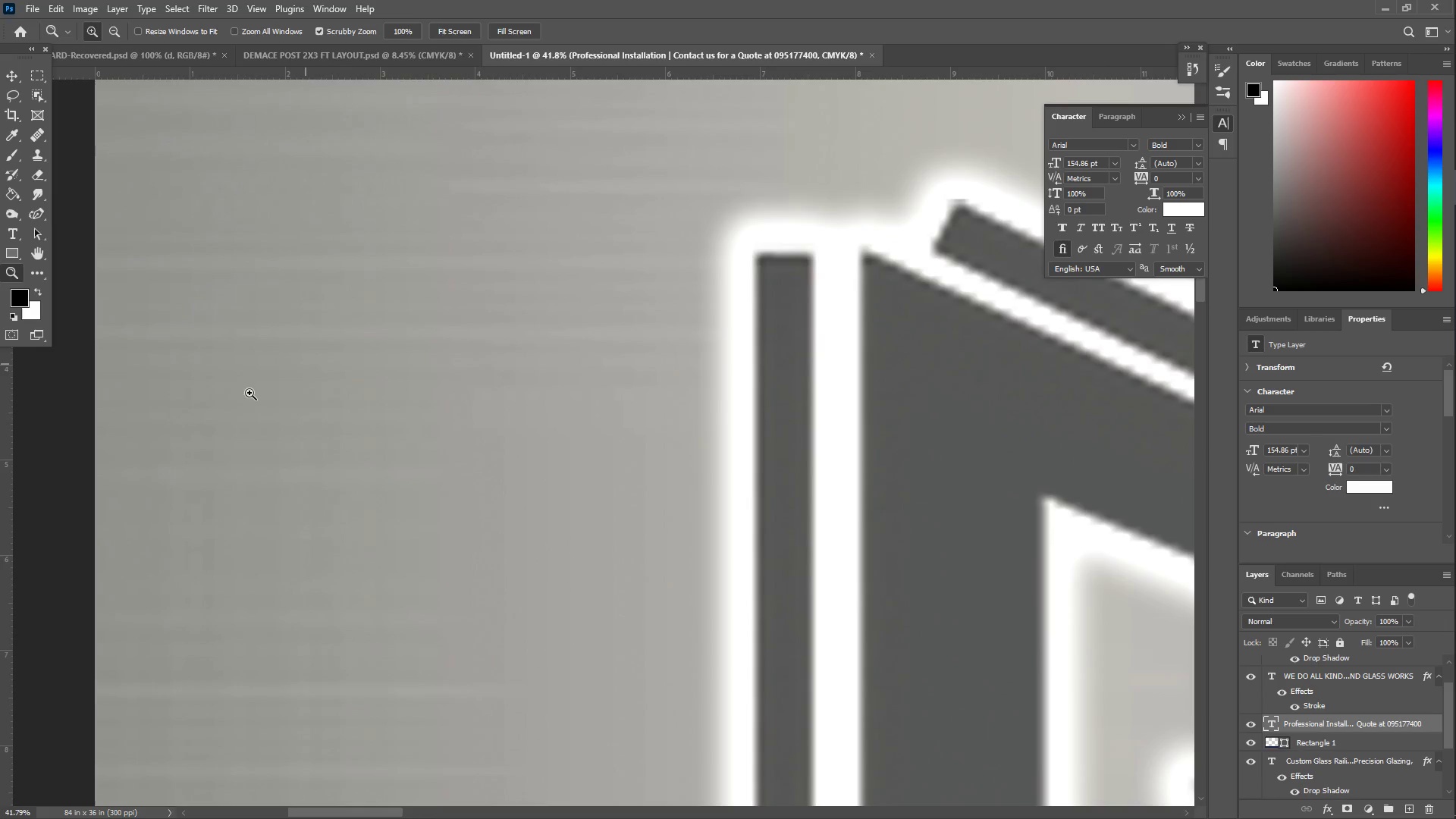 
hold_key(key=Space, duration=0.8)
 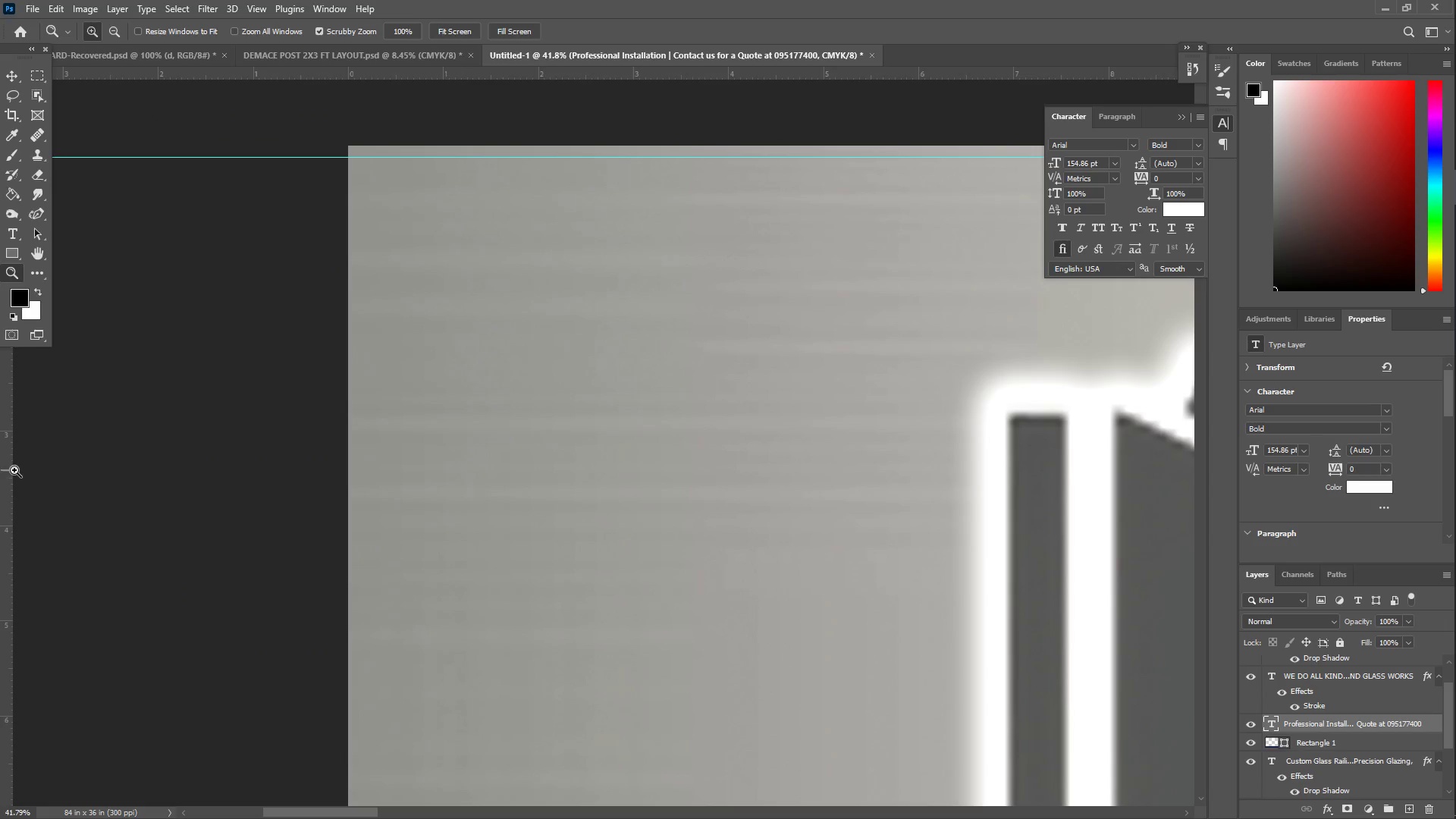 
left_click_drag(start_coordinate=[239, 415], to_coordinate=[492, 576])
 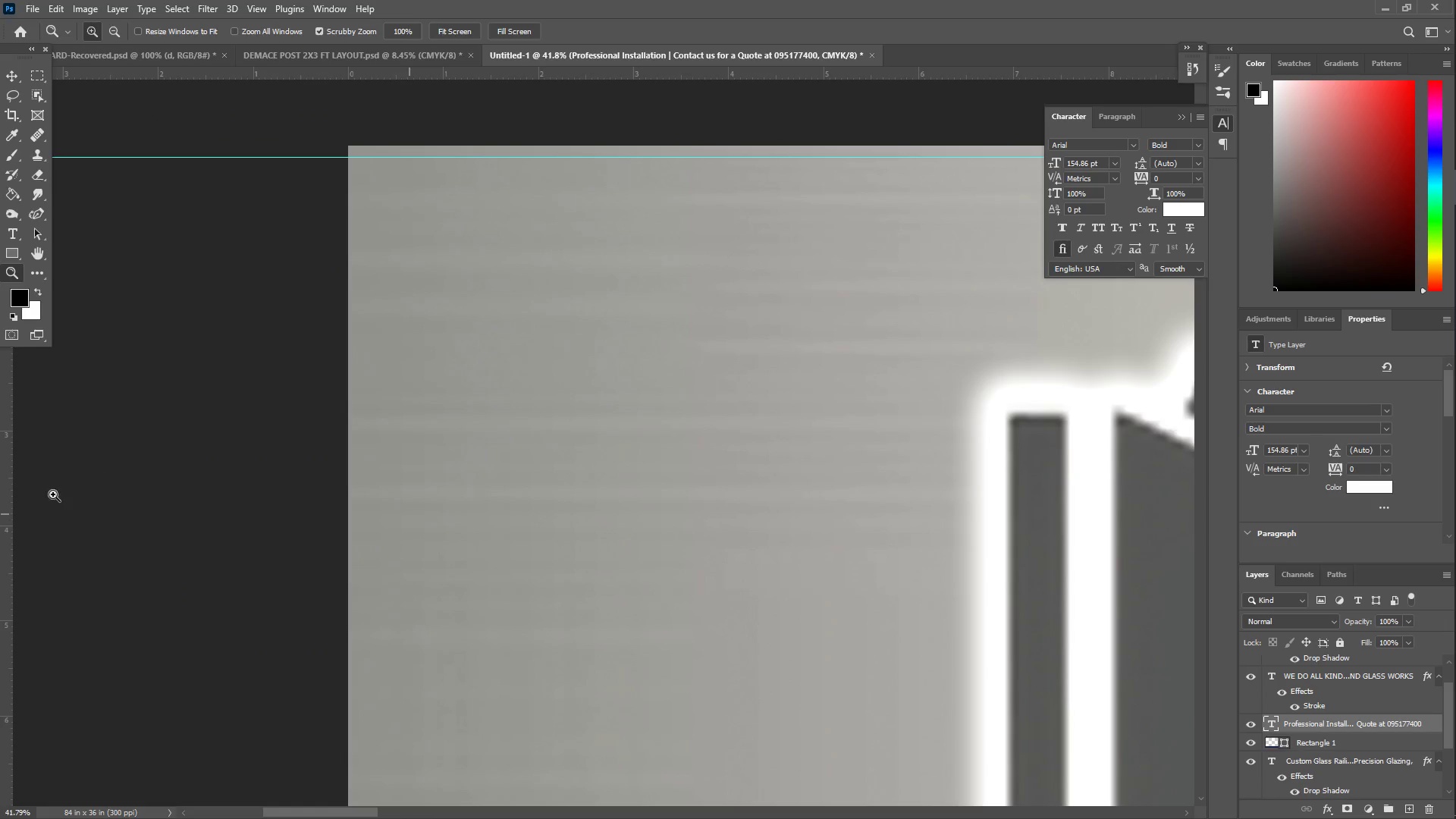 
hold_key(key=ShiftLeft, duration=1.5)
left_click_drag(start_coordinate=[11, 469], to_coordinate=[361, 460])
 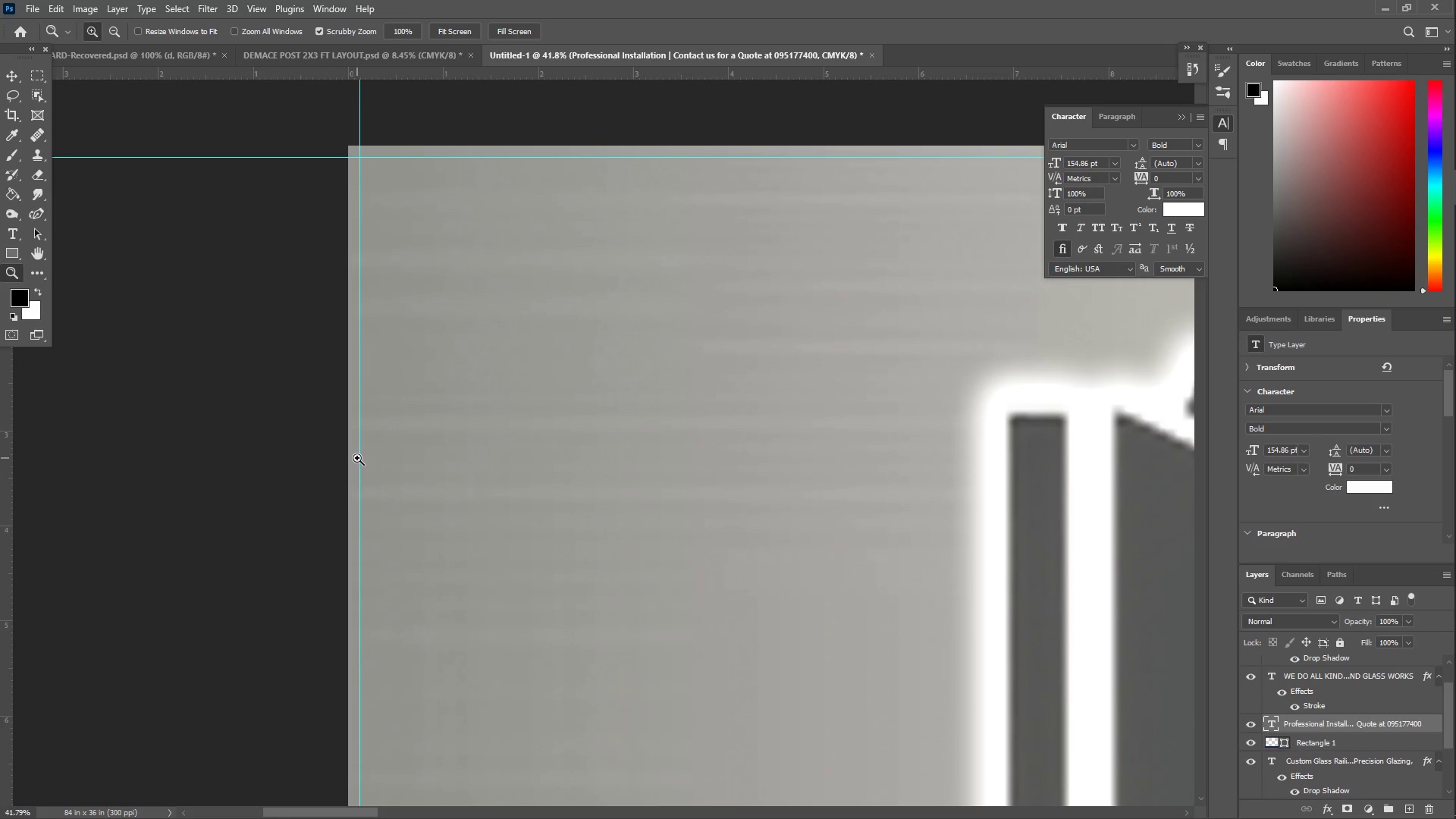 
hold_key(key=ShiftLeft, duration=1.51)
 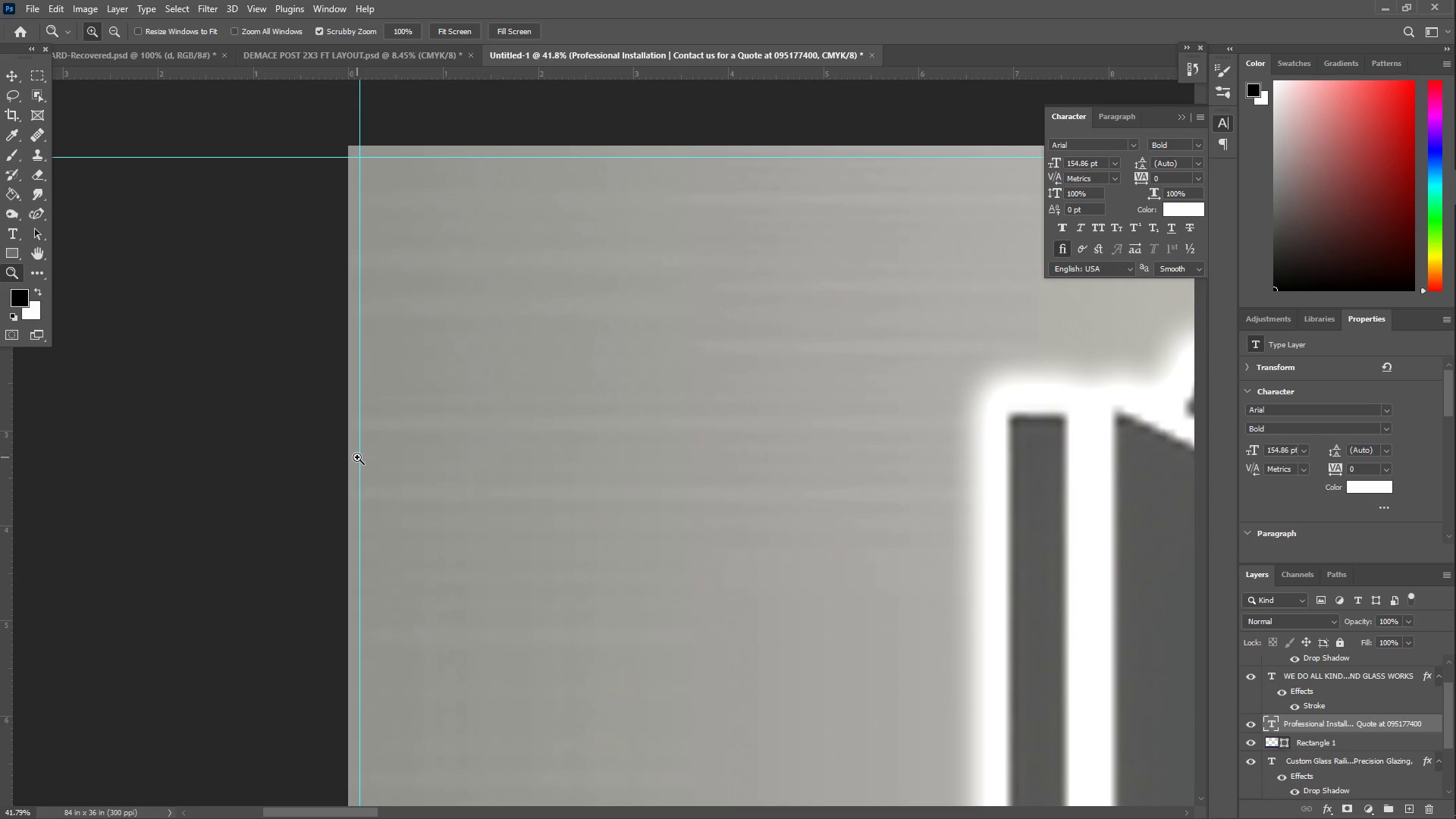 
hold_key(key=ShiftLeft, duration=1.52)
 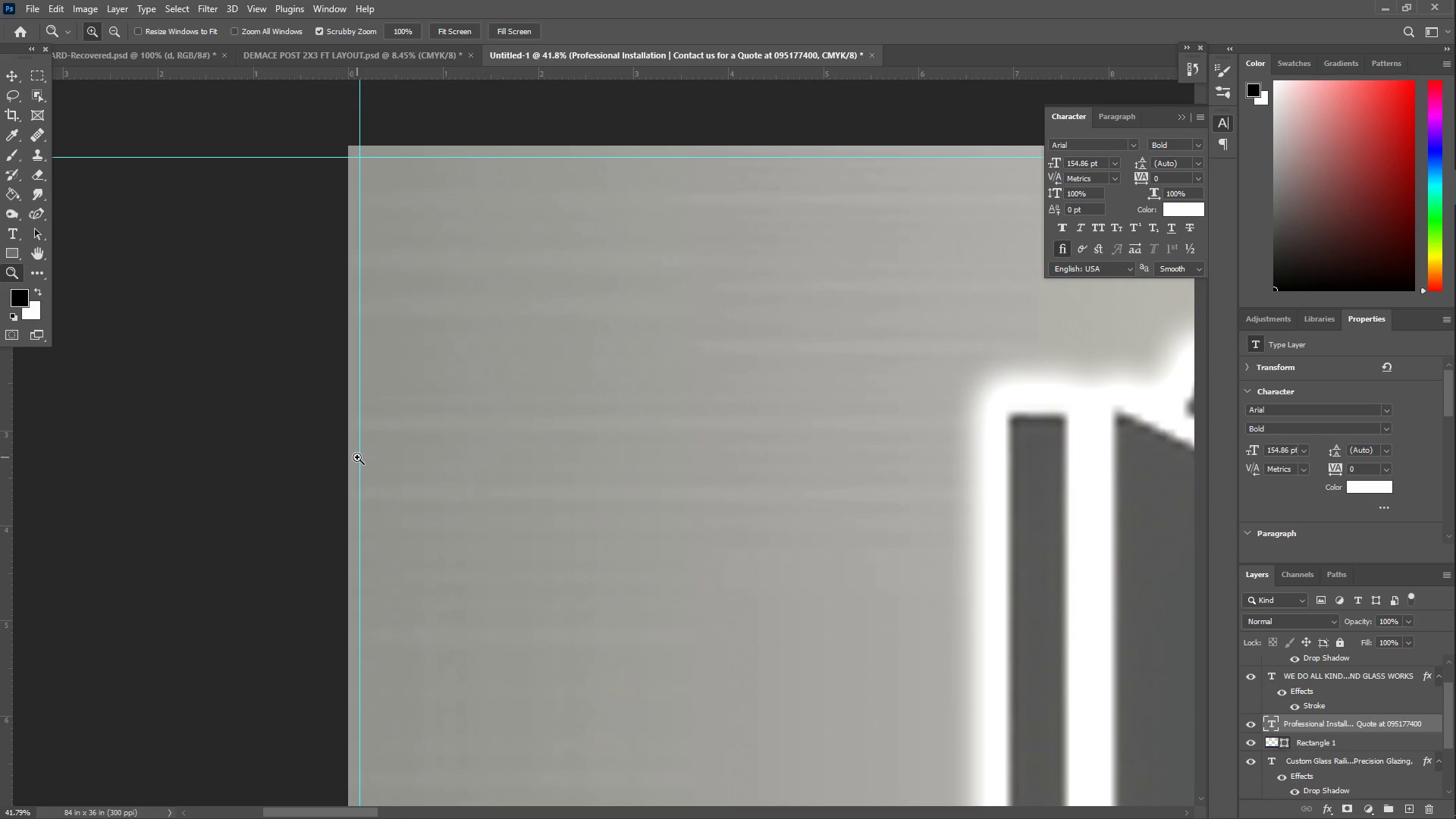 
hold_key(key=ShiftLeft, duration=0.36)
 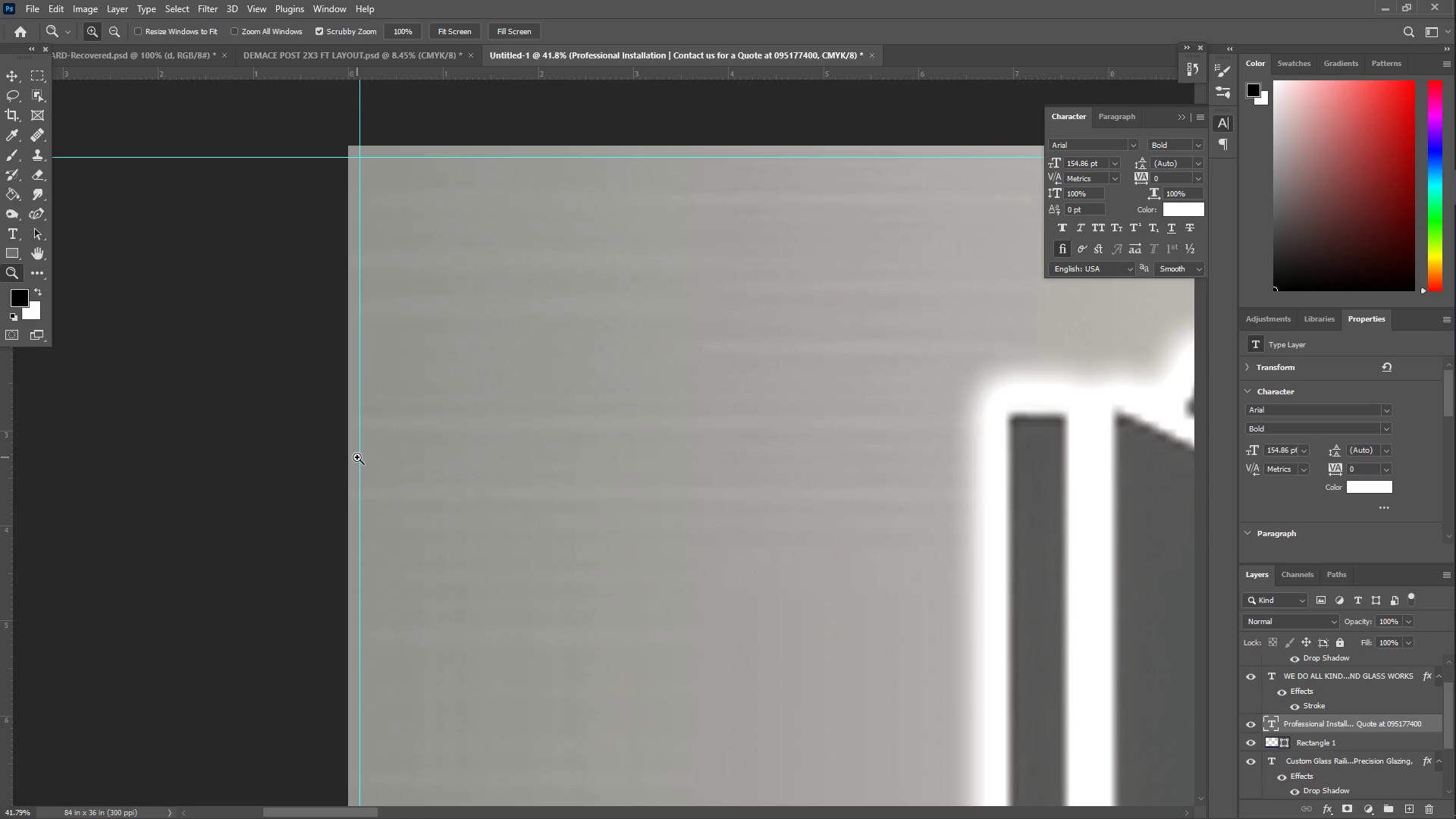 
hold_key(key=ShiftLeft, duration=5.88)
 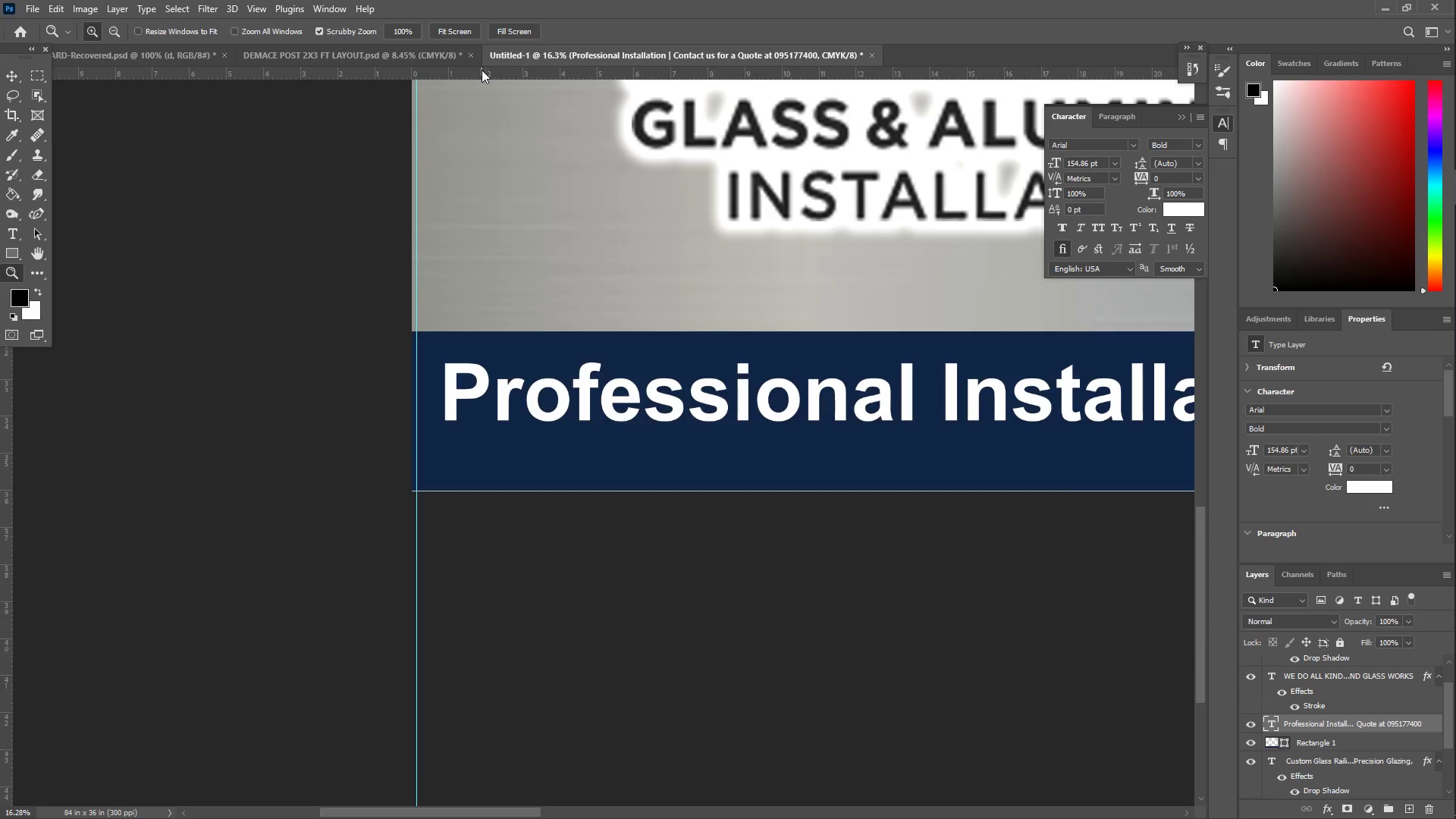 
type(ZZ)
 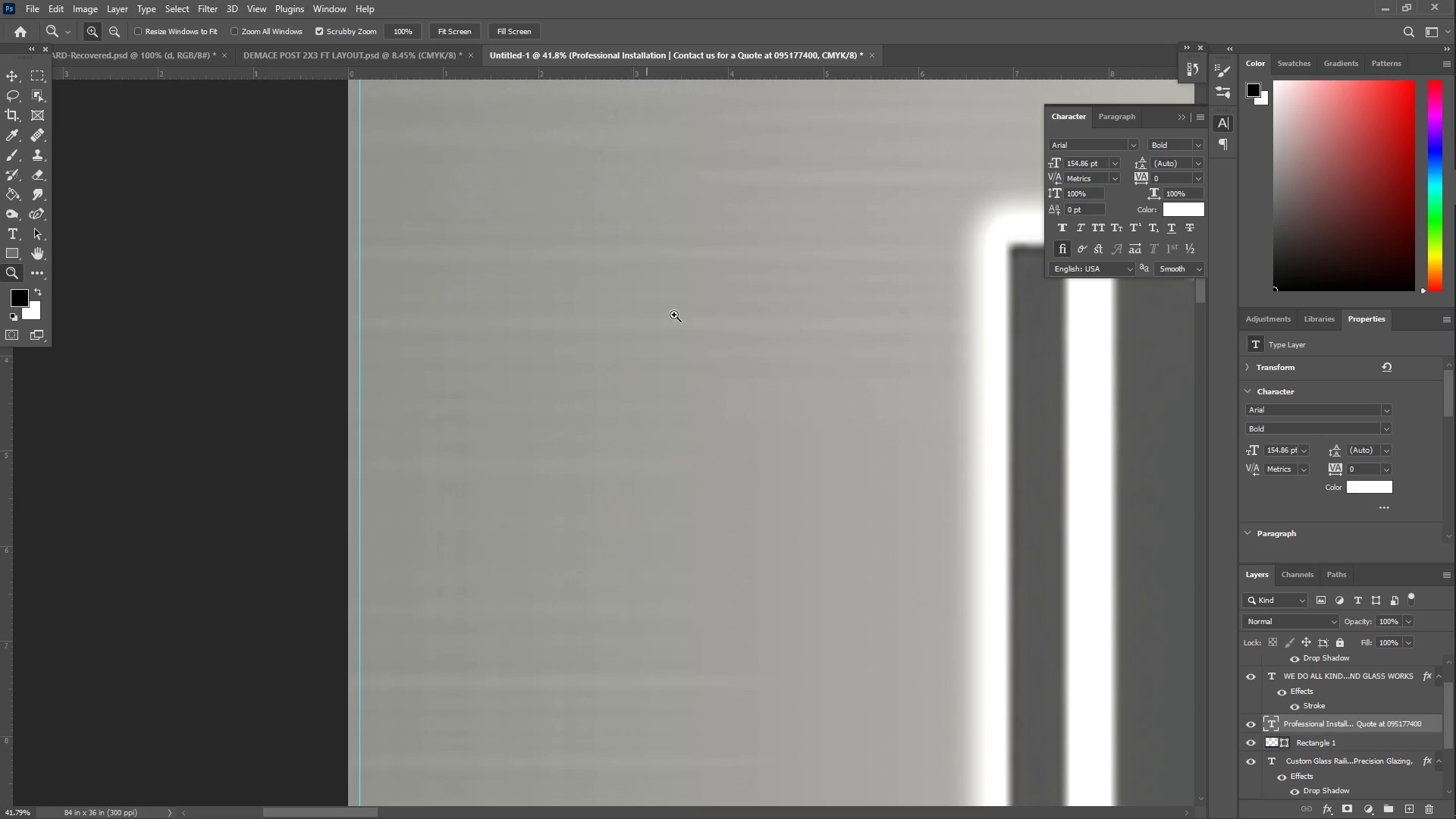 
scroll: coordinate [620, 306], scroll_direction: down, amount: 14.0
 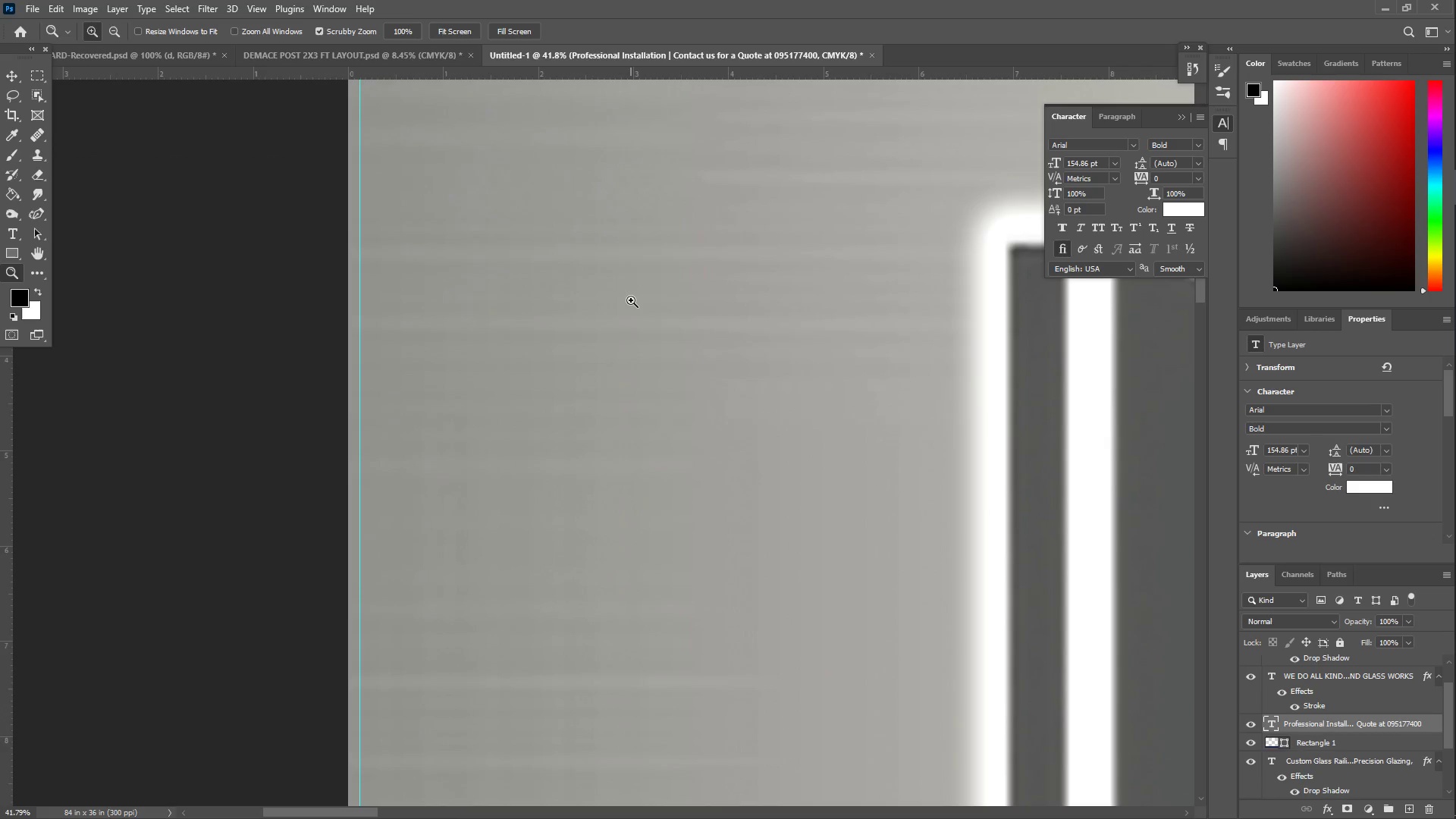 
left_click_drag(start_coordinate=[682, 318], to_coordinate=[585, 325])
 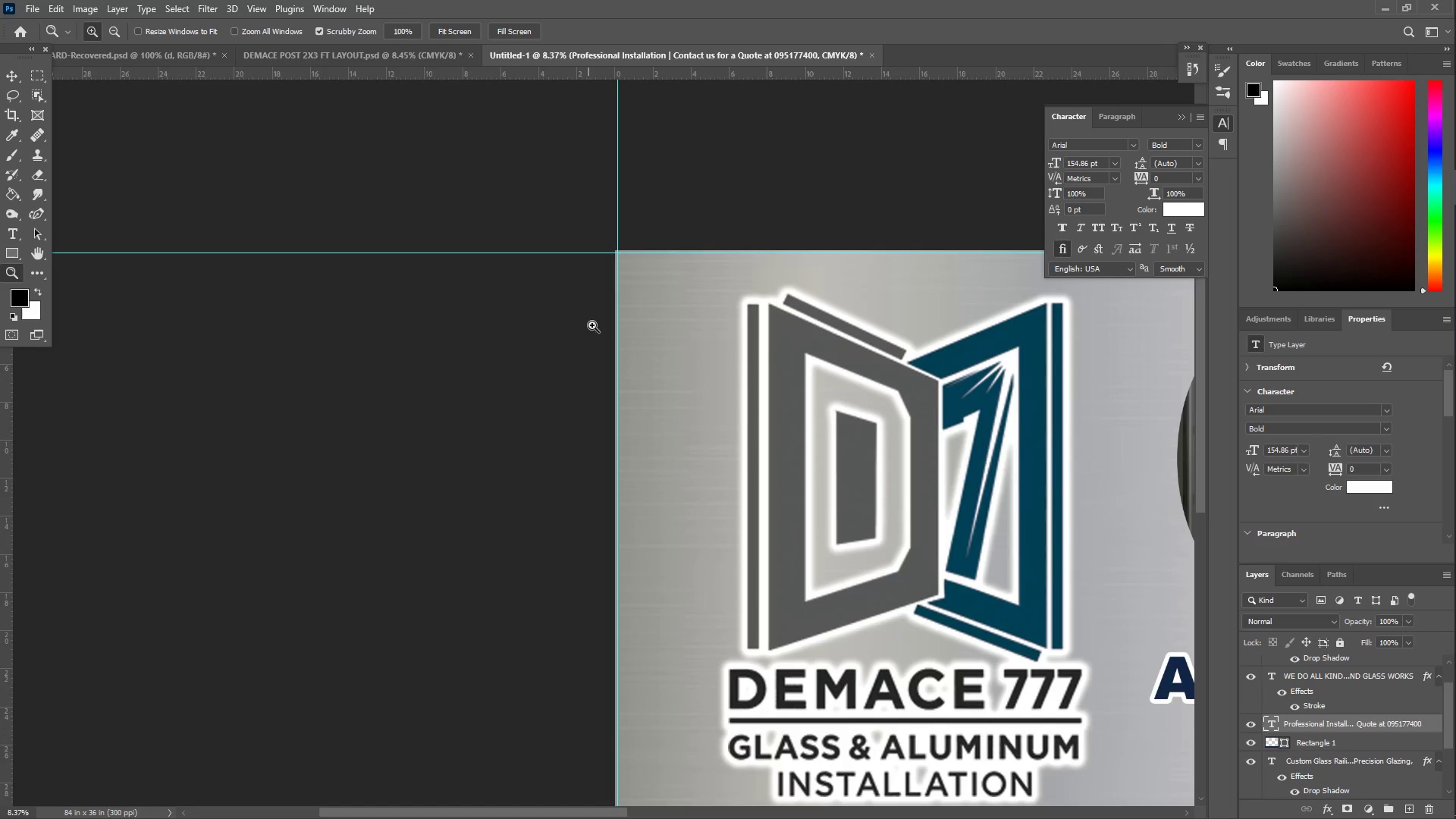 
hold_key(key=Space, duration=1.39)
 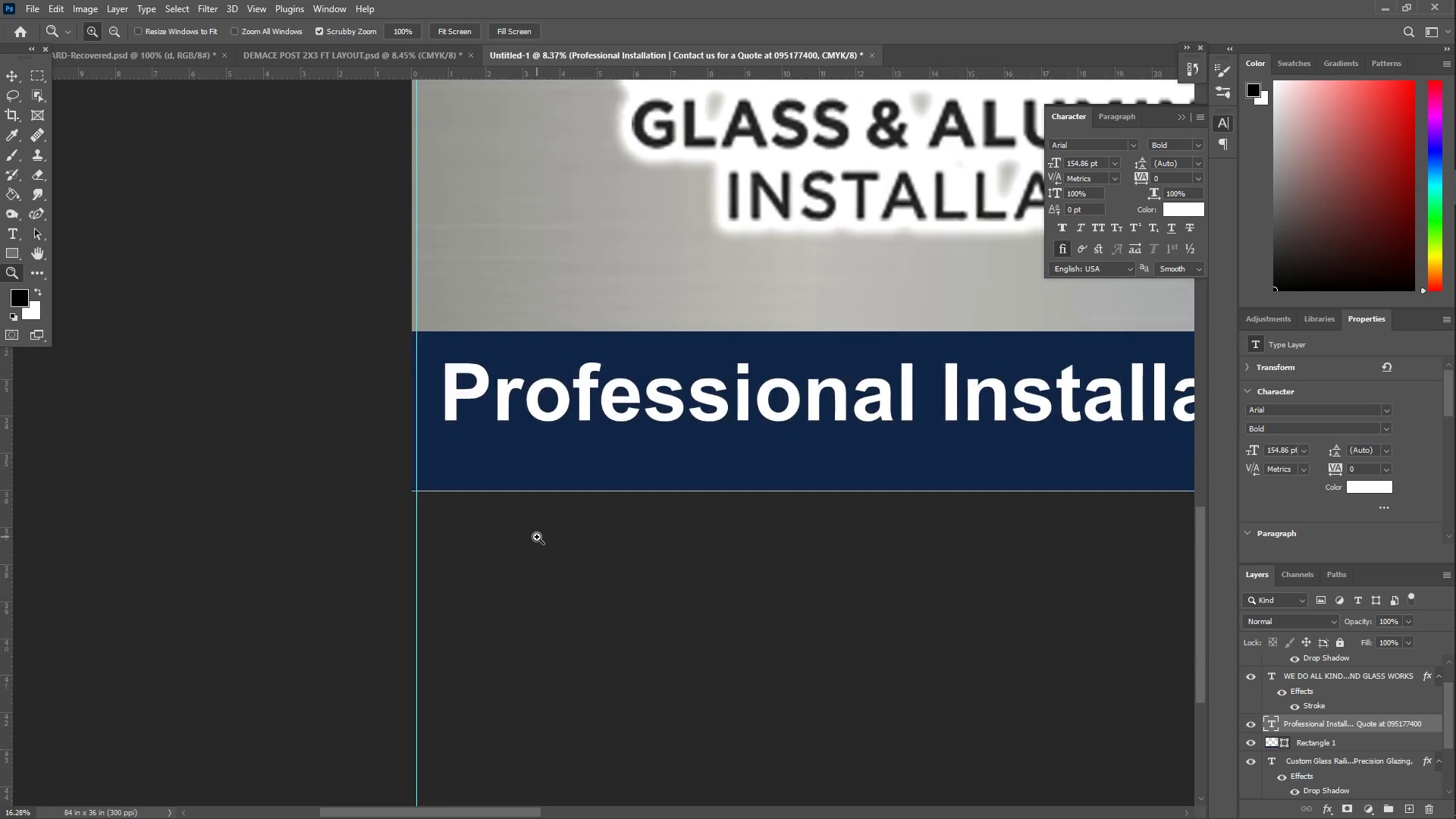 
left_click_drag(start_coordinate=[697, 597], to_coordinate=[668, 217])
 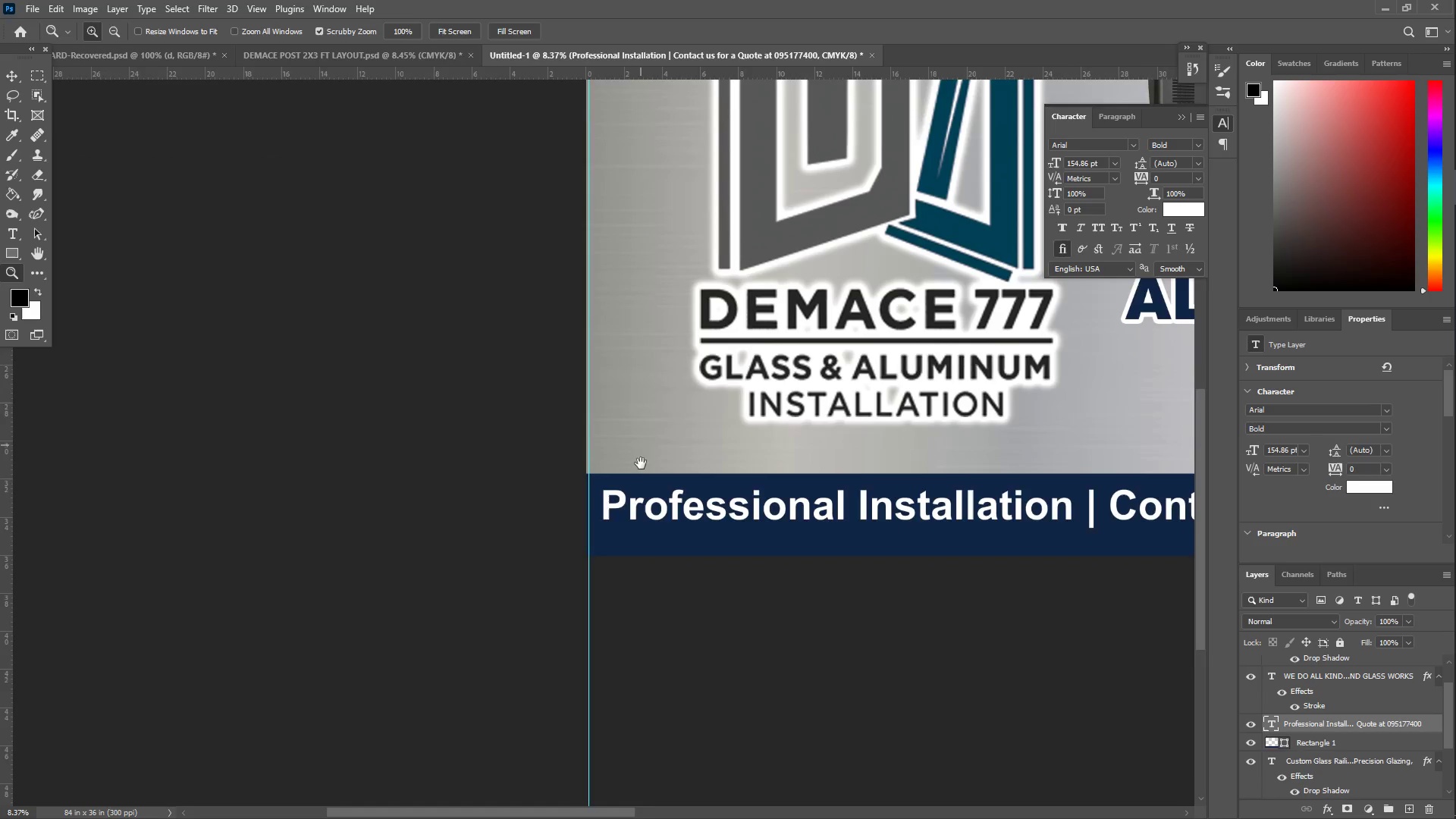 
left_click_drag(start_coordinate=[642, 475], to_coordinate=[507, 410])
 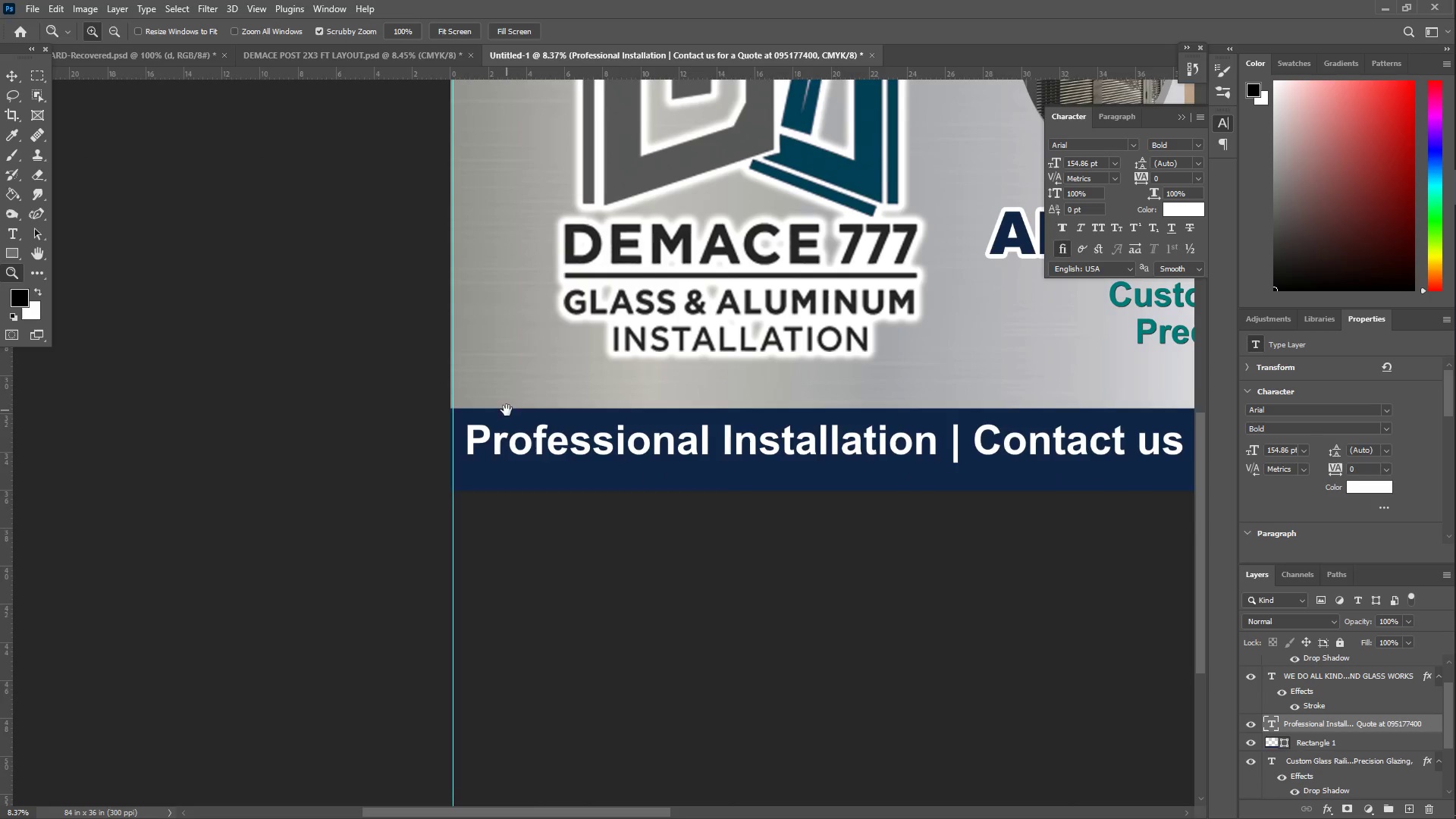 
key(Z)
 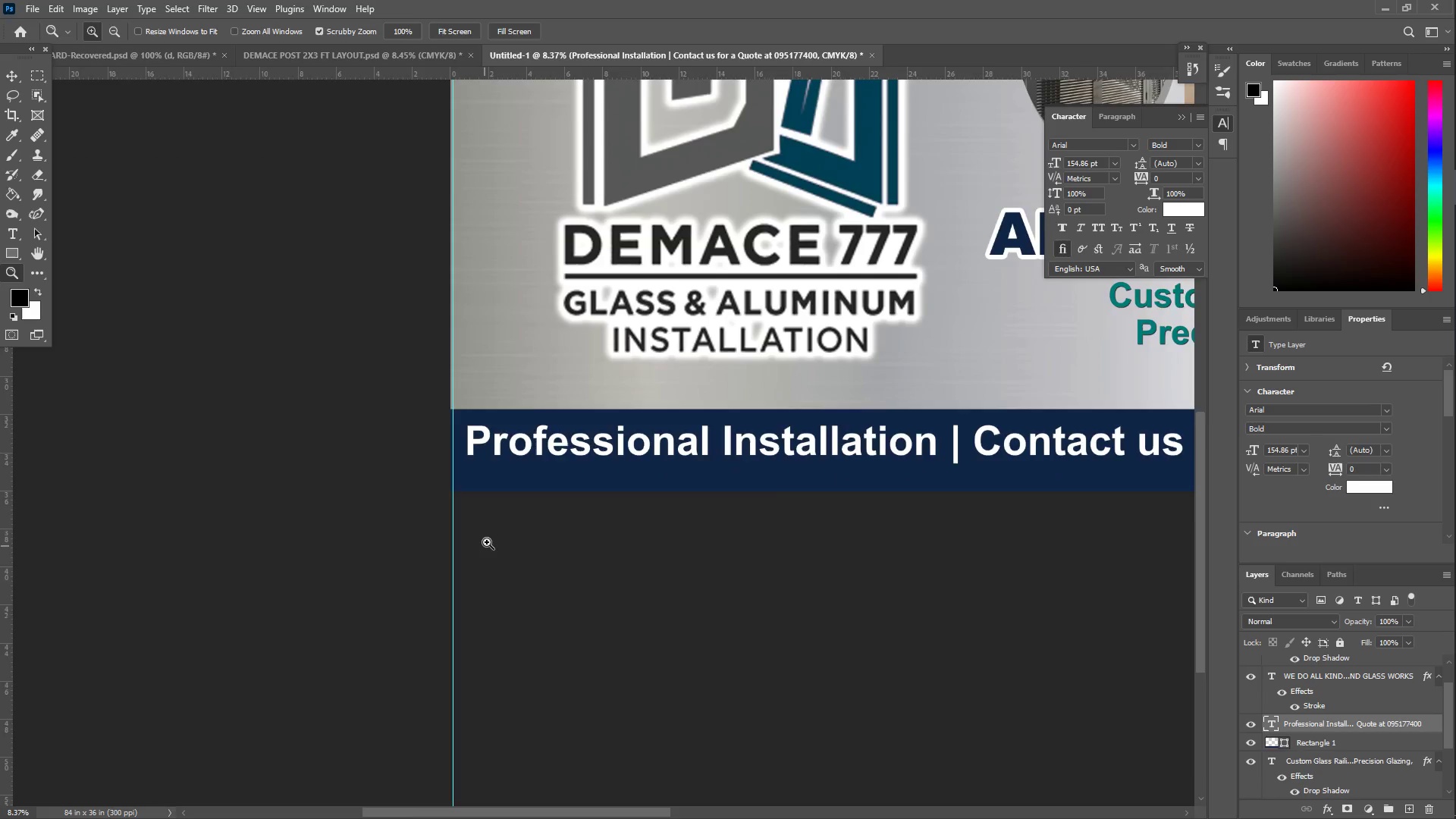 
left_click_drag(start_coordinate=[491, 537], to_coordinate=[537, 537])
 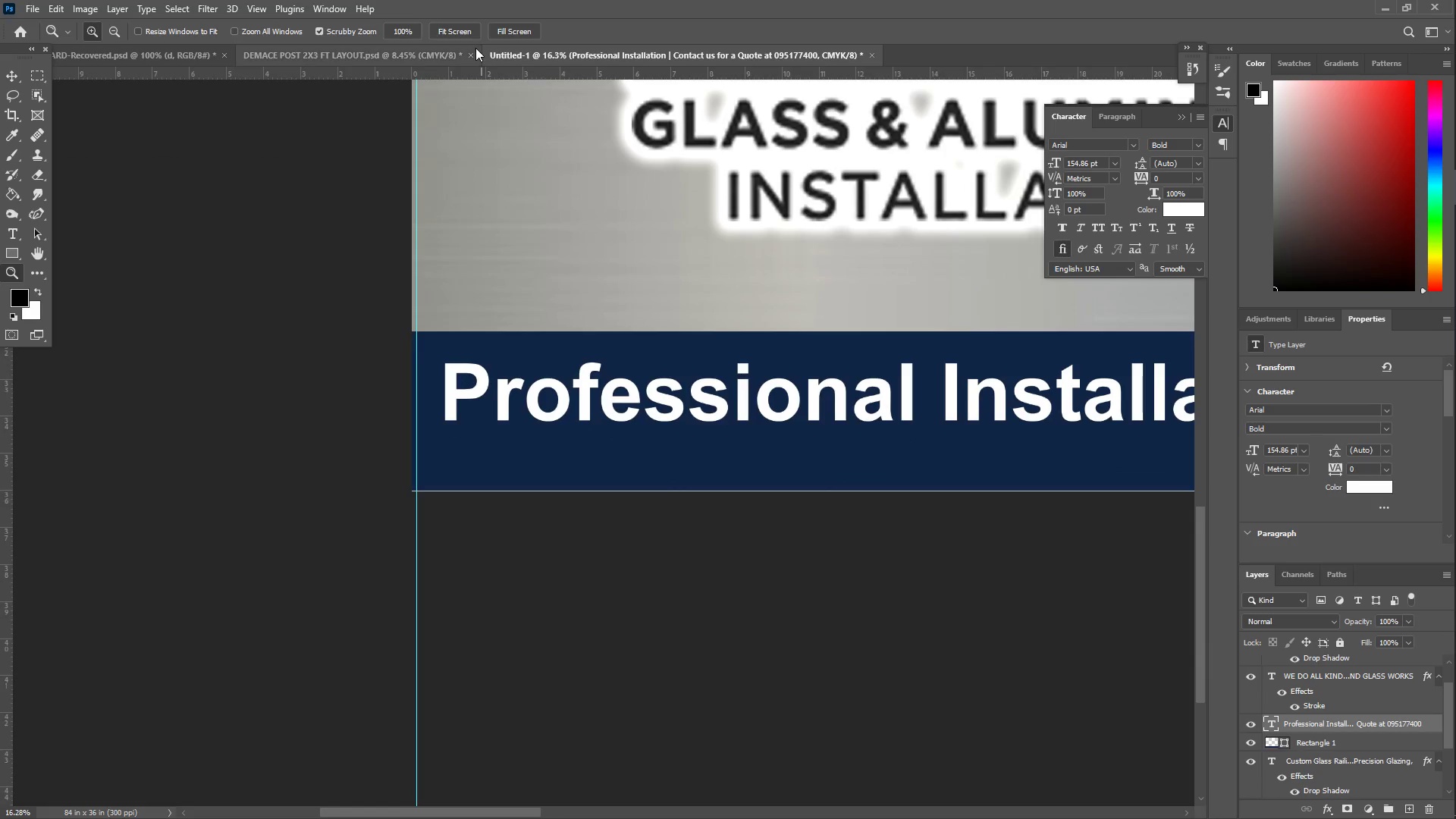 
hold_key(key=ShiftLeft, duration=1.5)
left_click_drag(start_coordinate=[483, 80], to_coordinate=[463, 390])
 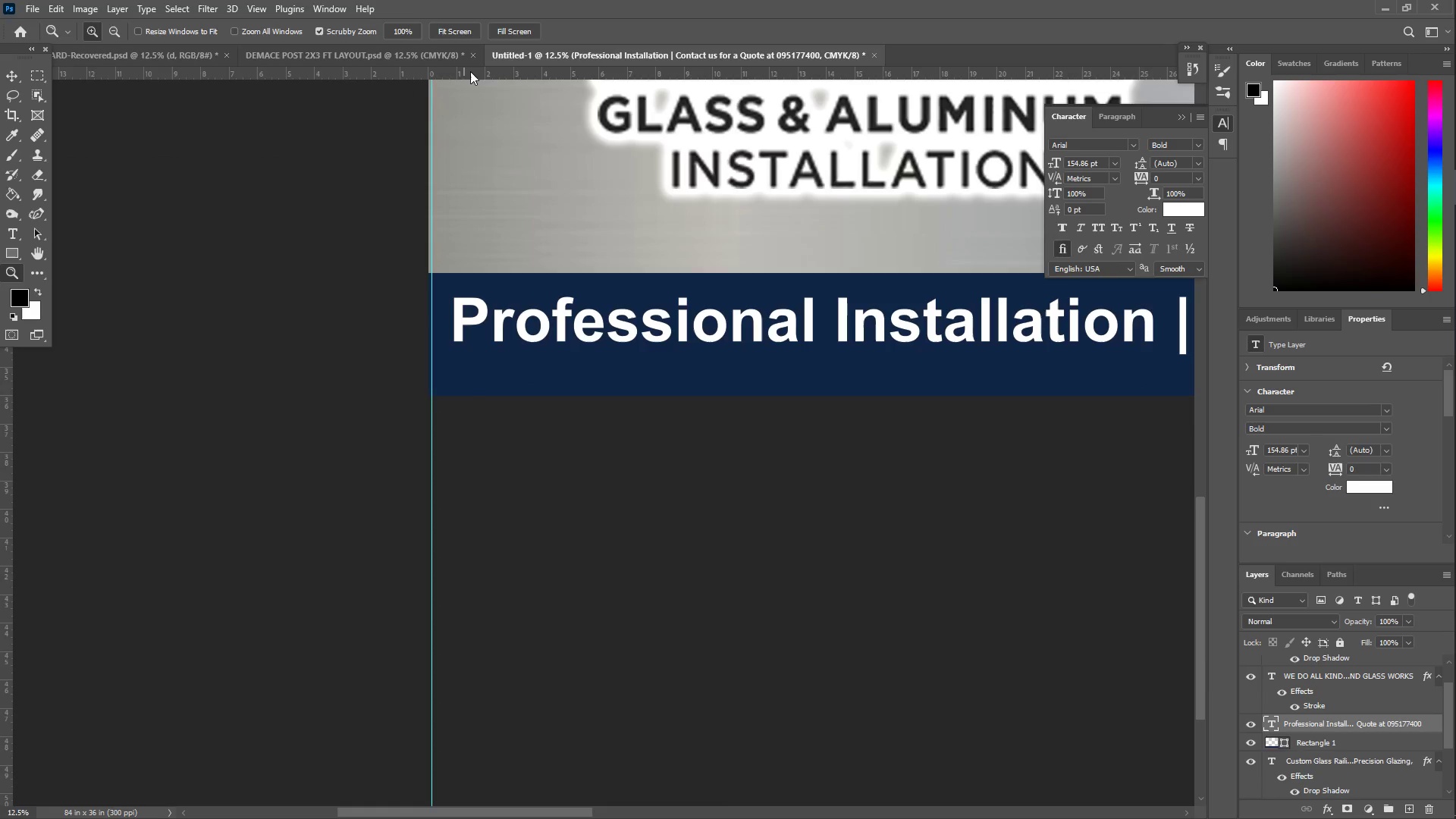 
left_click_drag(start_coordinate=[470, 71], to_coordinate=[477, 390])
 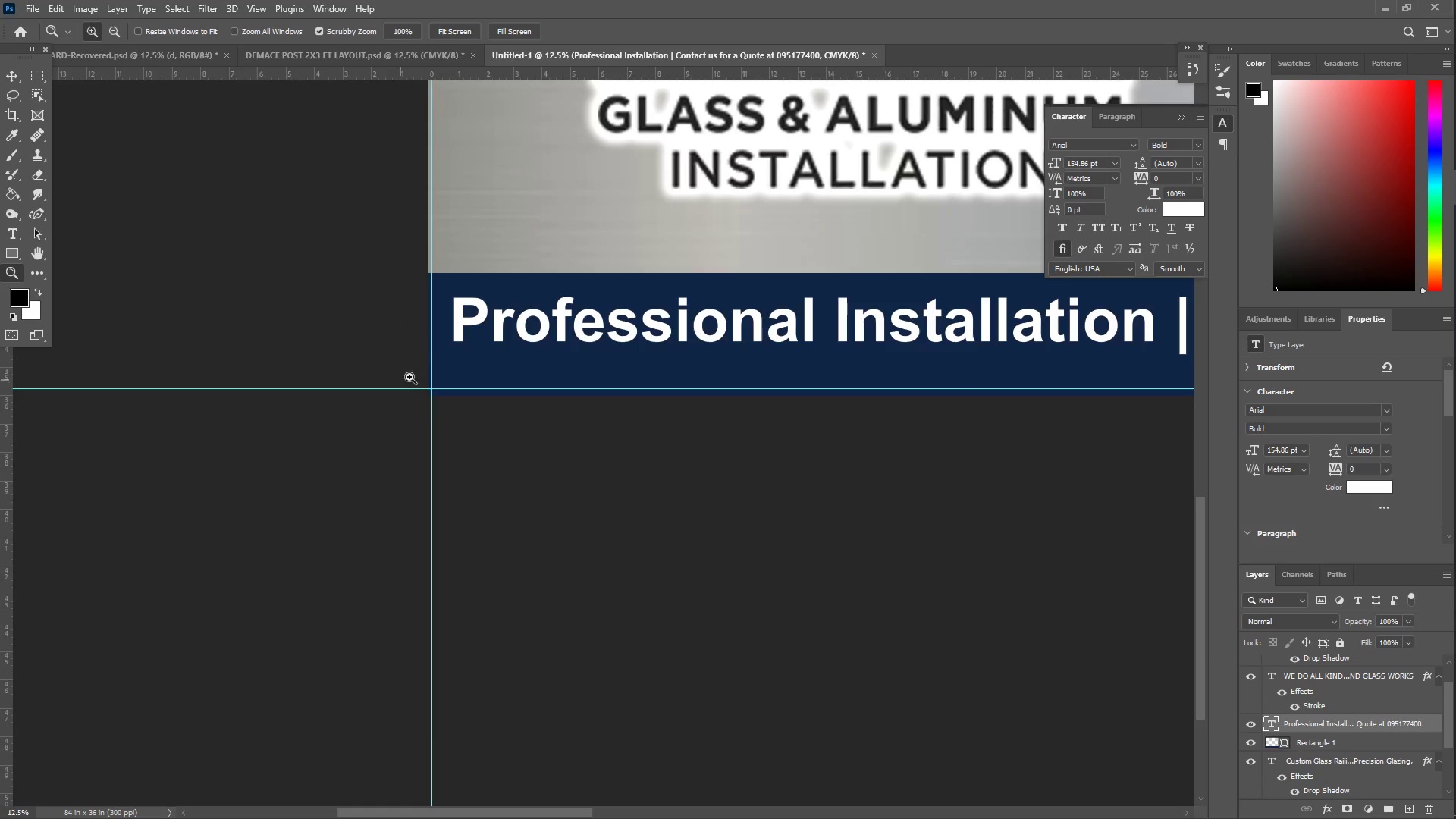 
hold_key(key=ShiftLeft, duration=1.5)
 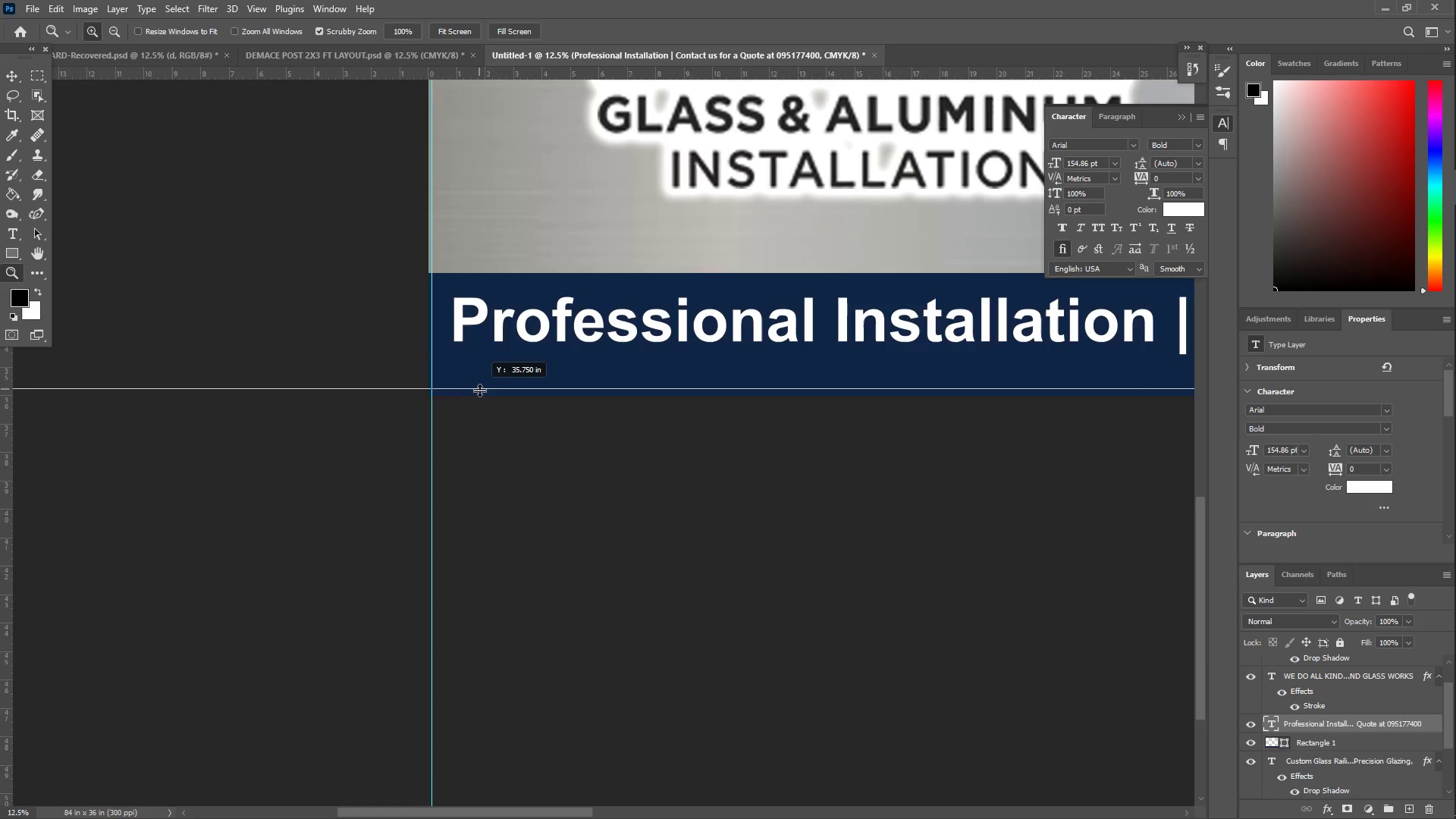 
hold_key(key=ShiftLeft, duration=0.81)
 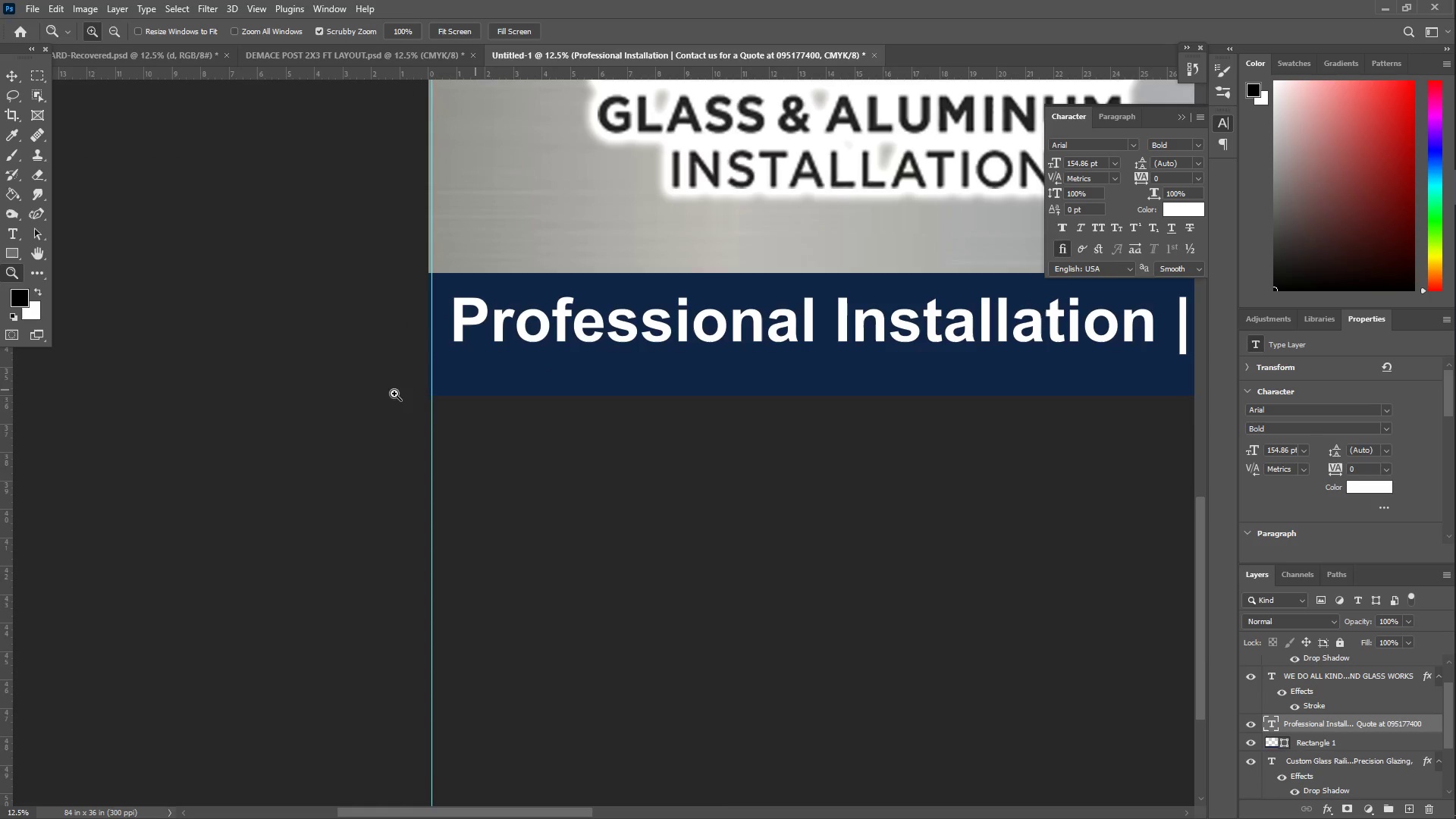 
type(ZZ)
 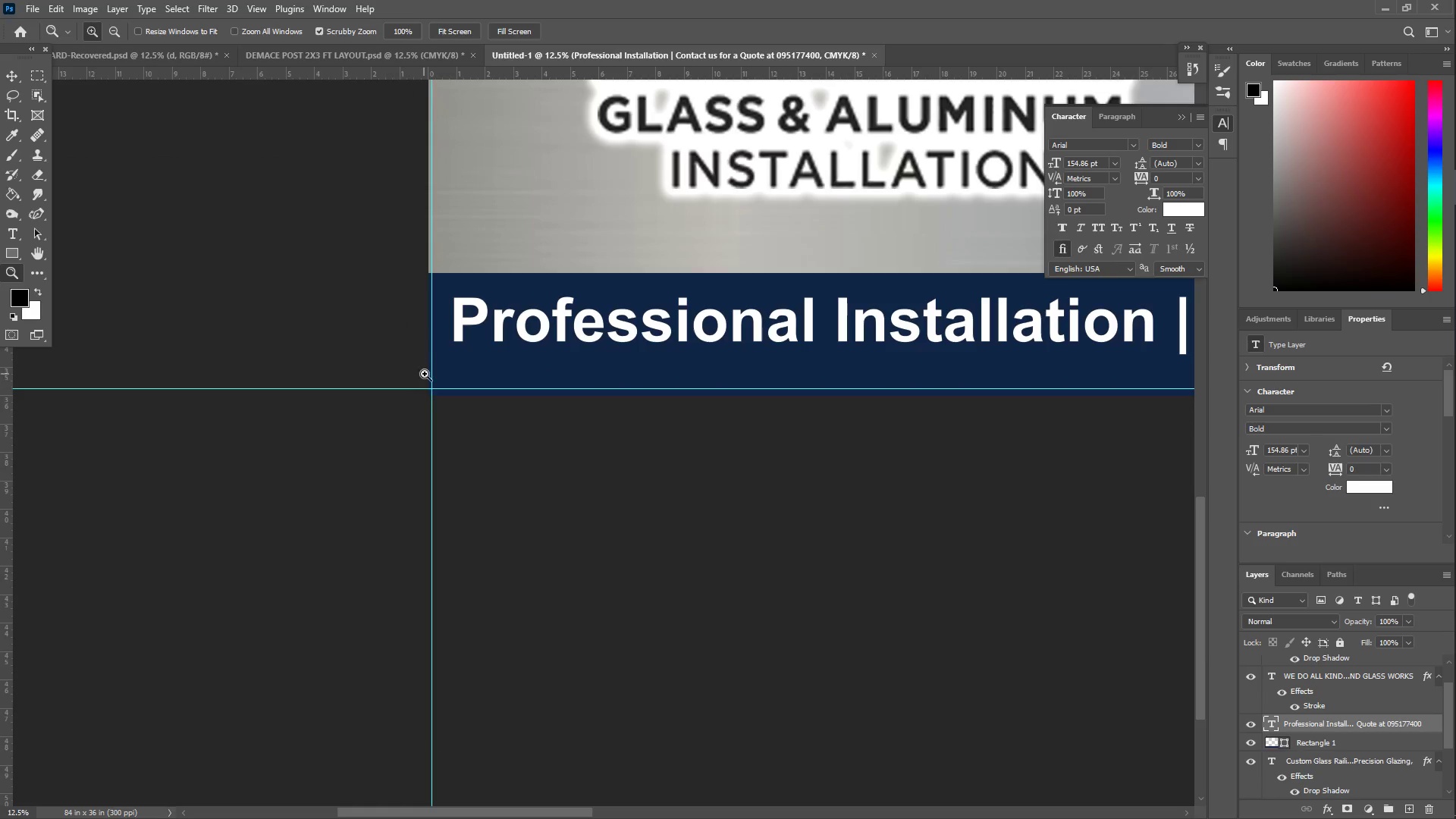 
left_click_drag(start_coordinate=[430, 398], to_coordinate=[606, 380])
 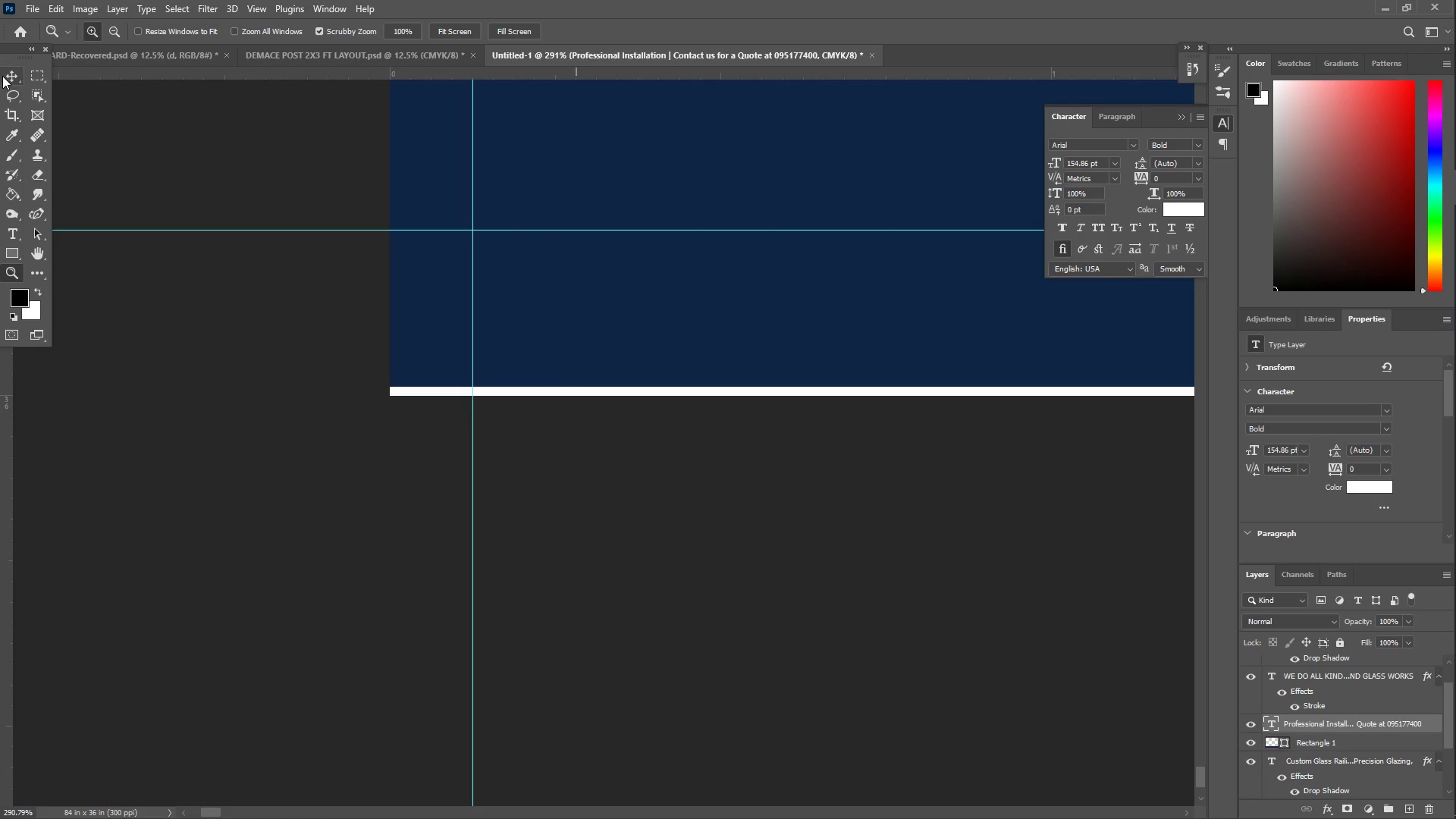 
hold_key(key=ShiftLeft, duration=0.59)
 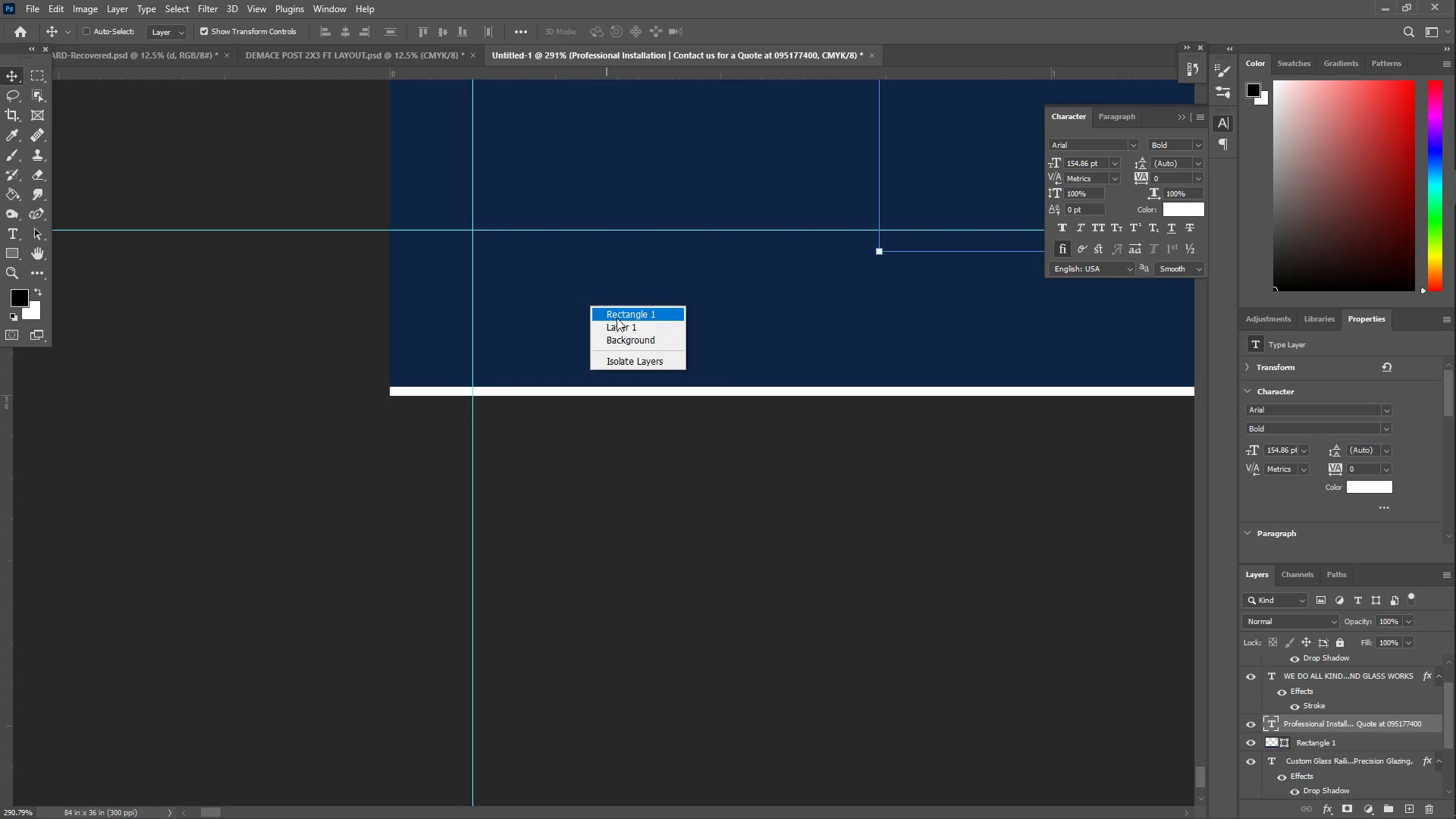 
left_click([615, 314])
 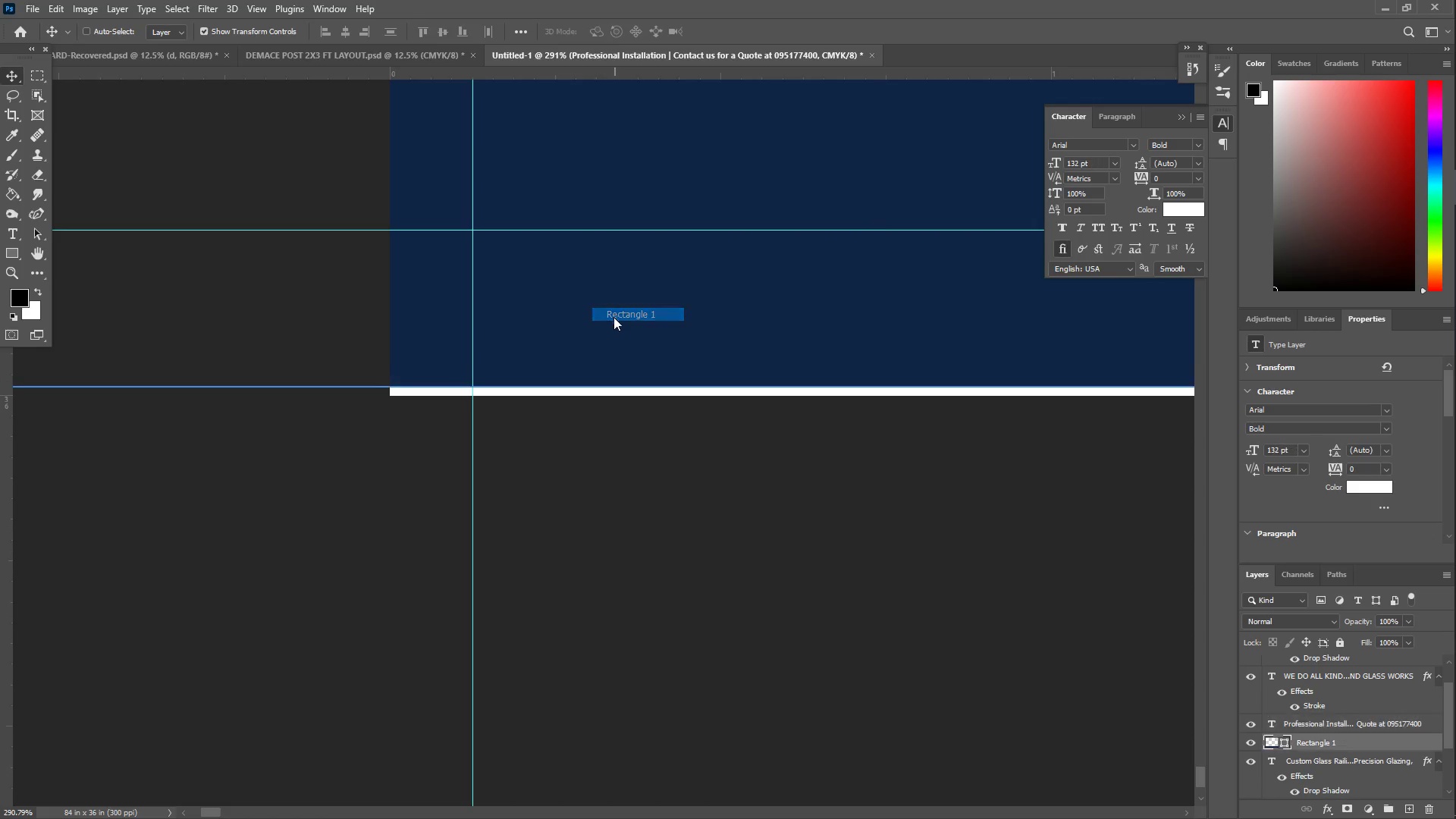 
hold_key(key=ControlLeft, duration=0.56)
 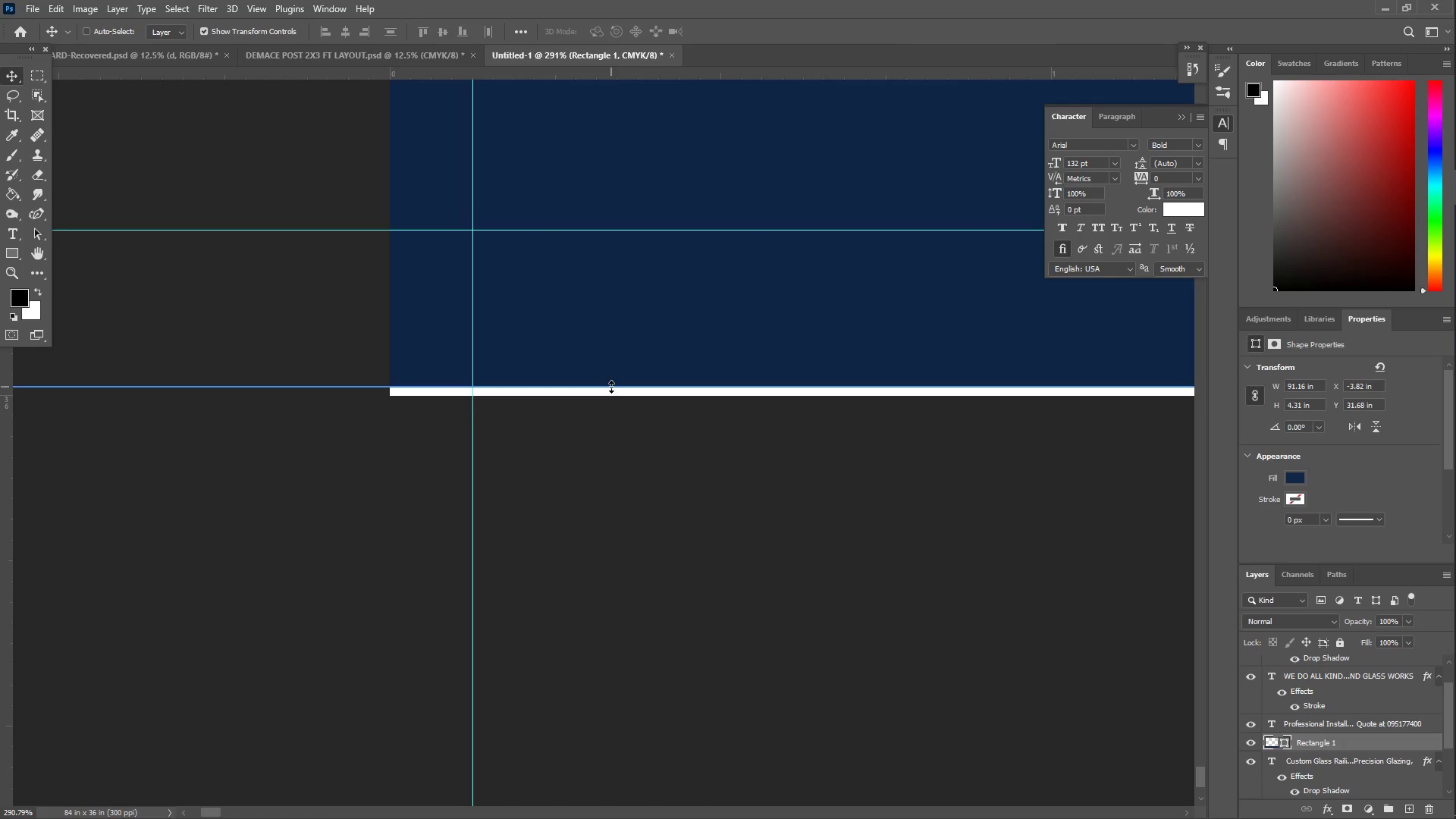 
hold_key(key=ShiftLeft, duration=0.95)
left_click_drag(start_coordinate=[611, 387], to_coordinate=[610, 417])
 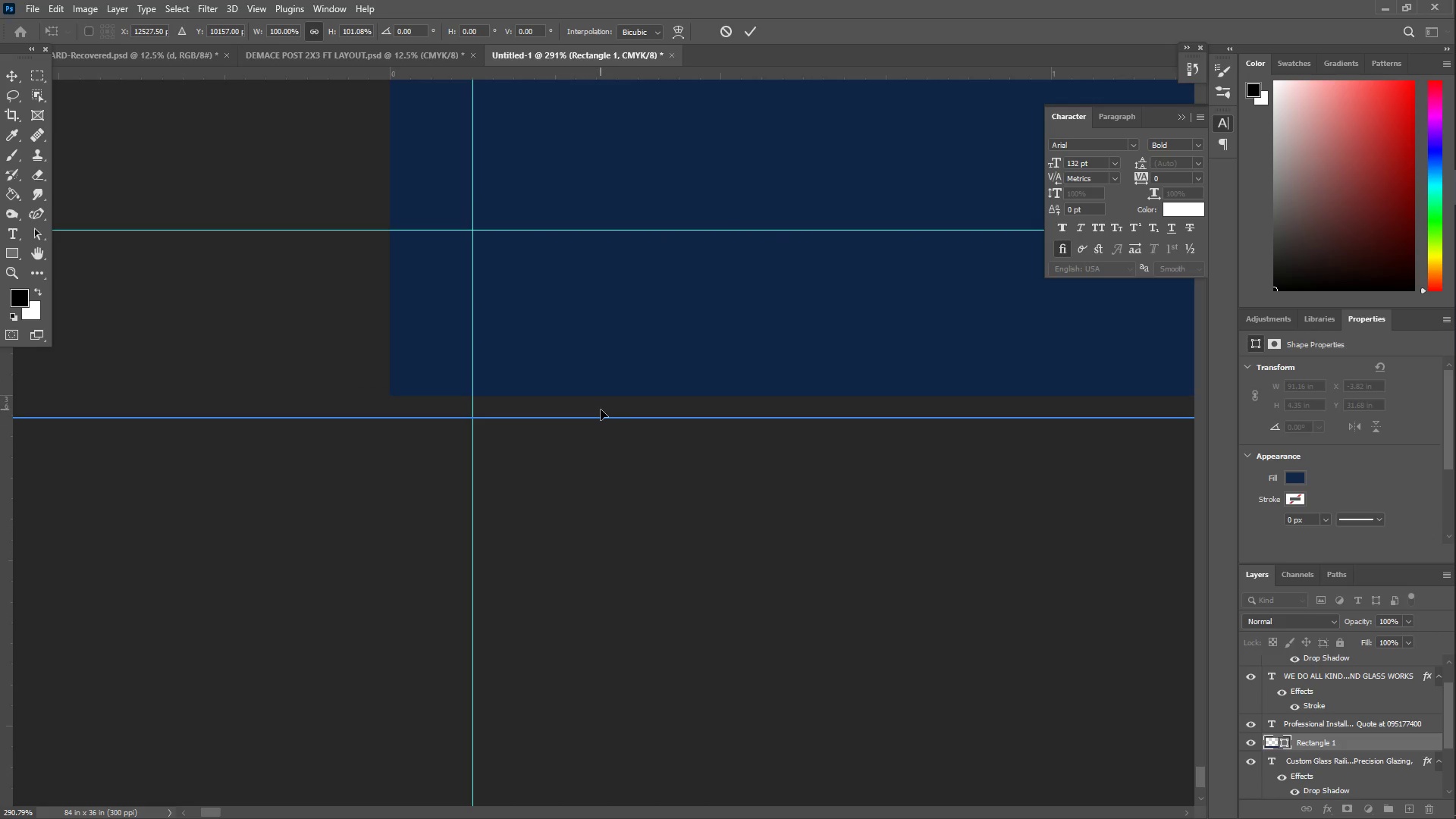 
key(Enter)
 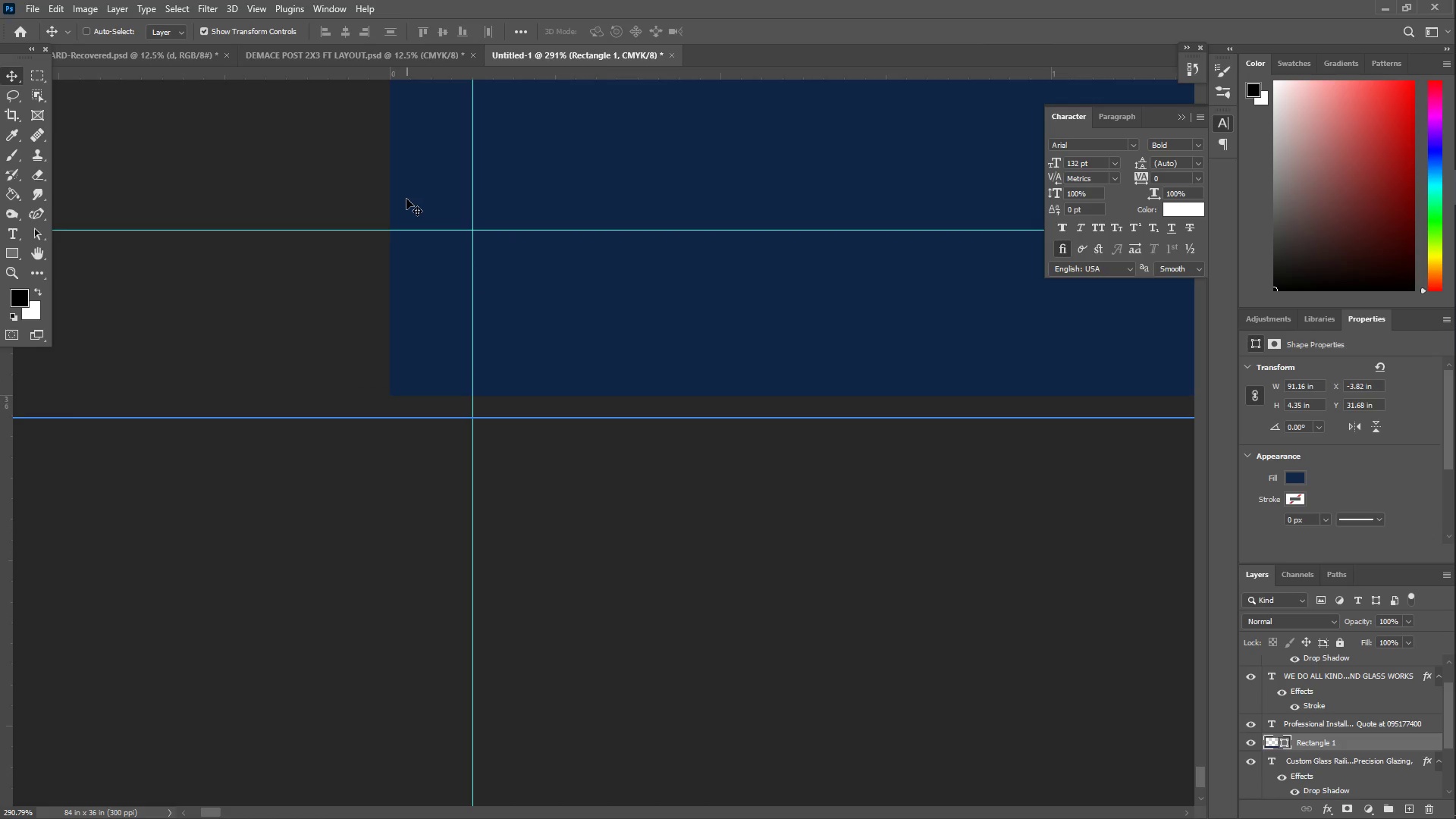 
hold_key(key=ShiftLeft, duration=1.5)
left_click_drag(start_coordinate=[338, 230], to_coordinate=[340, 310])
 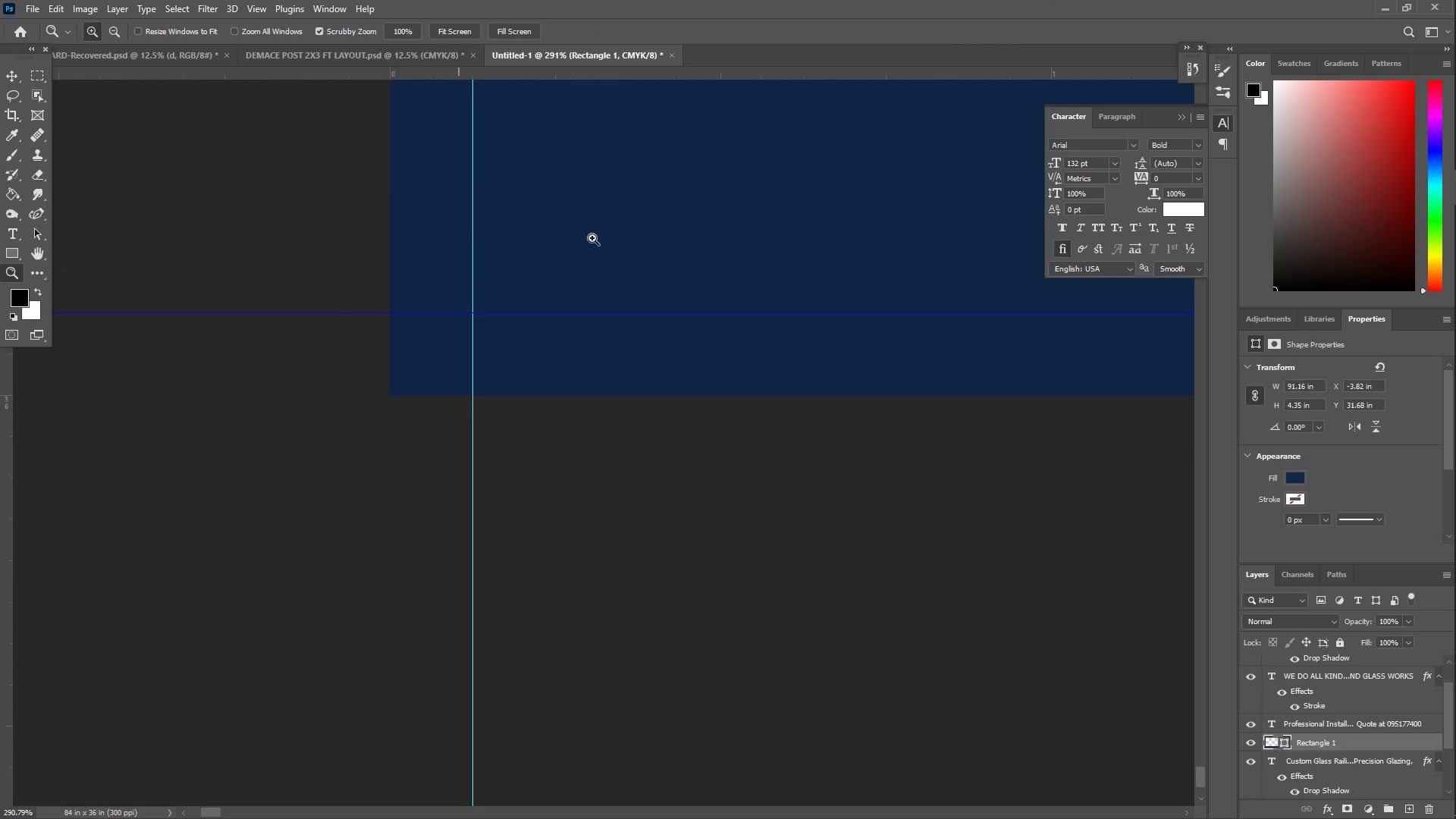 
hold_key(key=ShiftLeft, duration=0.7)
 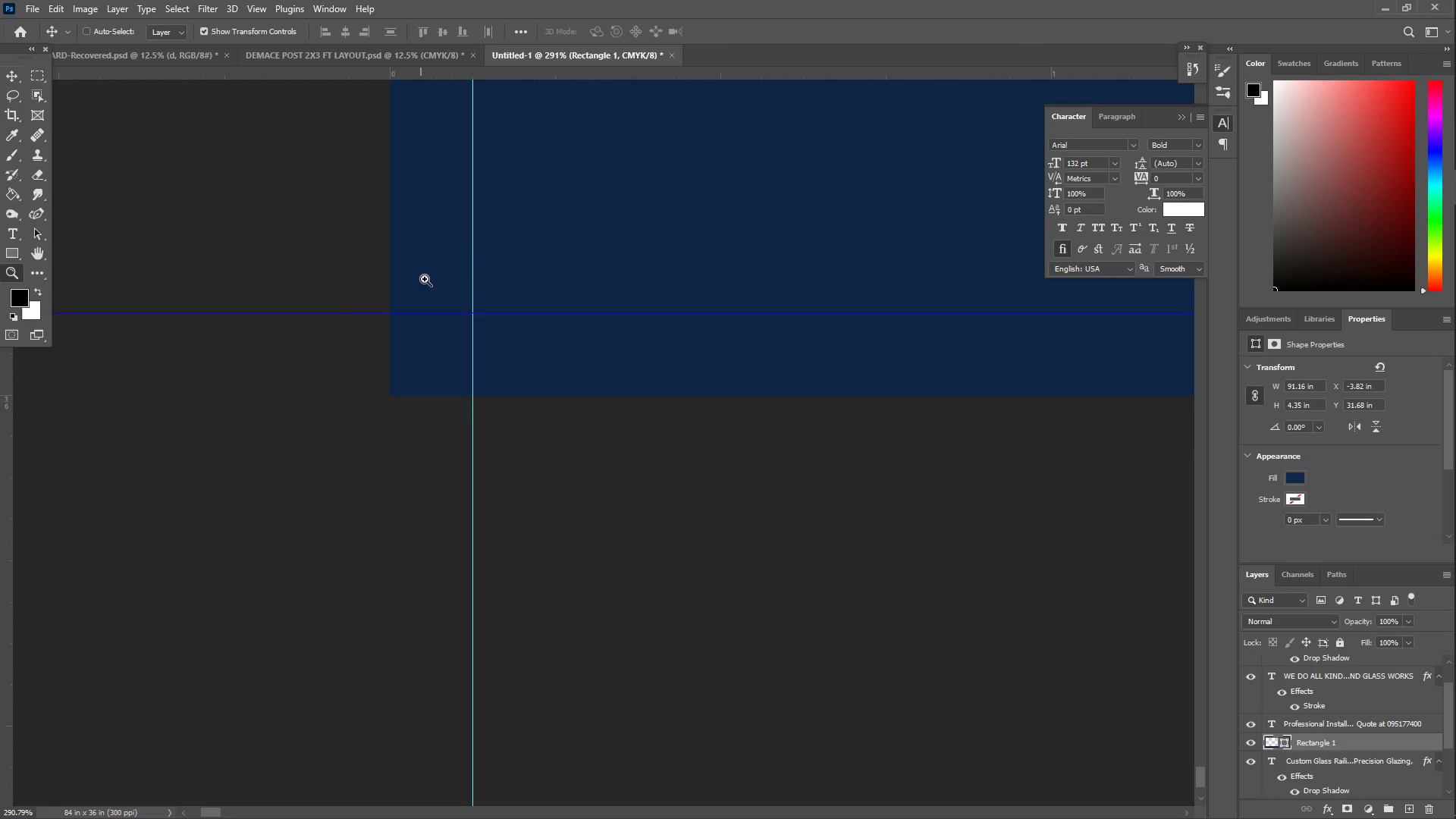 
type(ZZZZZZZZ)
 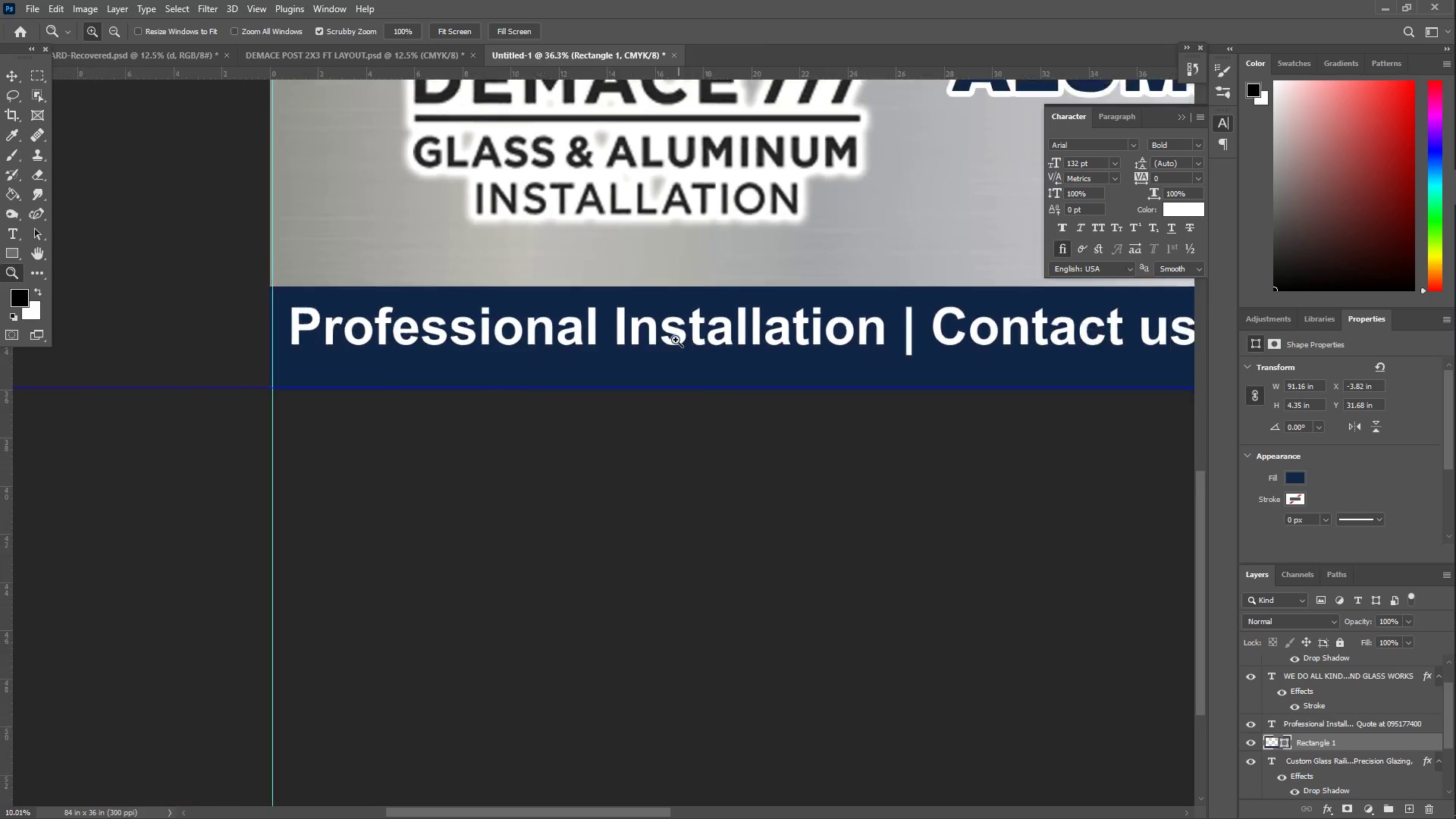 
left_click_drag(start_coordinate=[592, 238], to_coordinate=[500, 221])
 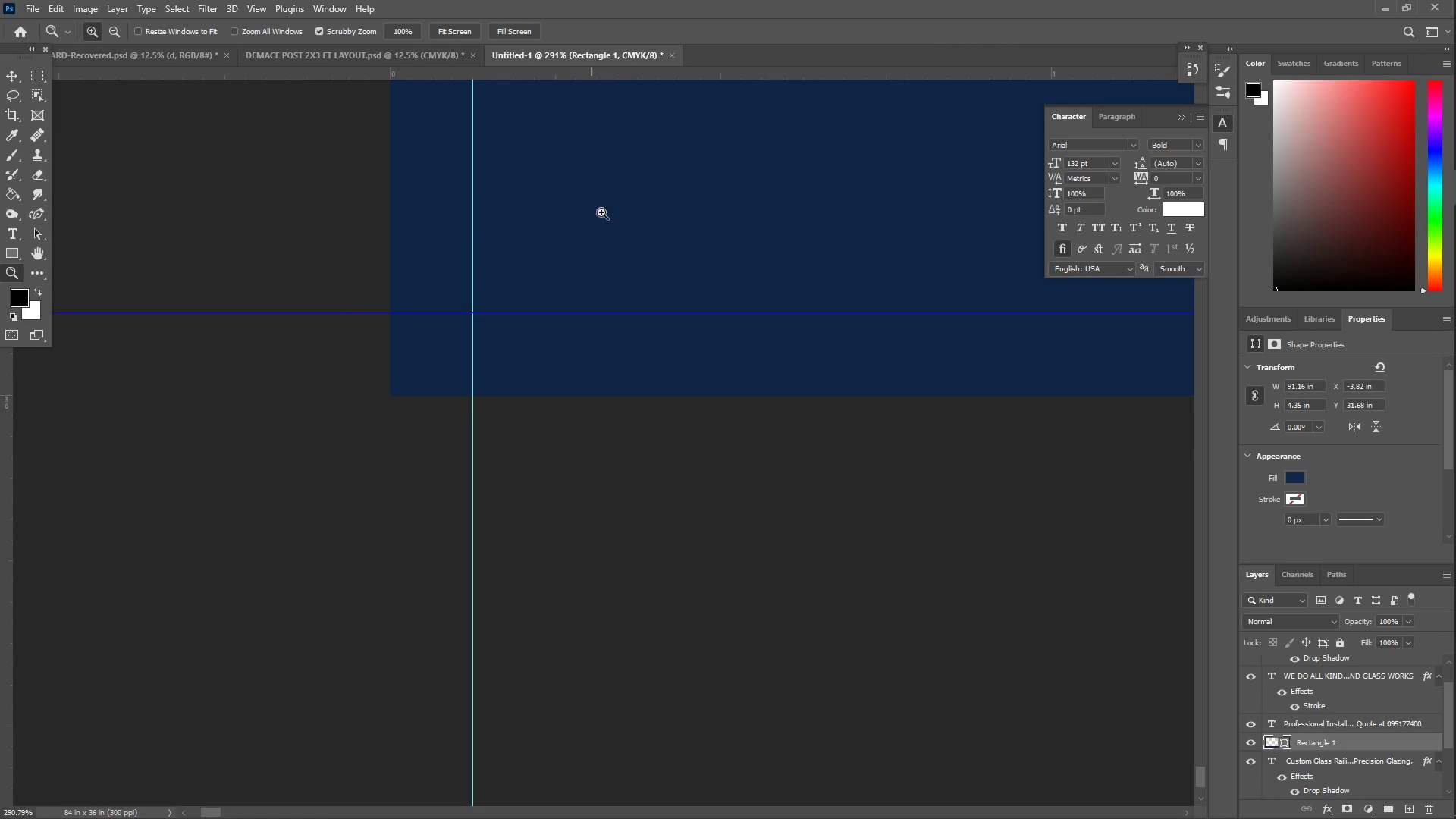 
left_click_drag(start_coordinate=[641, 174], to_coordinate=[541, 184])
 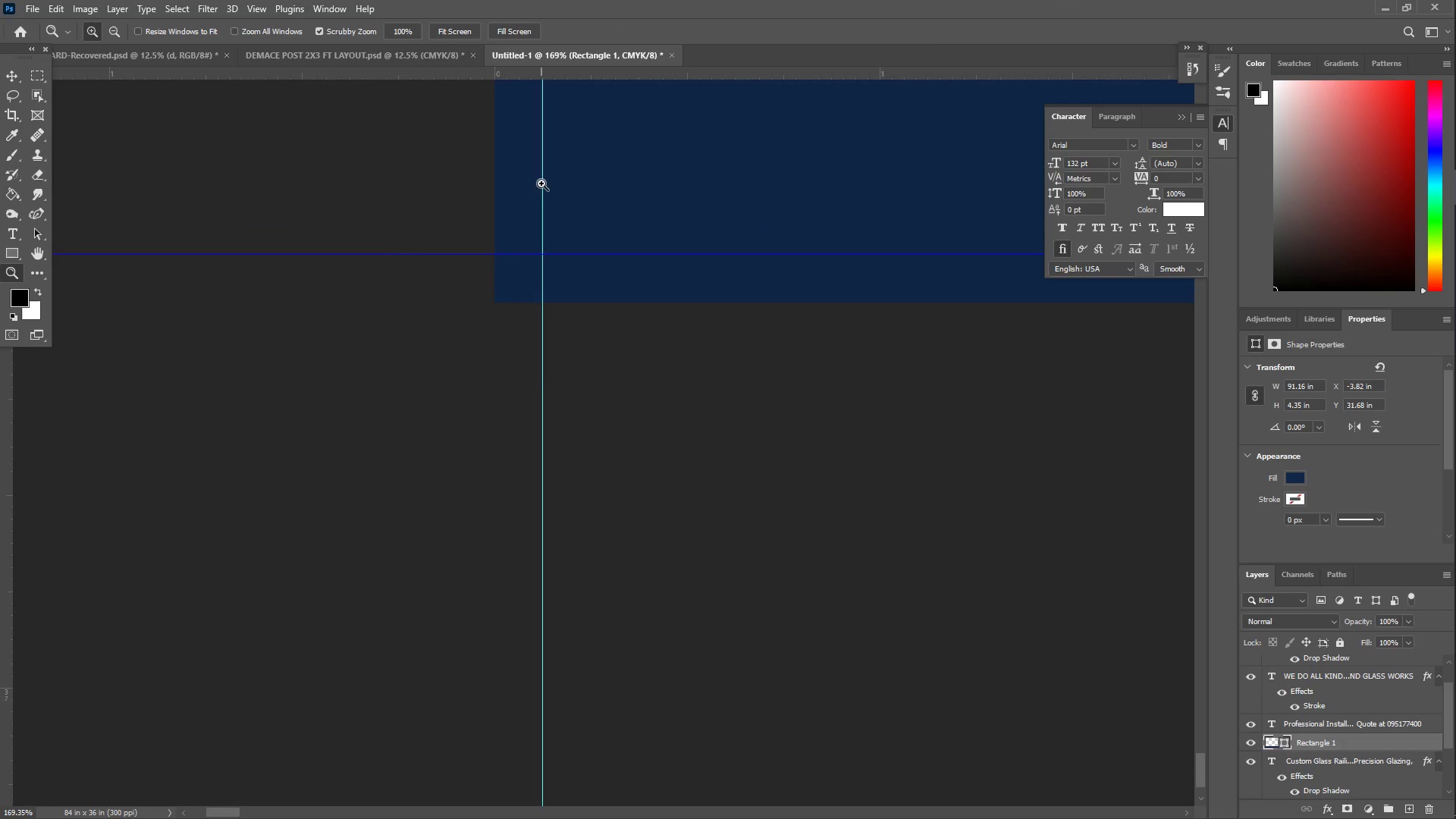 
hold_key(key=Space, duration=1.28)
 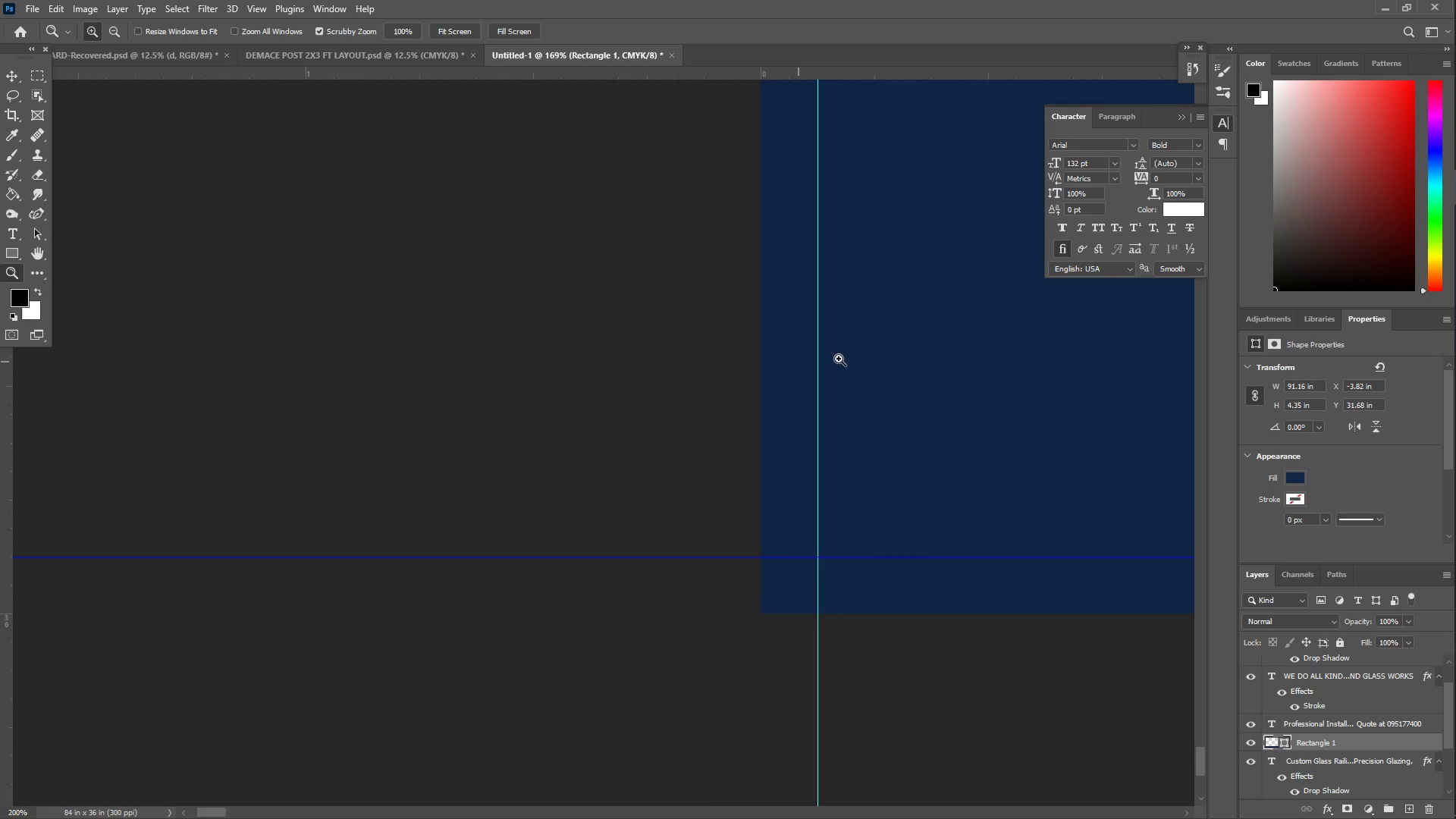 
left_click_drag(start_coordinate=[750, 217], to_coordinate=[146, 391])
 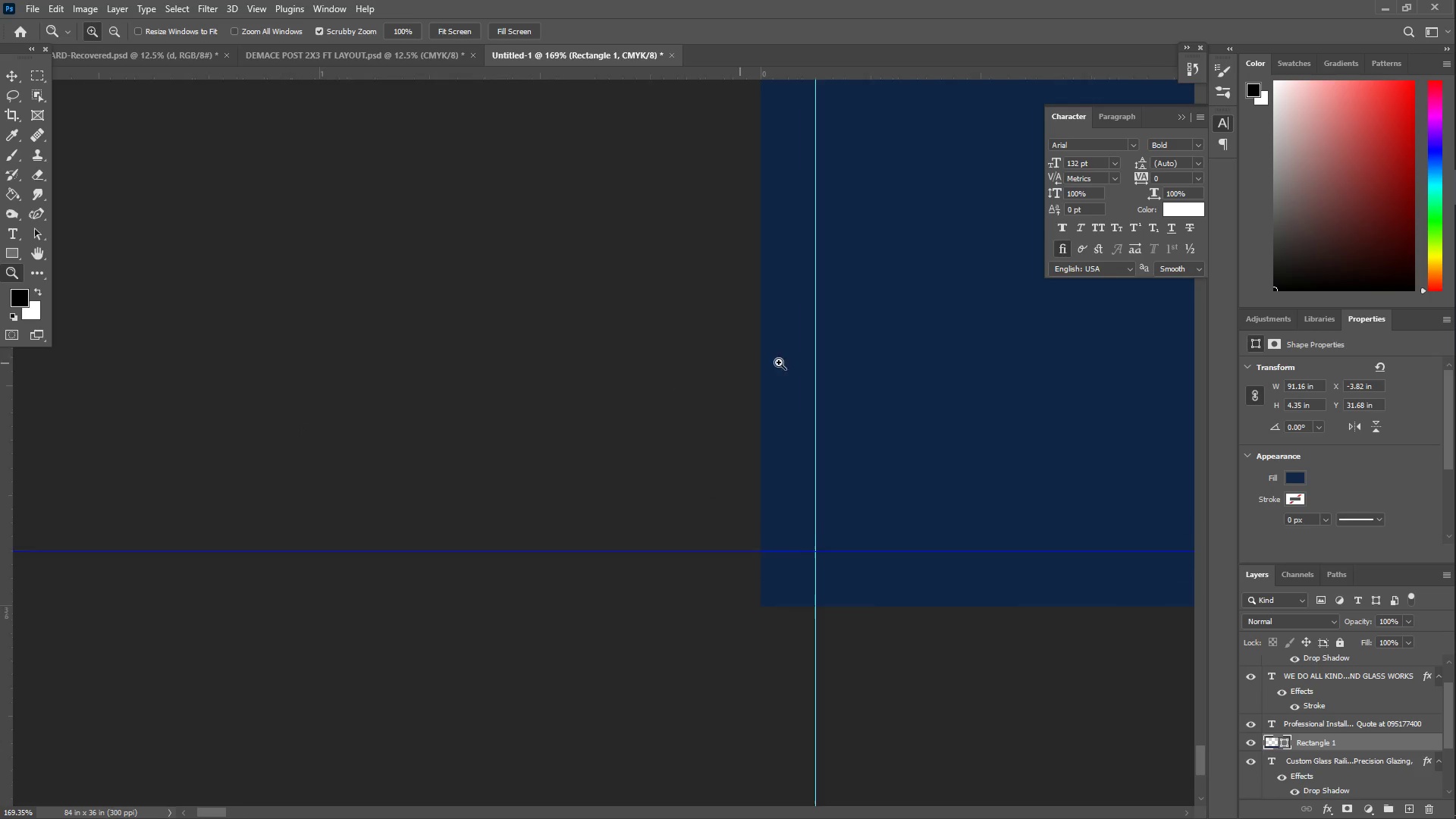 
left_click_drag(start_coordinate=[899, 370], to_coordinate=[775, 369])
 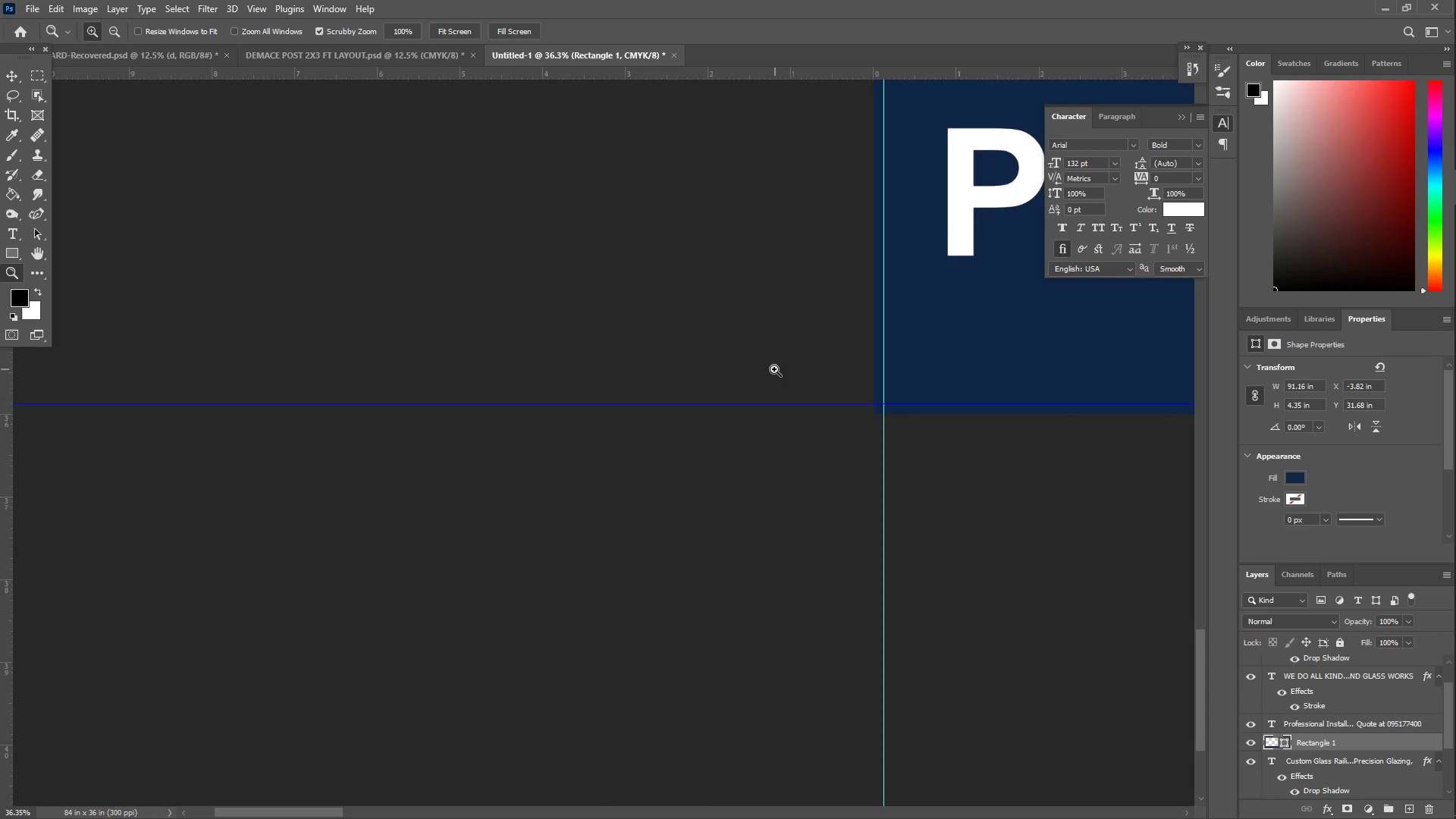 
hold_key(key=Space, duration=1.5)
 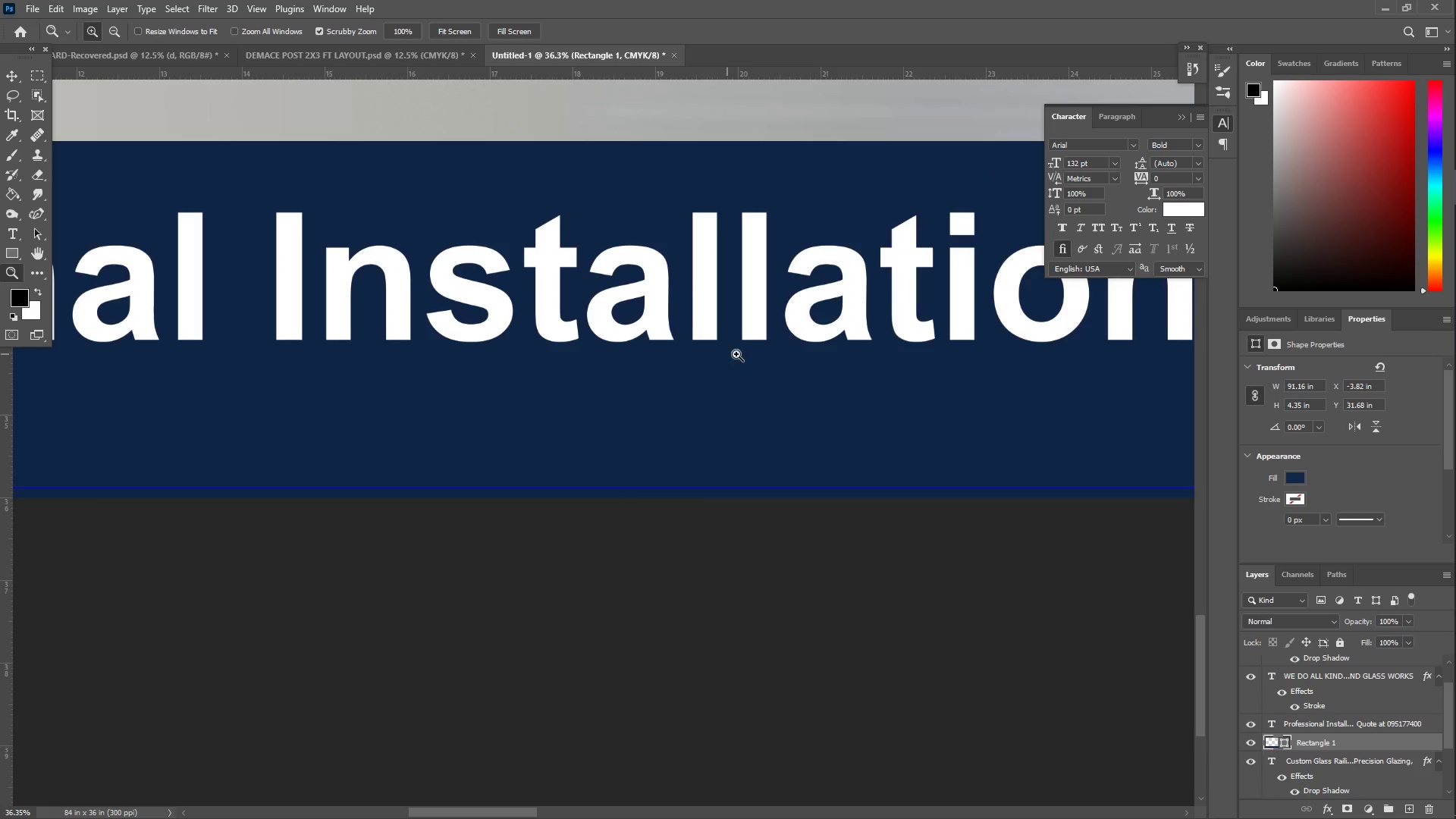 
left_click_drag(start_coordinate=[1022, 442], to_coordinate=[476, 437])
 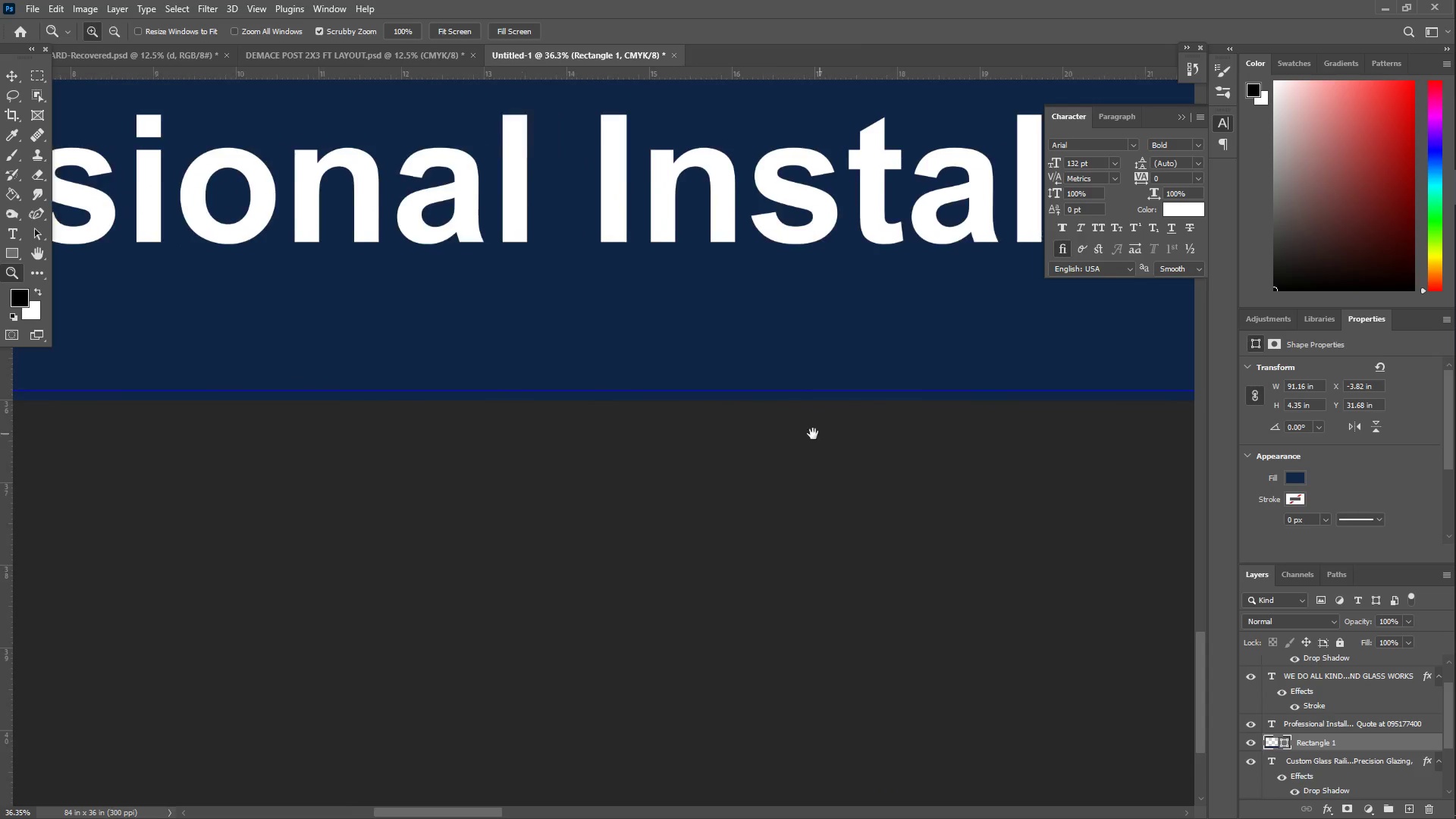 
left_click_drag(start_coordinate=[854, 288], to_coordinate=[682, 388])
 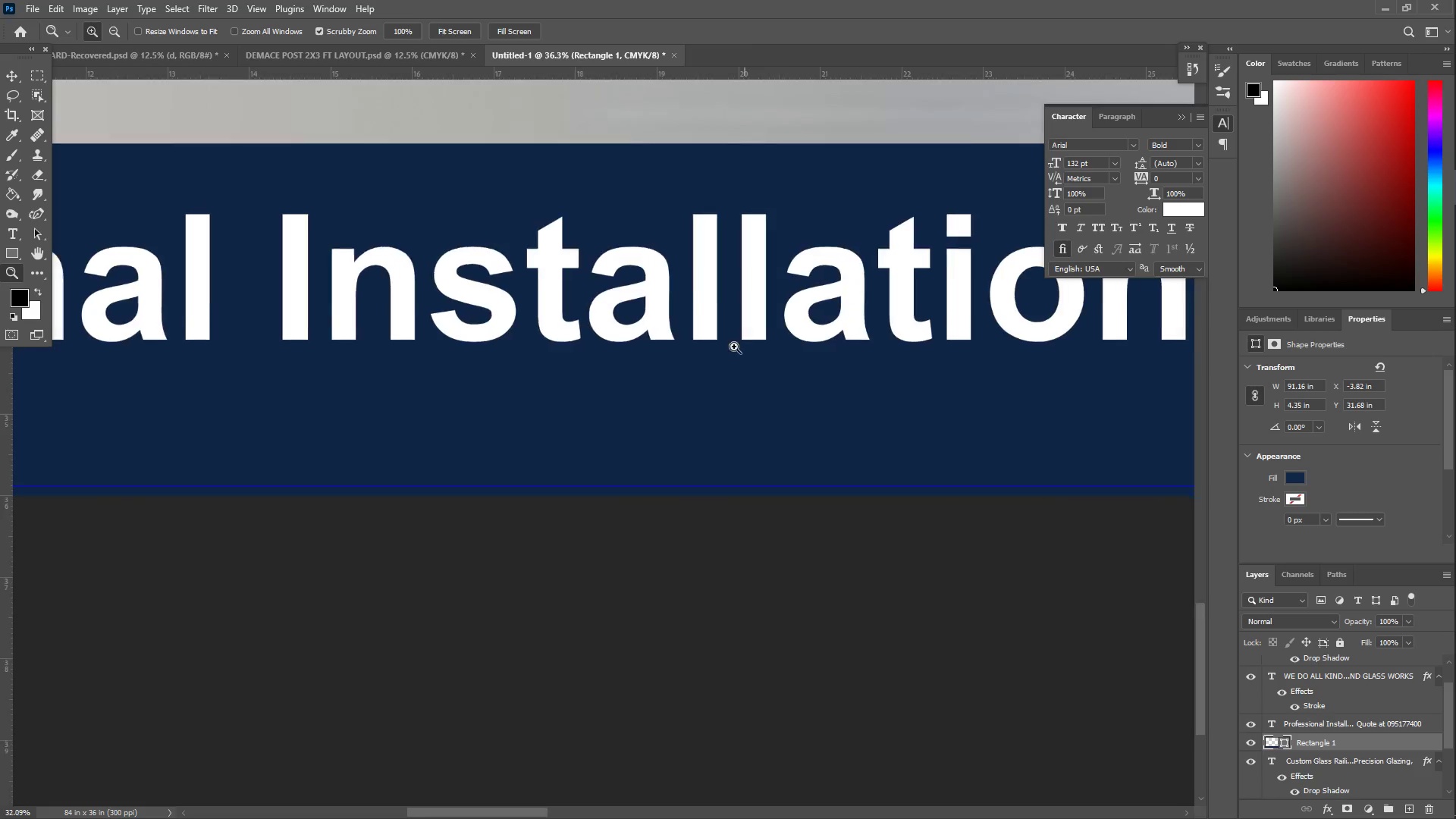 
hold_key(key=Space, duration=0.45)
 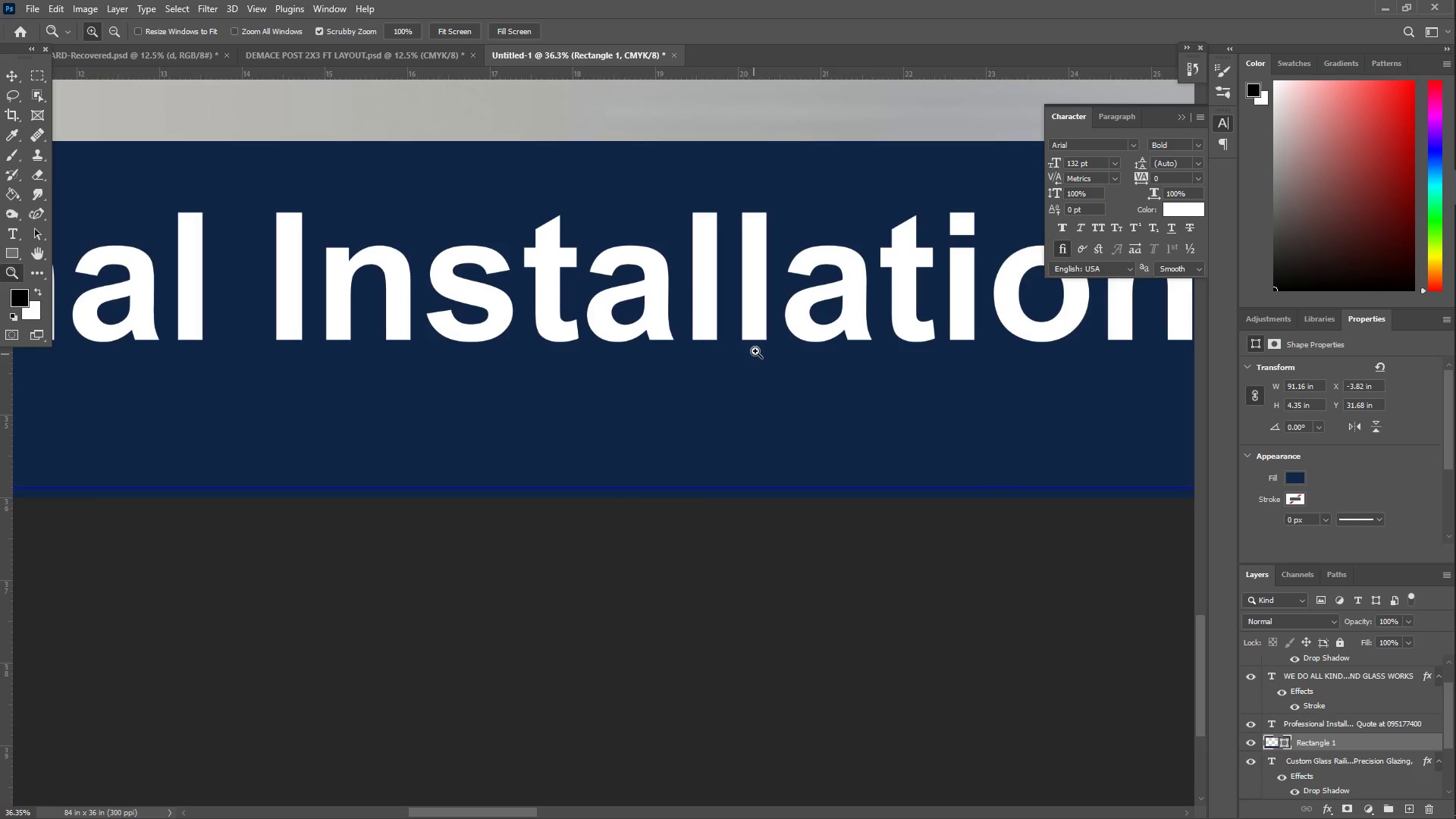 
left_click_drag(start_coordinate=[758, 347], to_coordinate=[674, 338])
 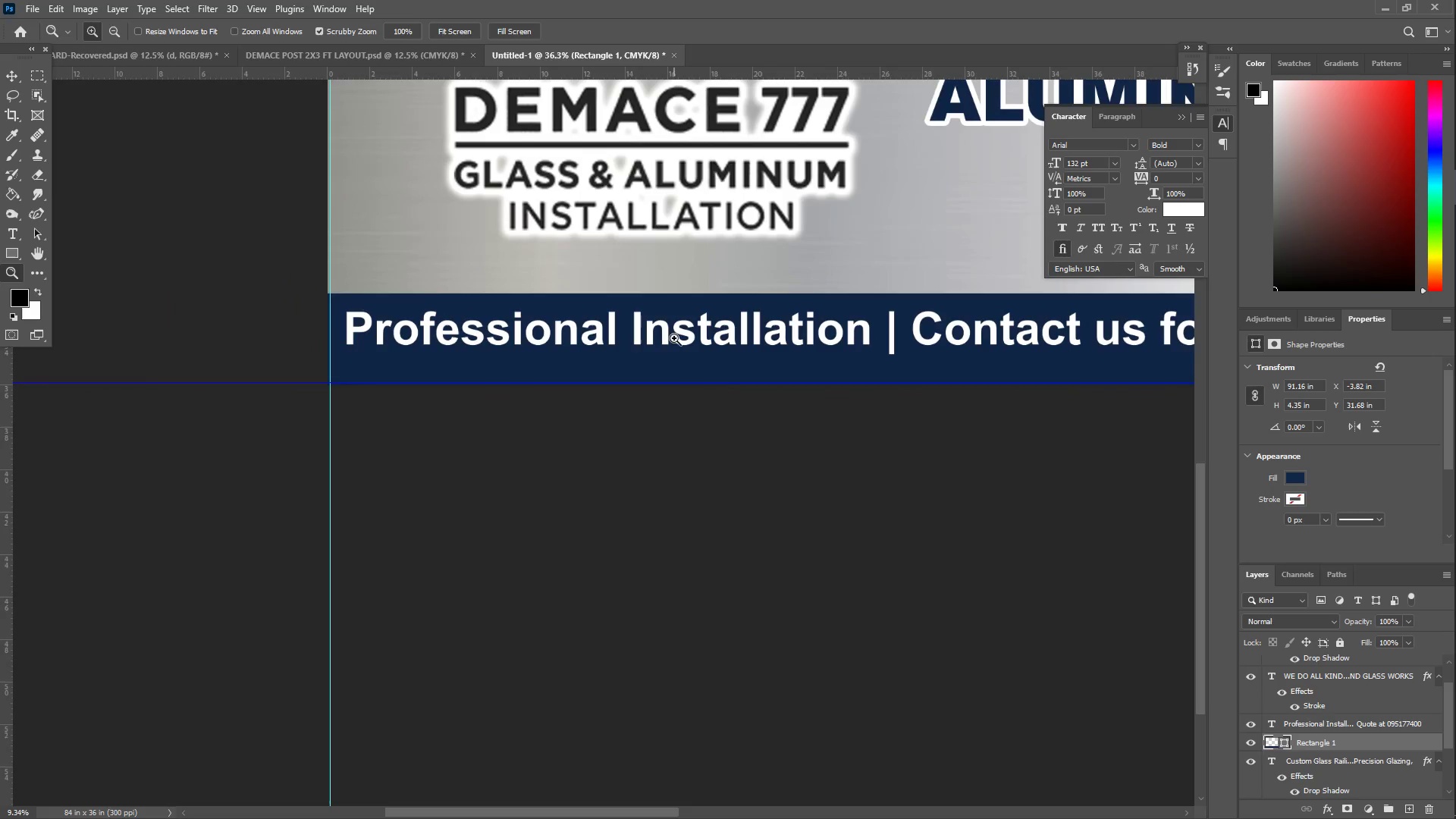 
hold_key(key=Space, duration=1.5)
 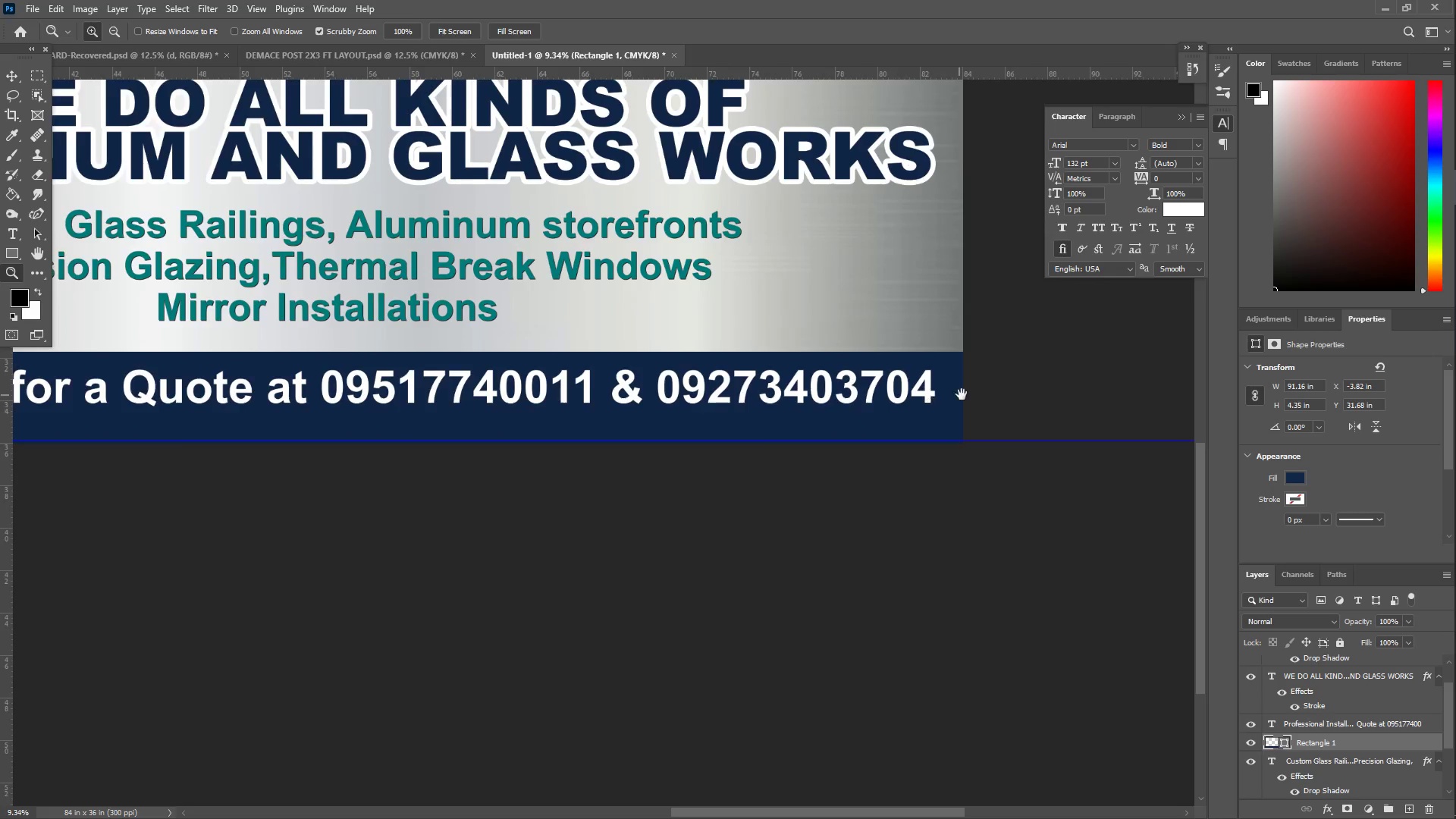 
left_click_drag(start_coordinate=[936, 391], to_coordinate=[307, 472])
 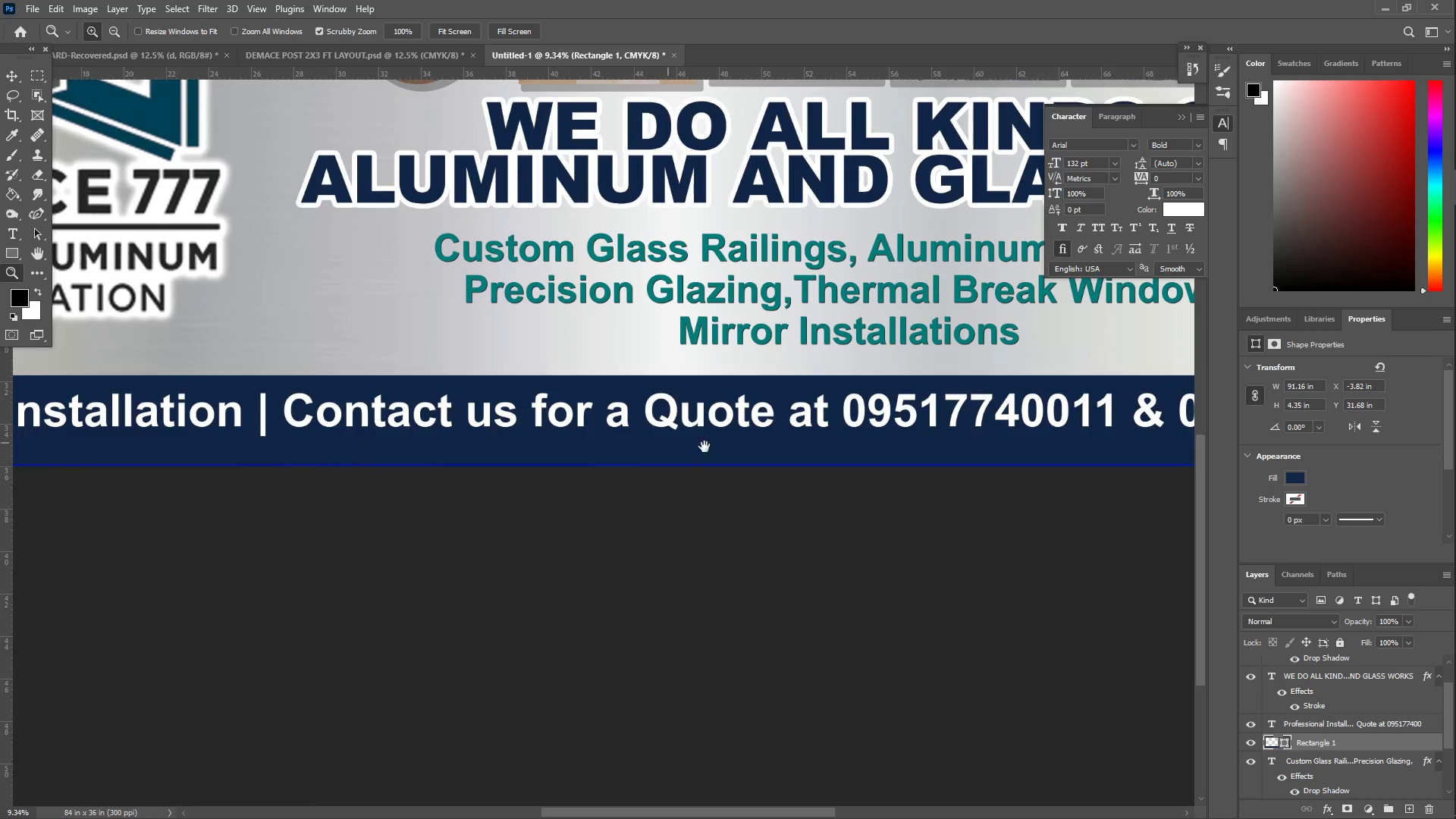 
left_click_drag(start_coordinate=[708, 450], to_coordinate=[186, 426])
 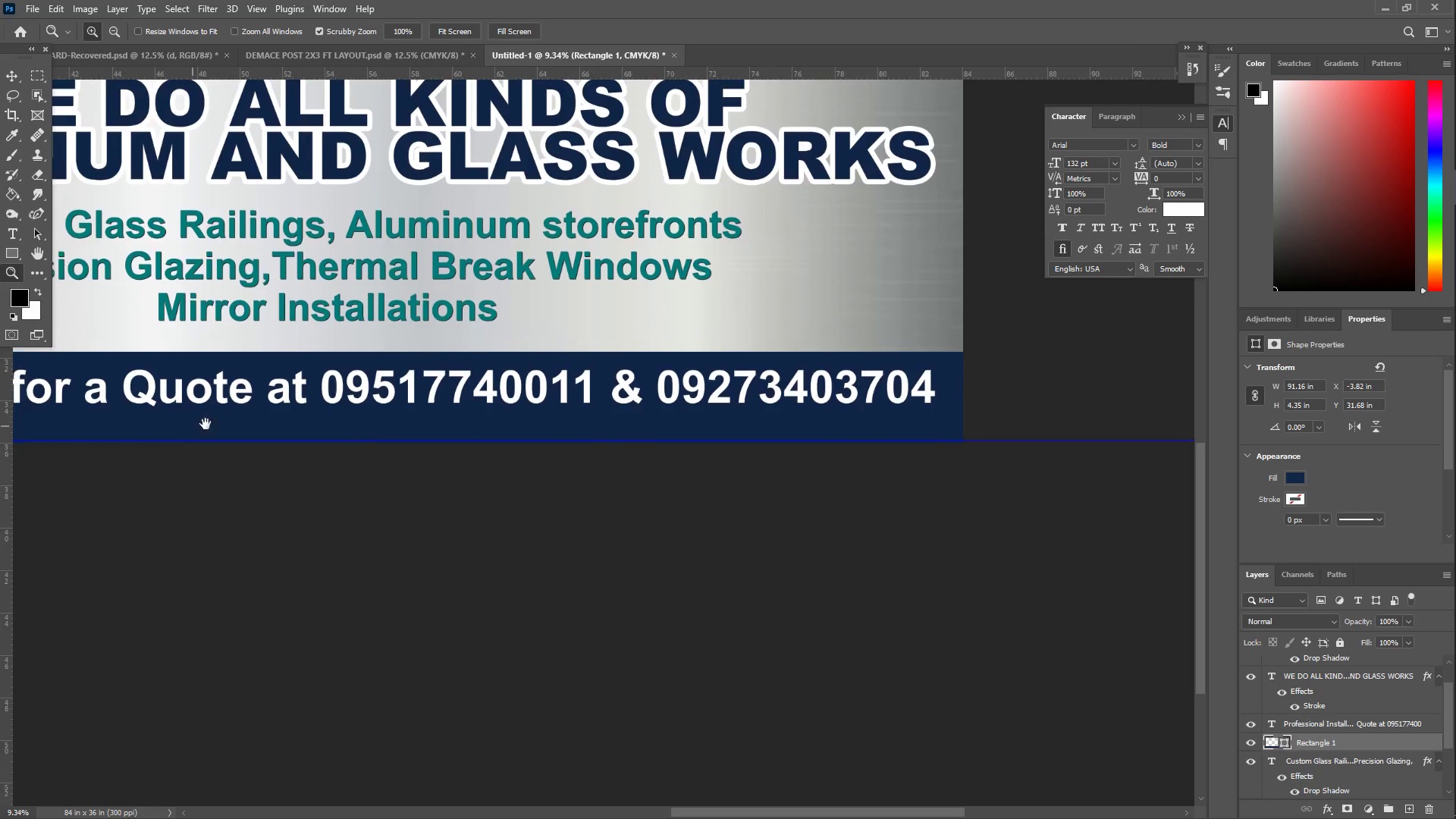 
hold_key(key=Space, duration=1.33)
 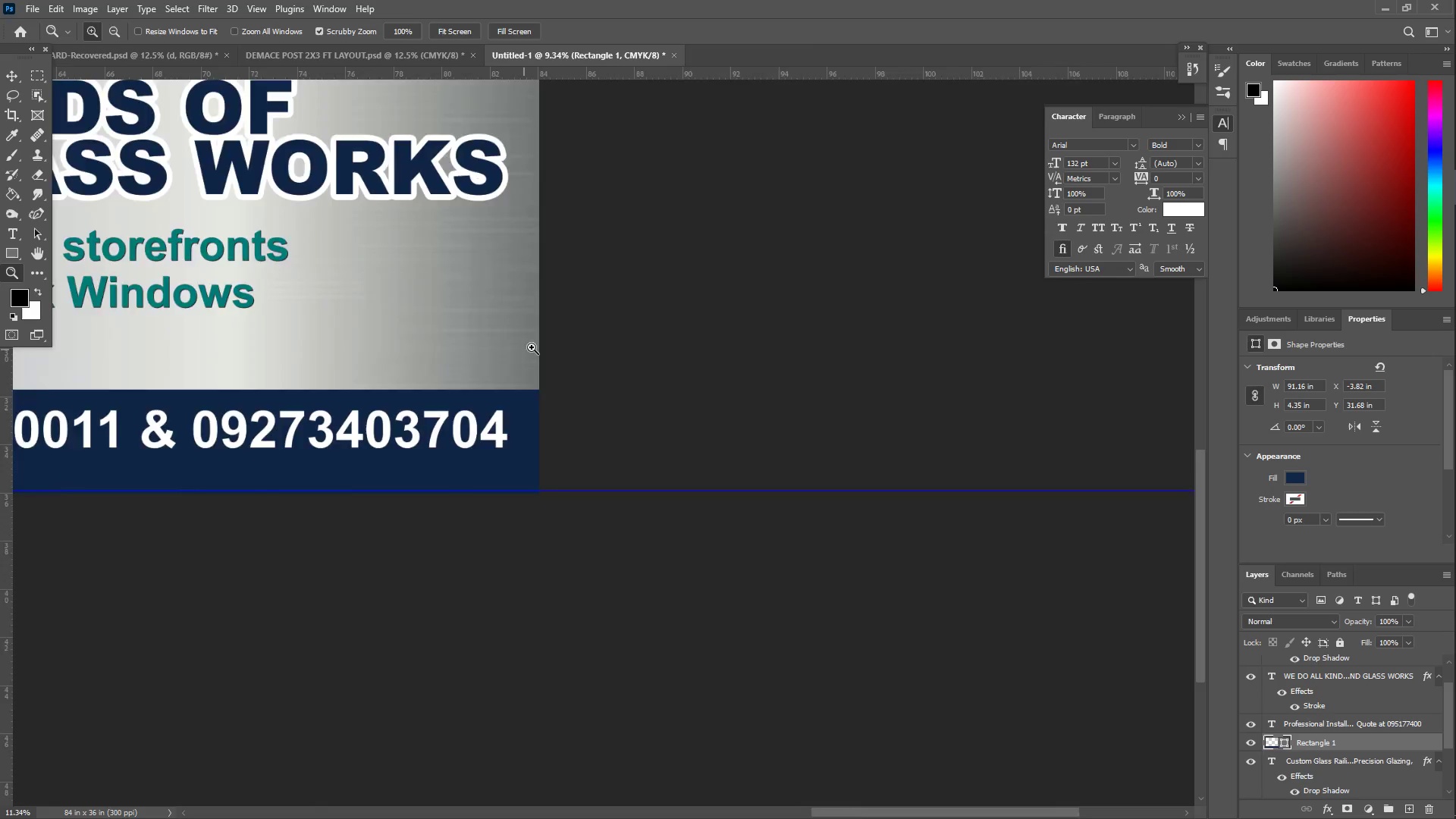 
left_click_drag(start_coordinate=[962, 394], to_coordinate=[534, 428])
 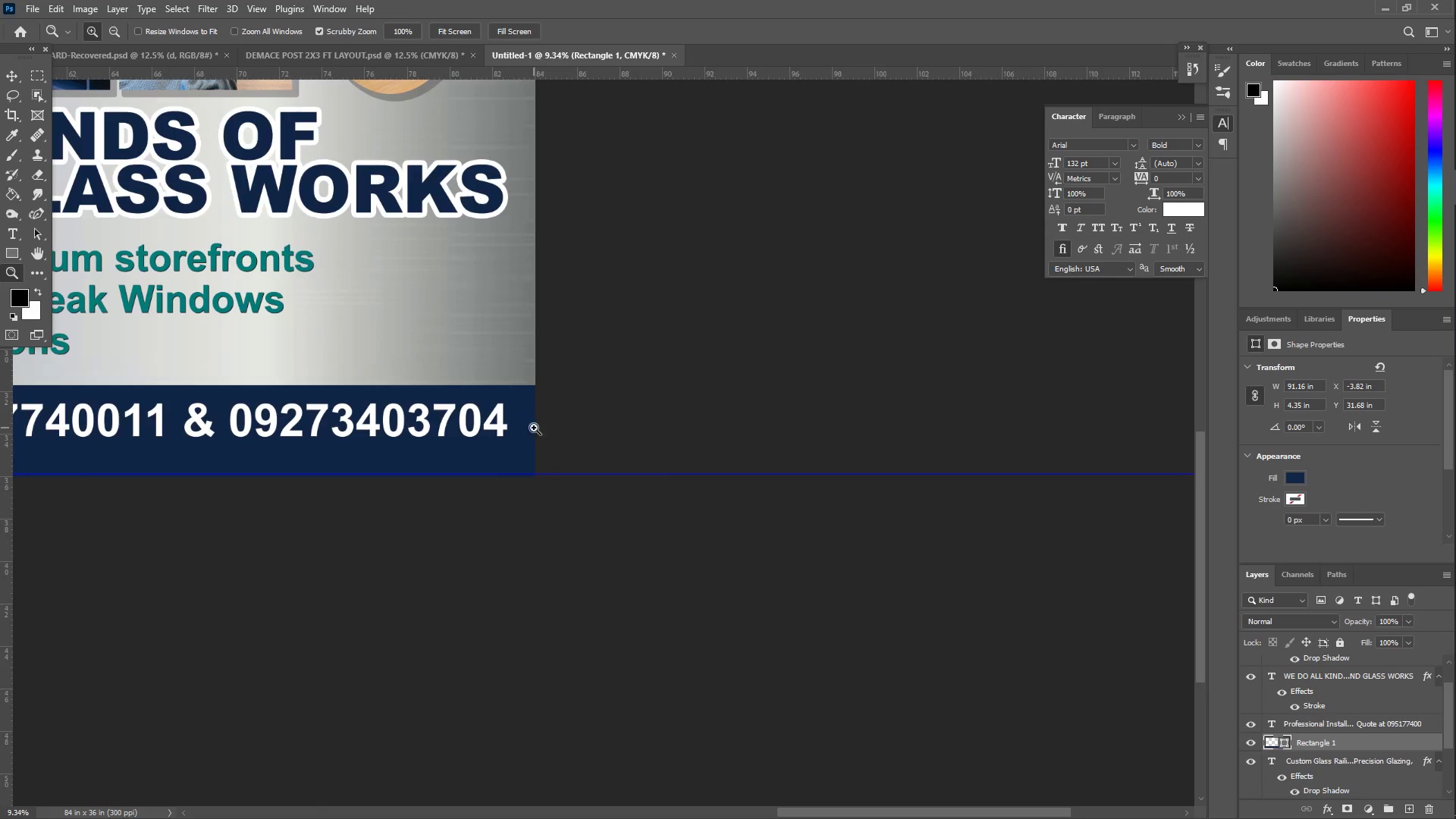 
hold_key(key=Space, duration=1.66)
 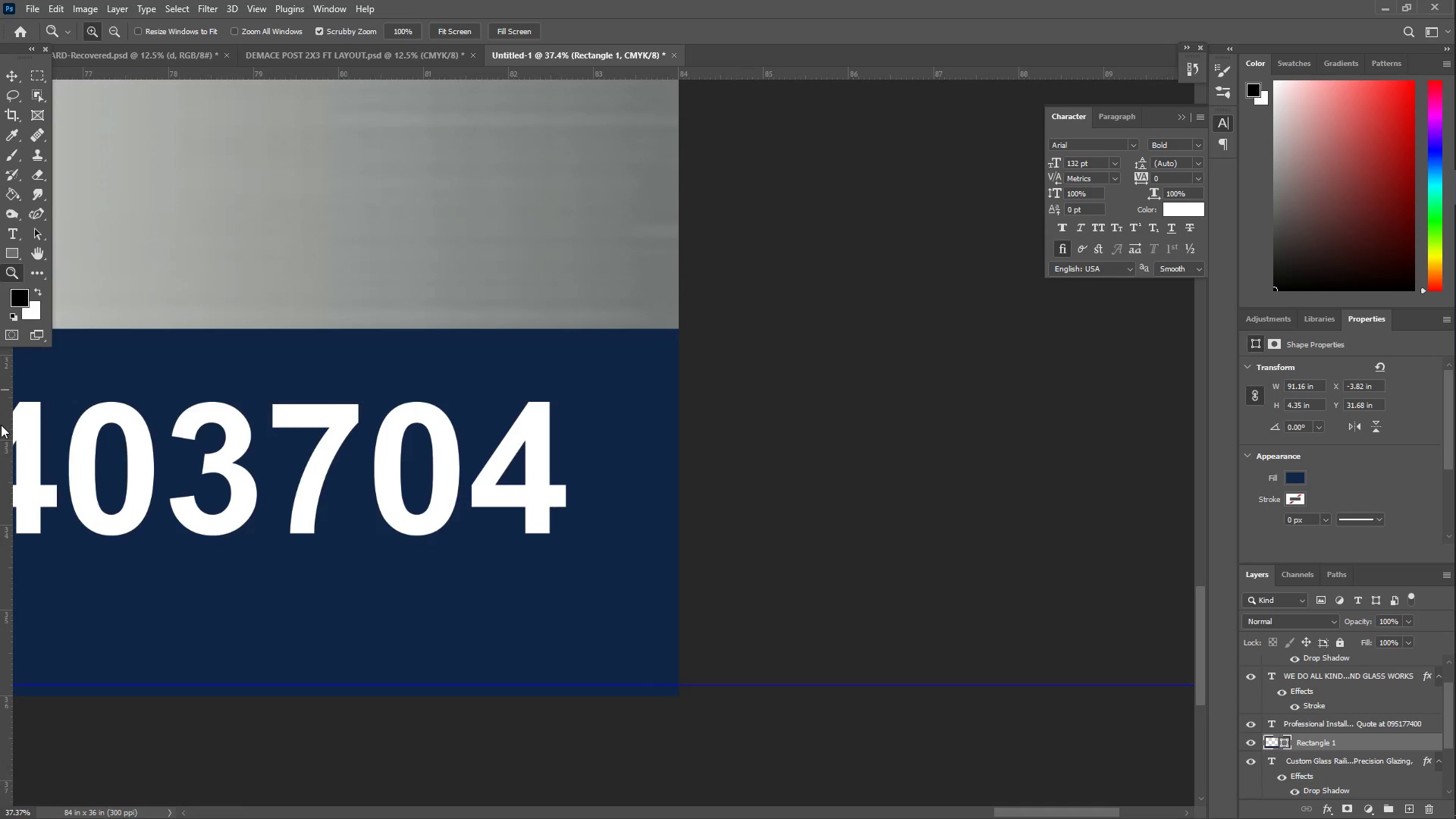 
type(ZZ    )
 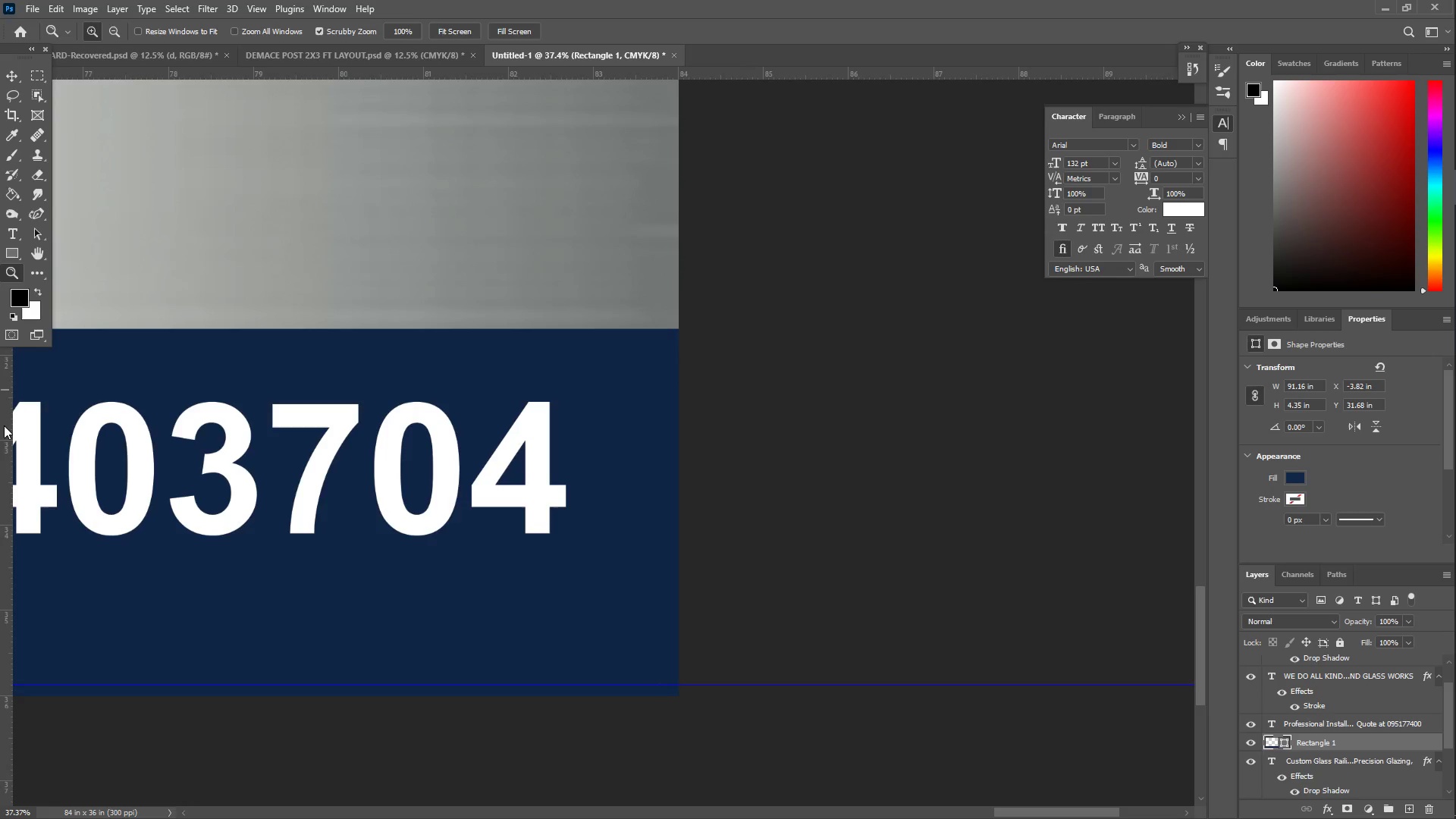 
left_click_drag(start_coordinate=[507, 353], to_coordinate=[592, 353])
 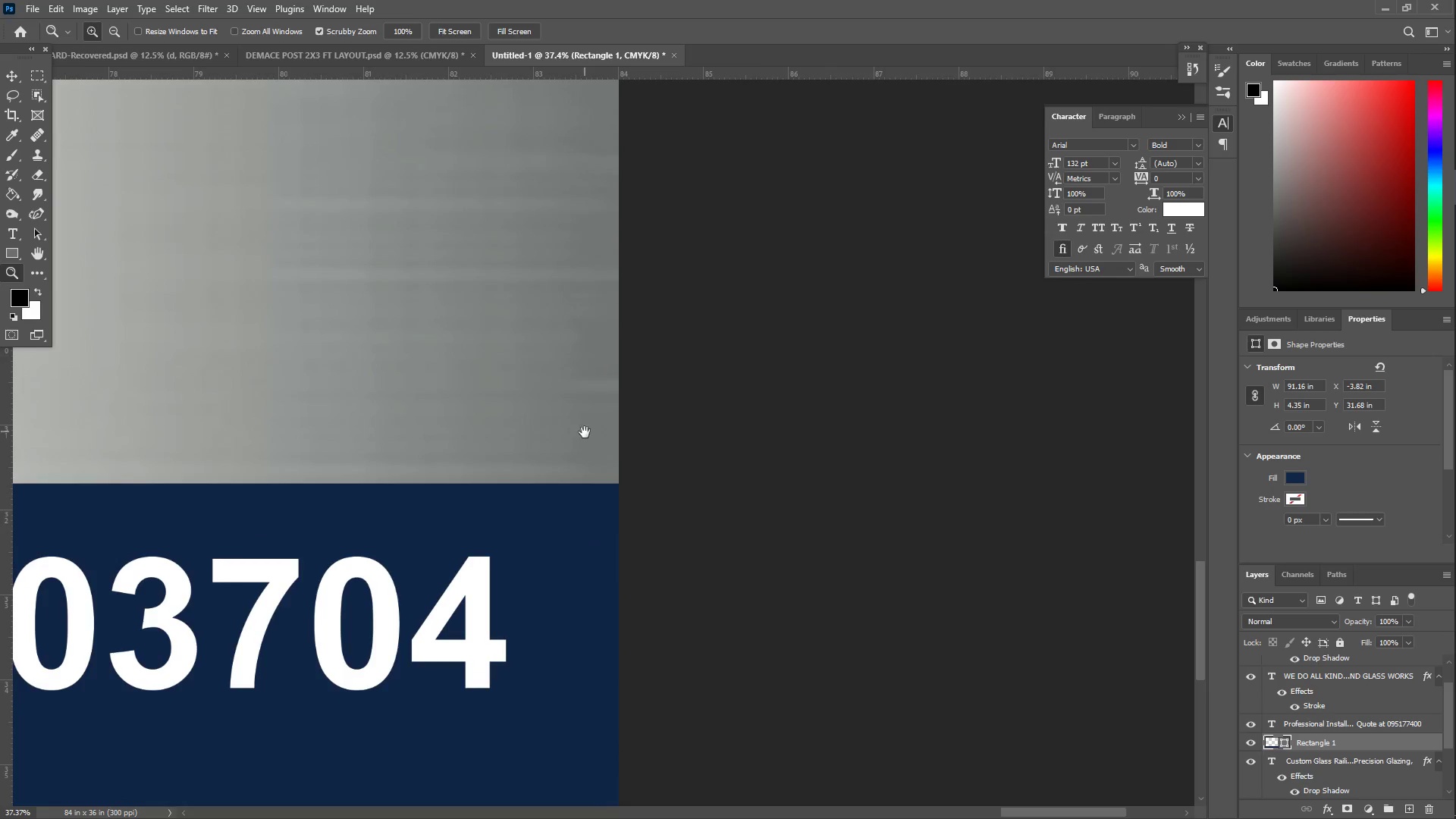 
left_click_drag(start_coordinate=[585, 432], to_coordinate=[645, 278])
 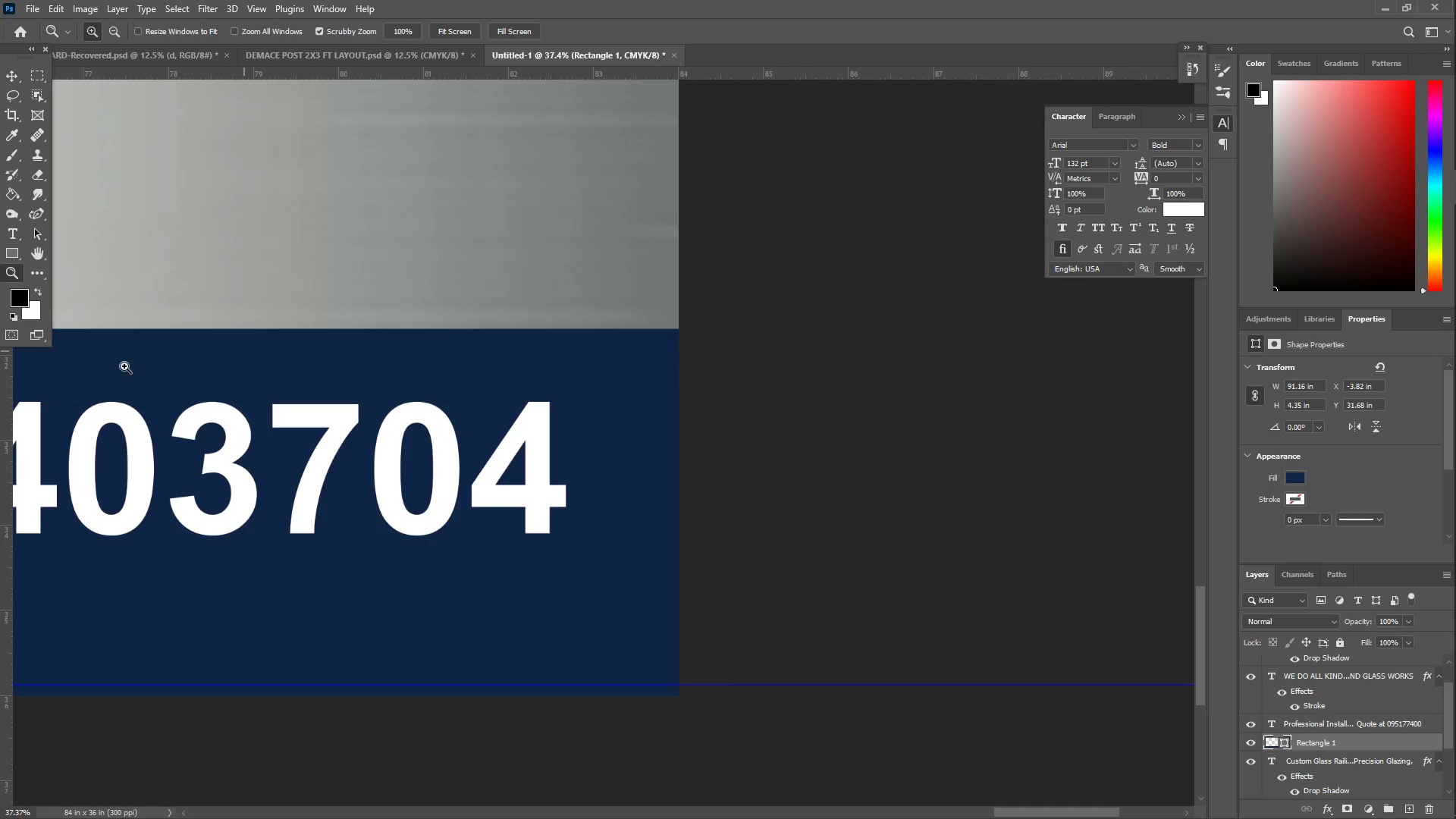 
hold_key(key=ShiftLeft, duration=1.5)
left_click_drag(start_coordinate=[2, 425], to_coordinate=[673, 441])
 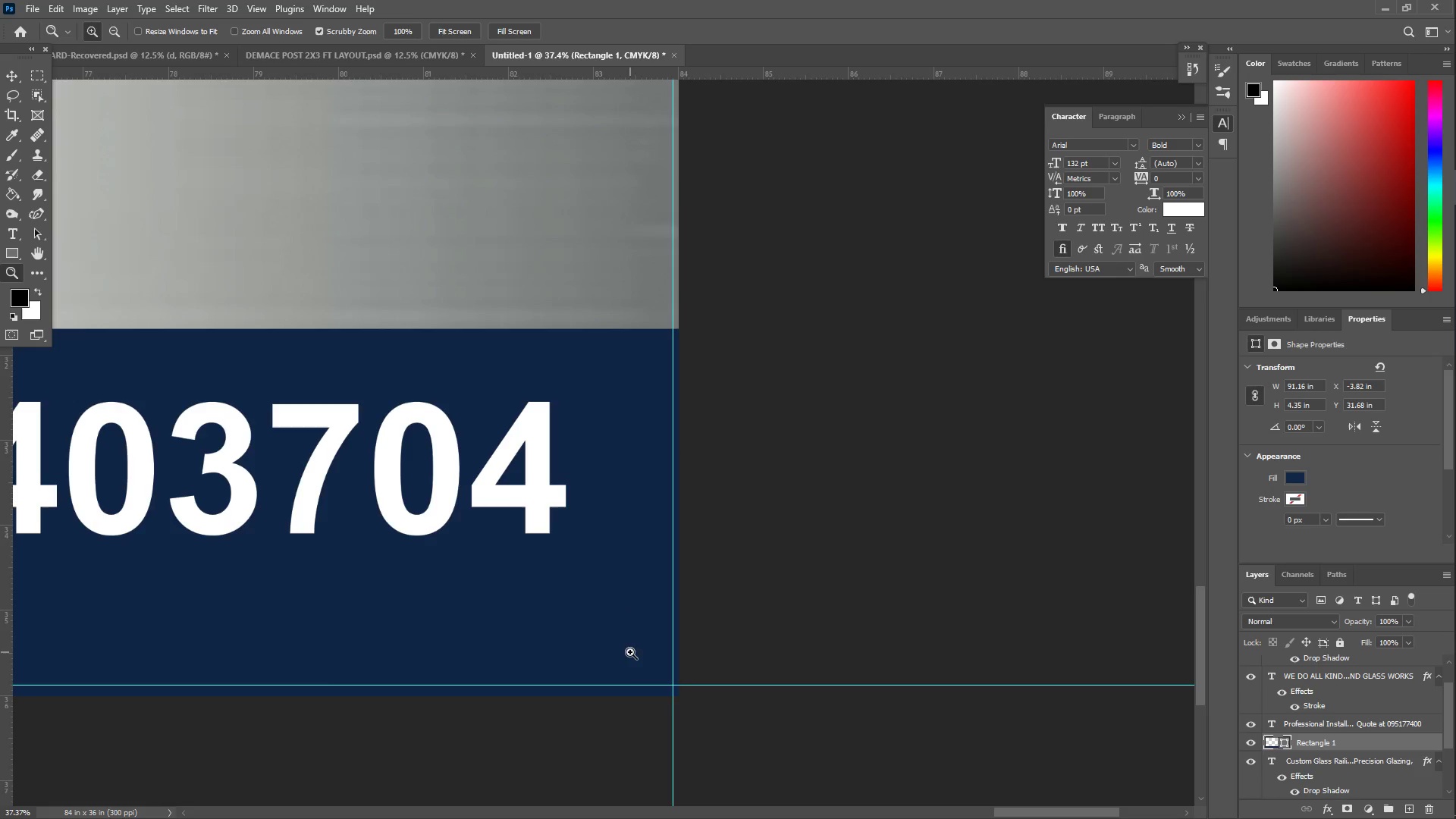 
hold_key(key=ShiftLeft, duration=1.52)
 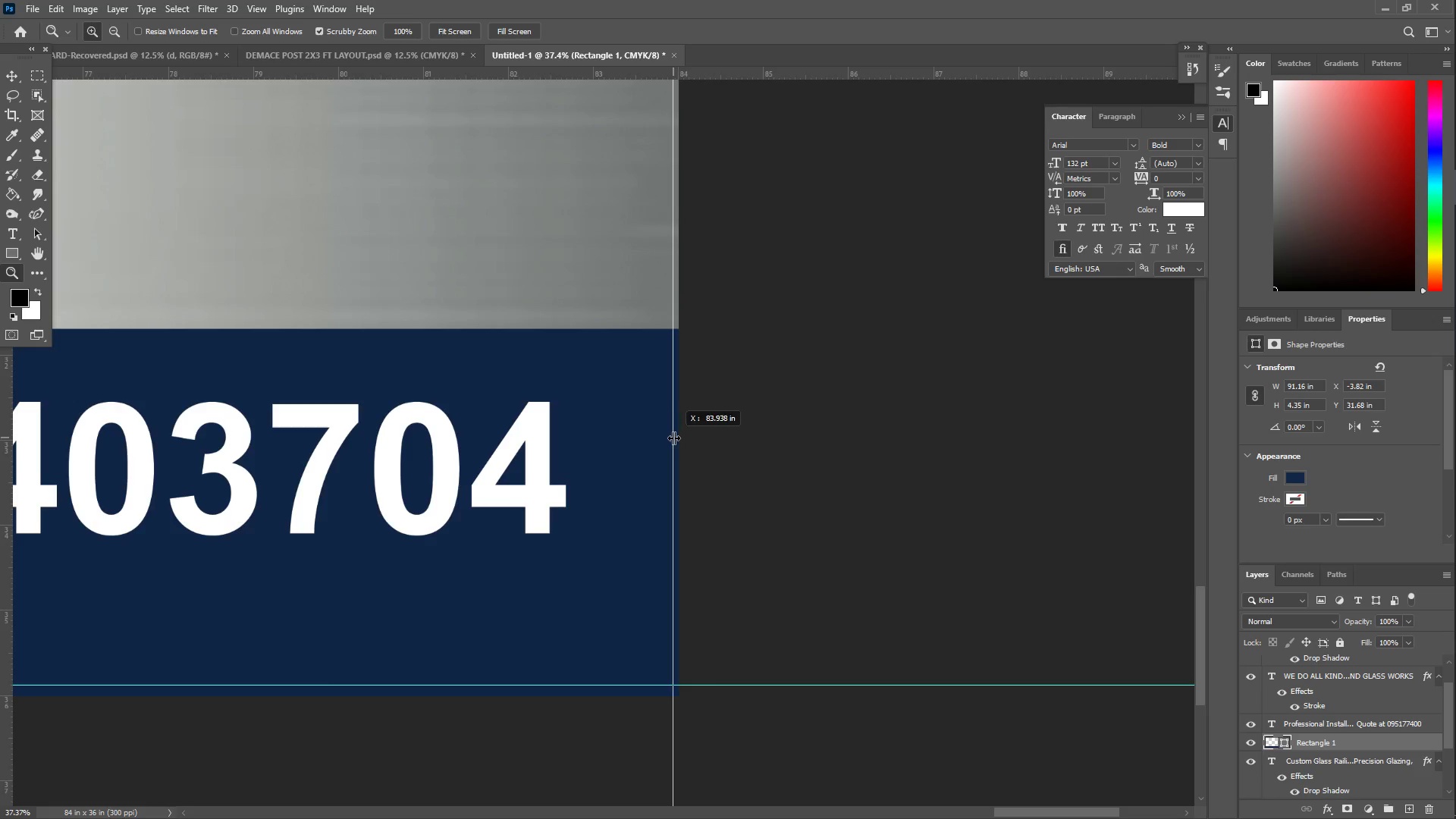 
hold_key(key=ShiftLeft, duration=1.0)
 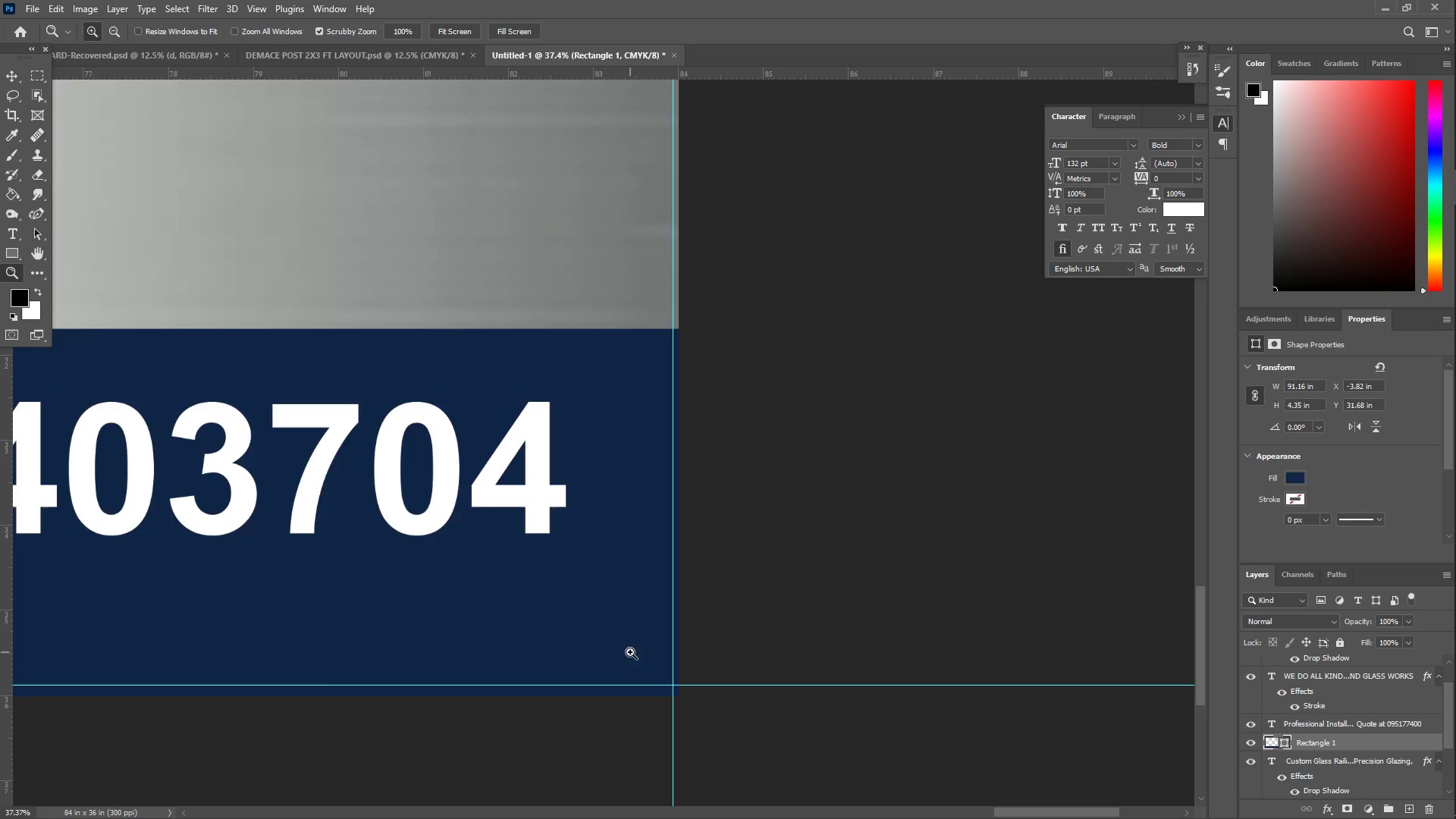 
type(ZZ)
 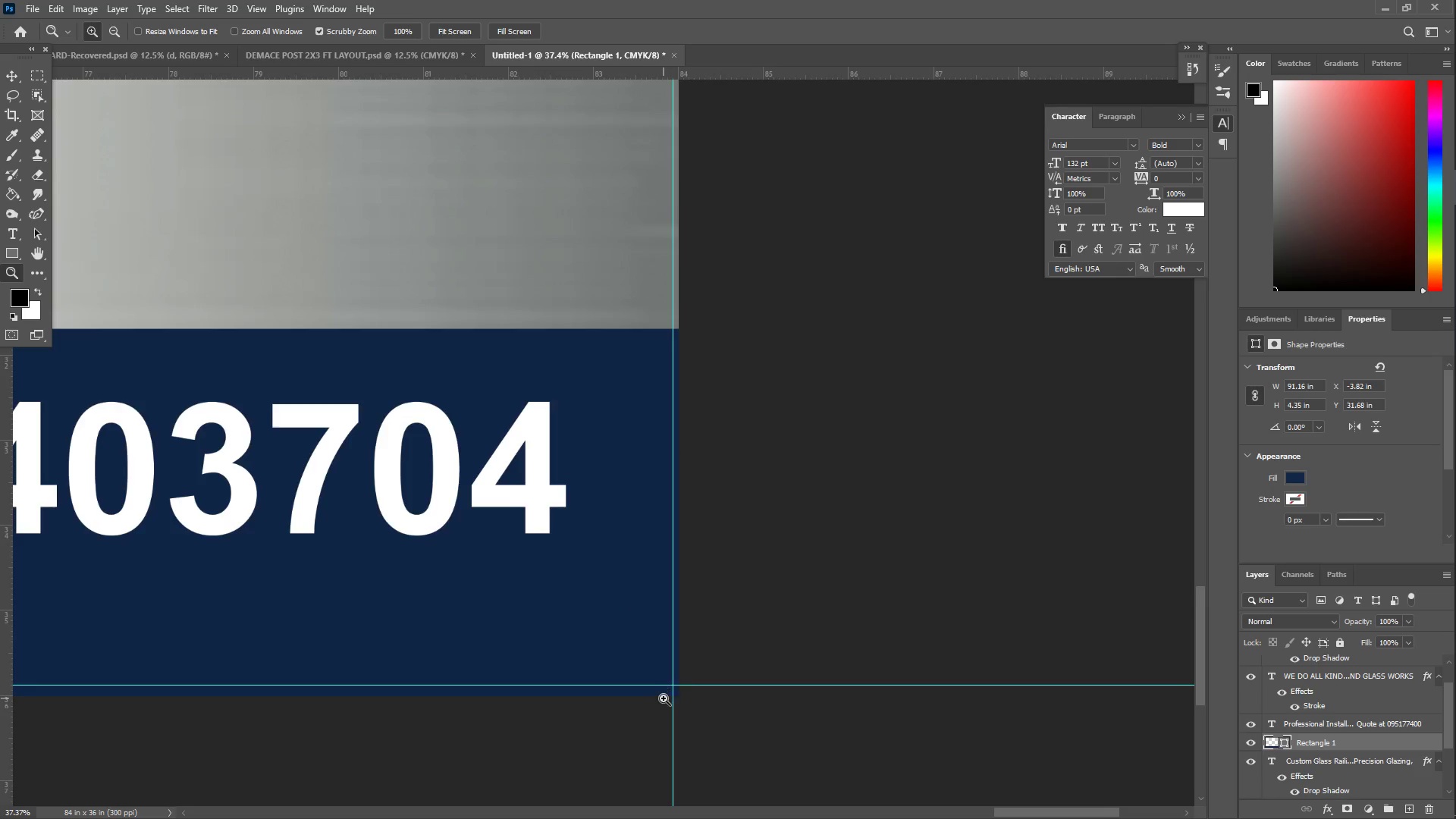 
left_click_drag(start_coordinate=[664, 698], to_coordinate=[814, 634])
 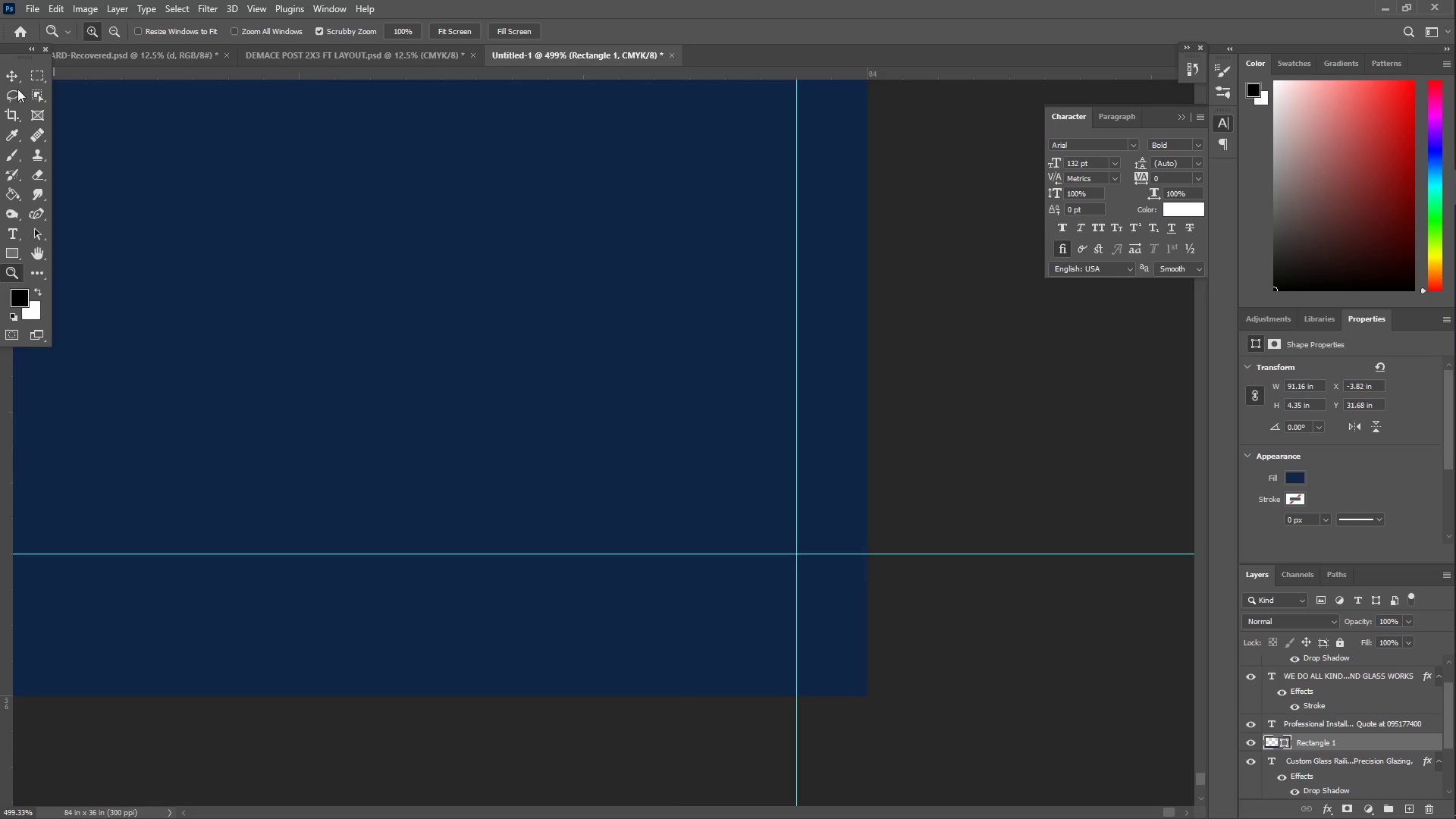 
left_click([9, 84])
 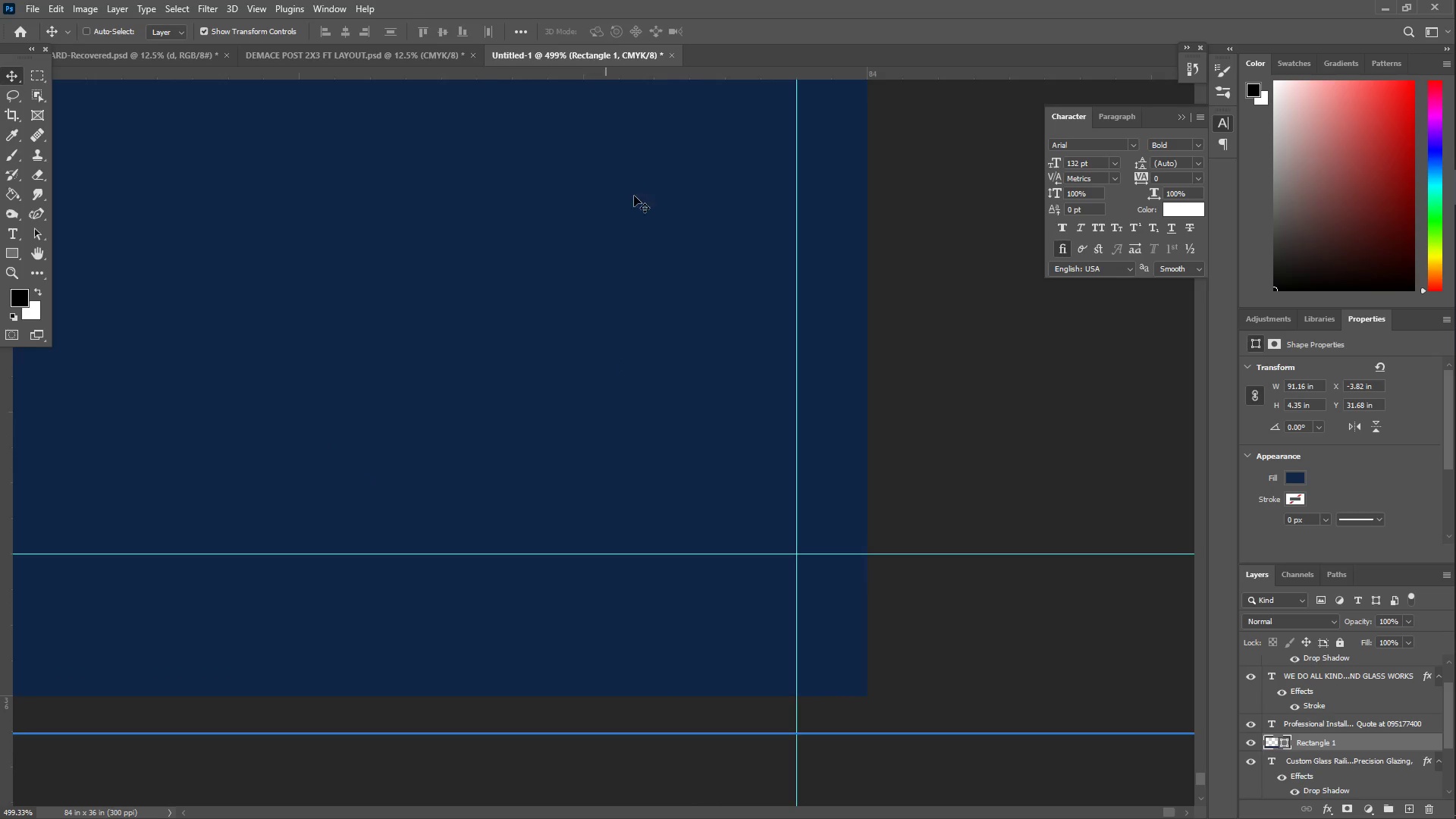 
hold_key(key=ShiftLeft, duration=1.5)
left_click_drag(start_coordinate=[795, 221], to_coordinate=[768, 224])
 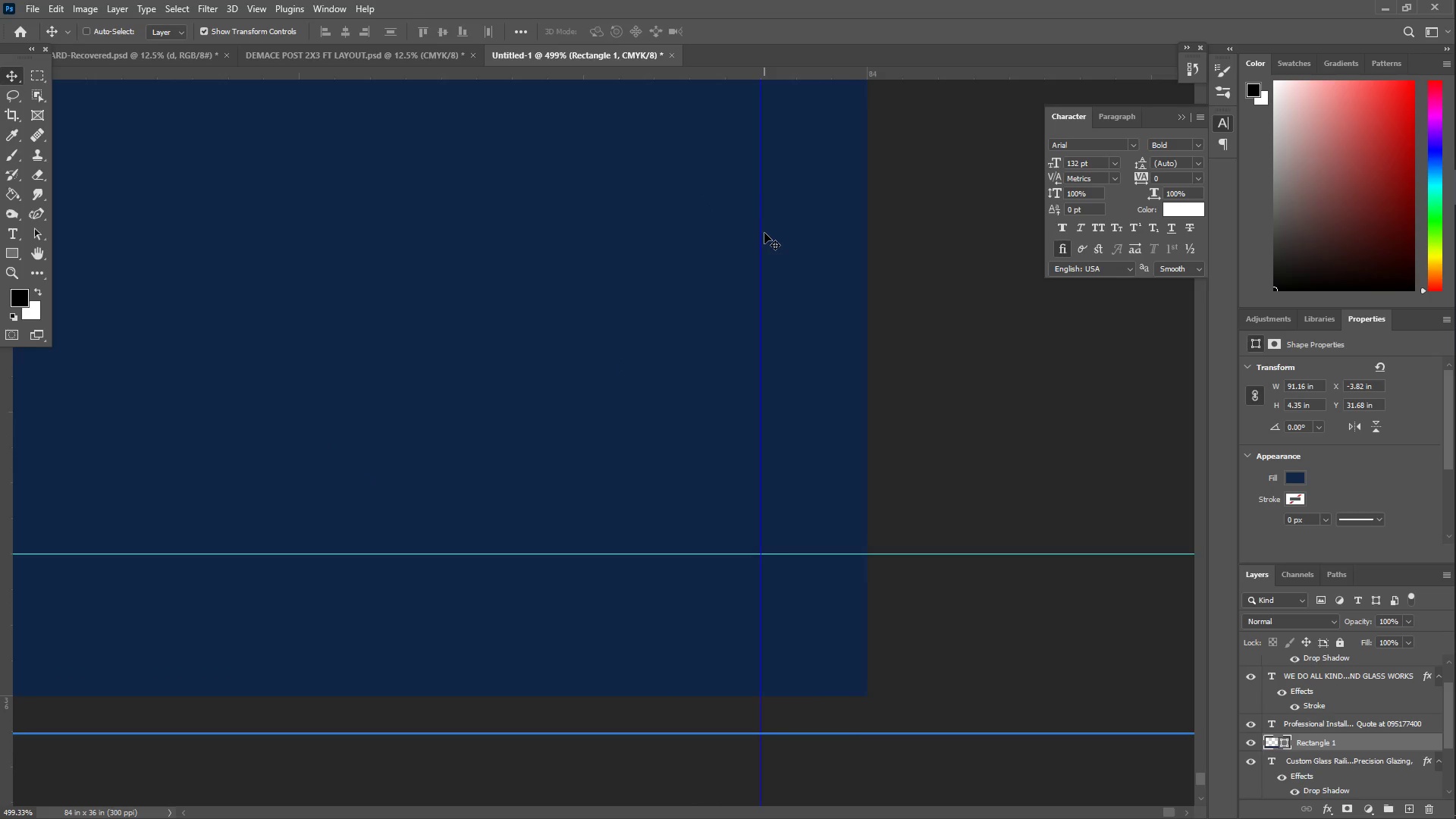 
hold_key(key=ShiftLeft, duration=1.52)
left_click_drag(start_coordinate=[760, 237], to_coordinate=[728, 237])
 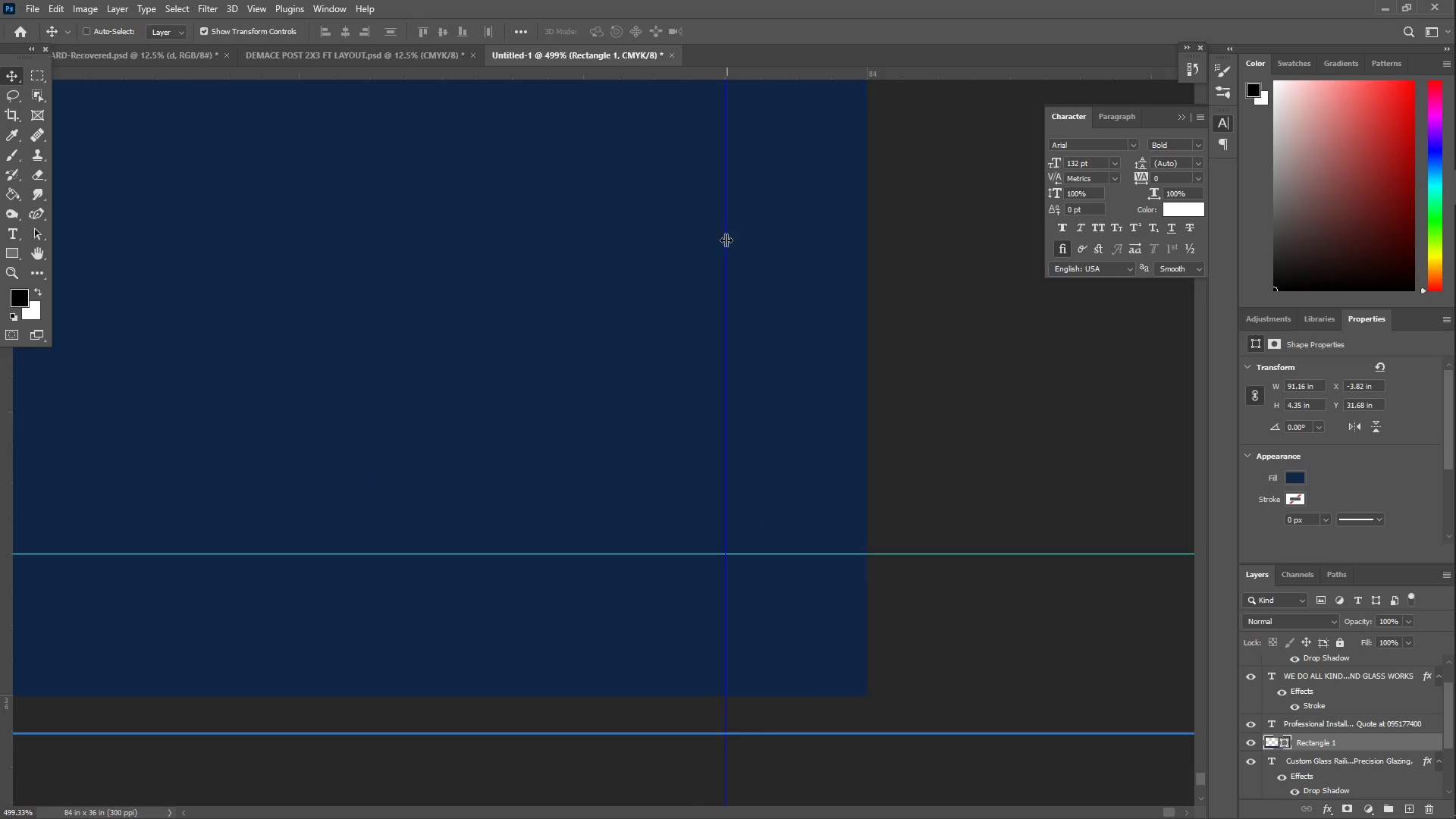 
hold_key(key=ShiftLeft, duration=0.95)
 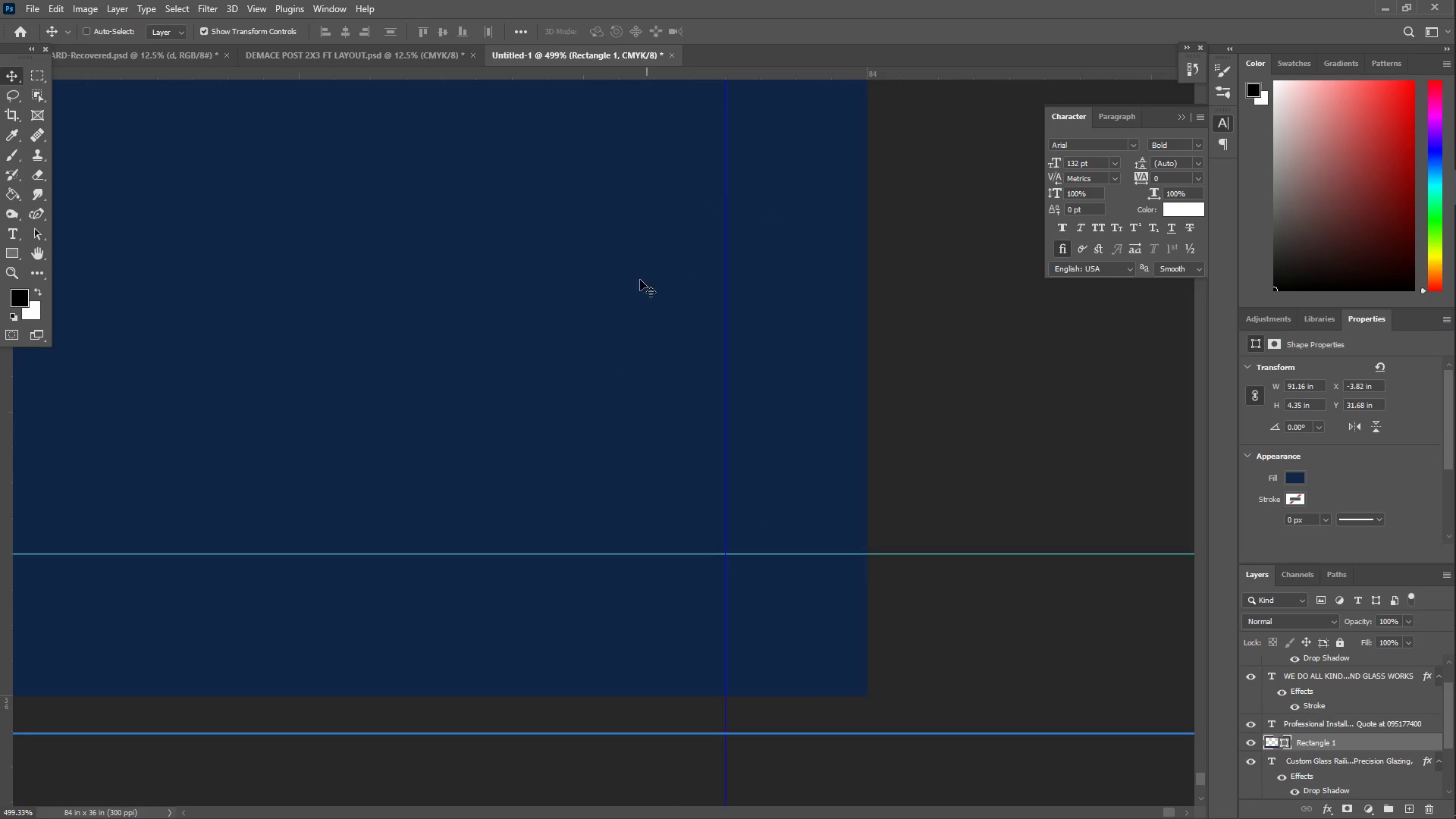 
type(ZZ)
 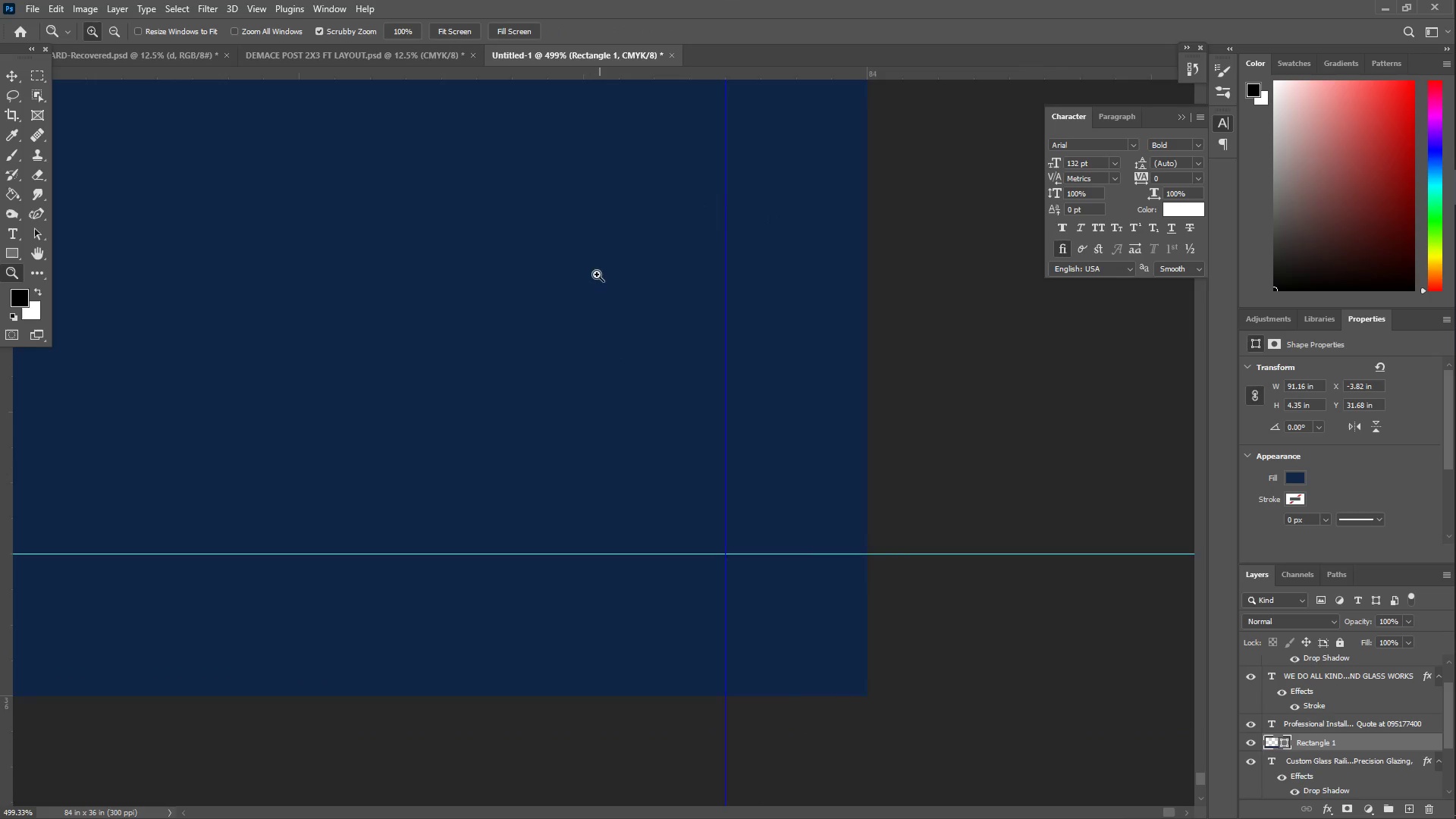 
left_click_drag(start_coordinate=[582, 268], to_coordinate=[350, 311])
 